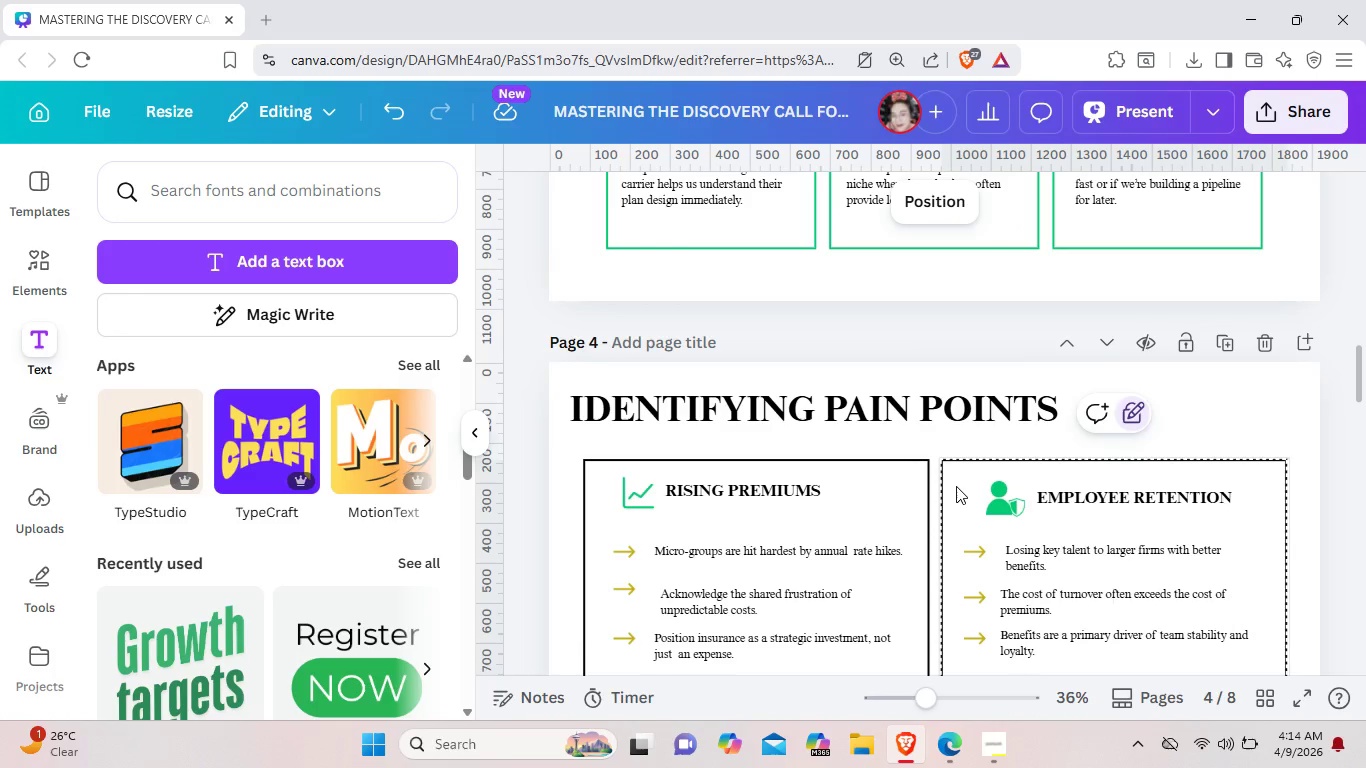 
right_click([956, 486])
 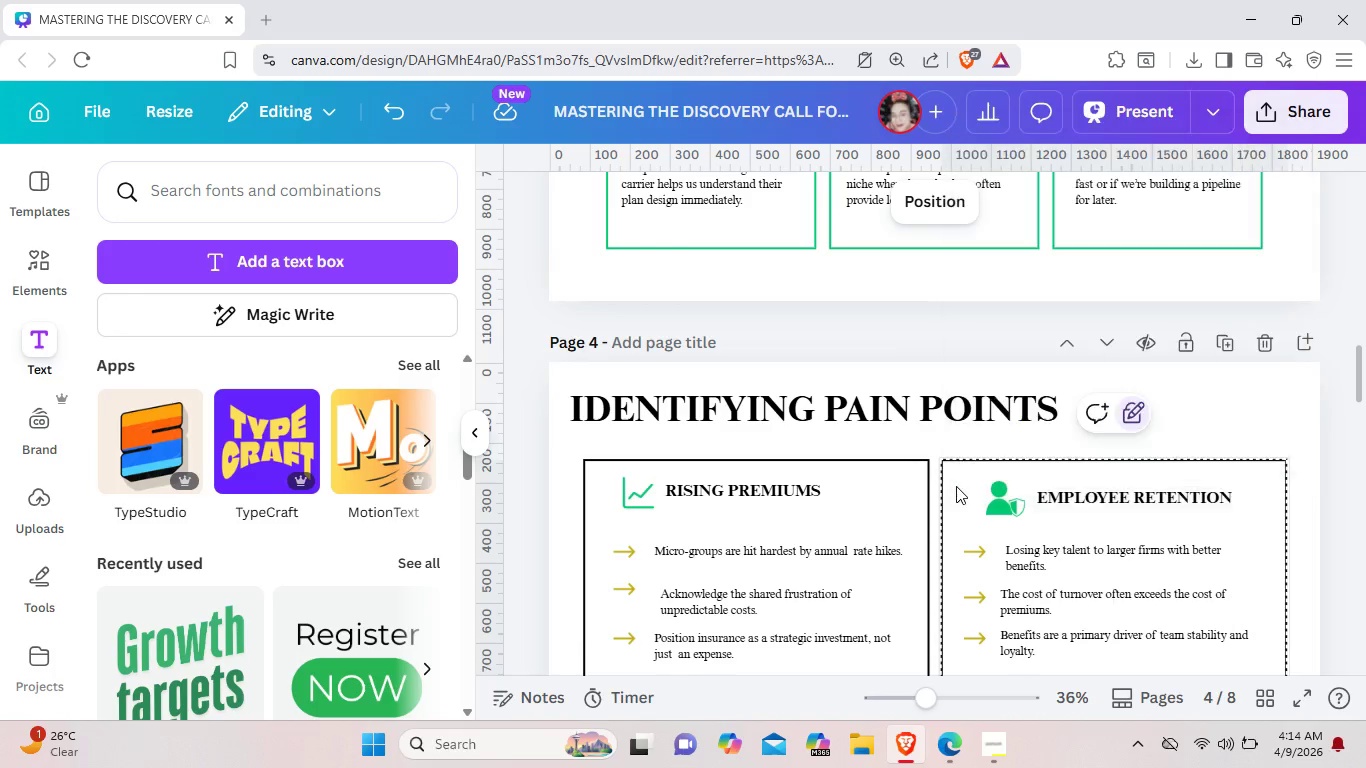 
left_click([956, 486])
 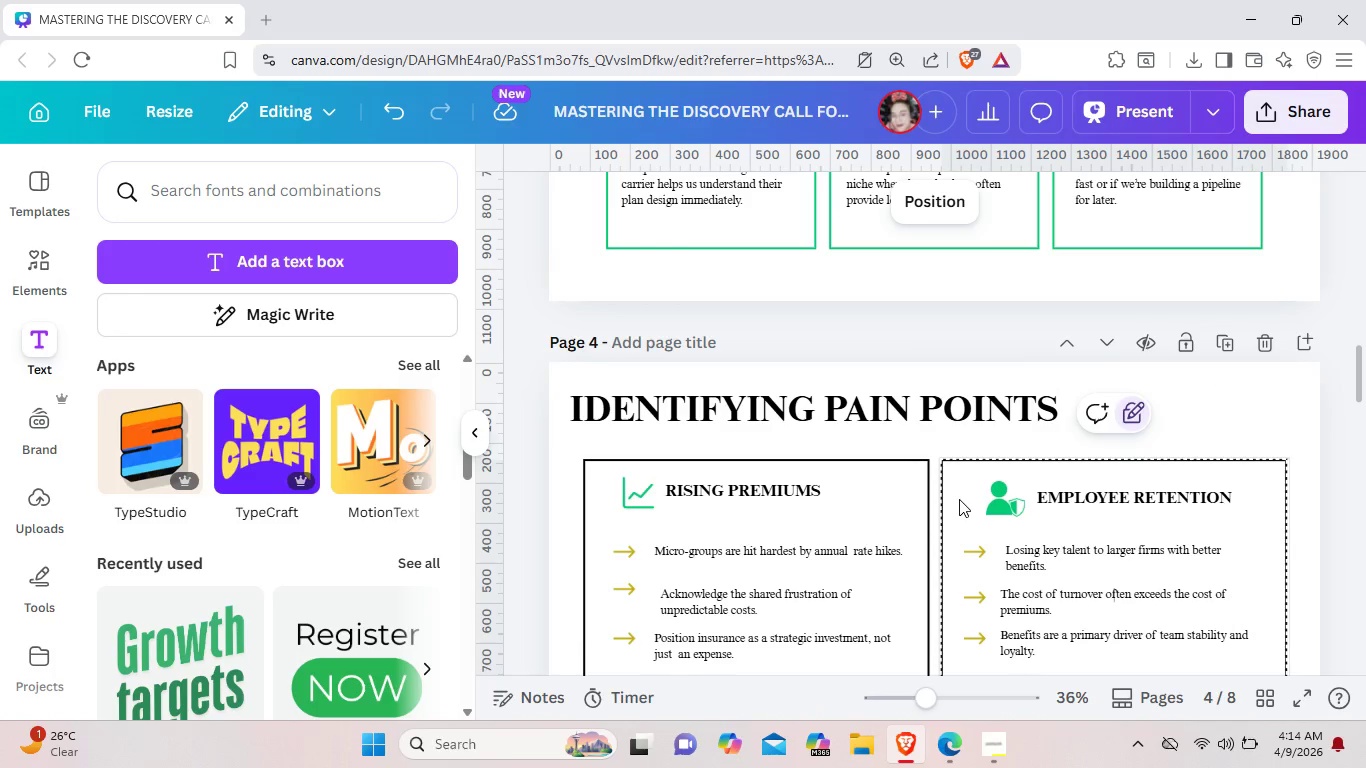 
double_click([959, 499])
 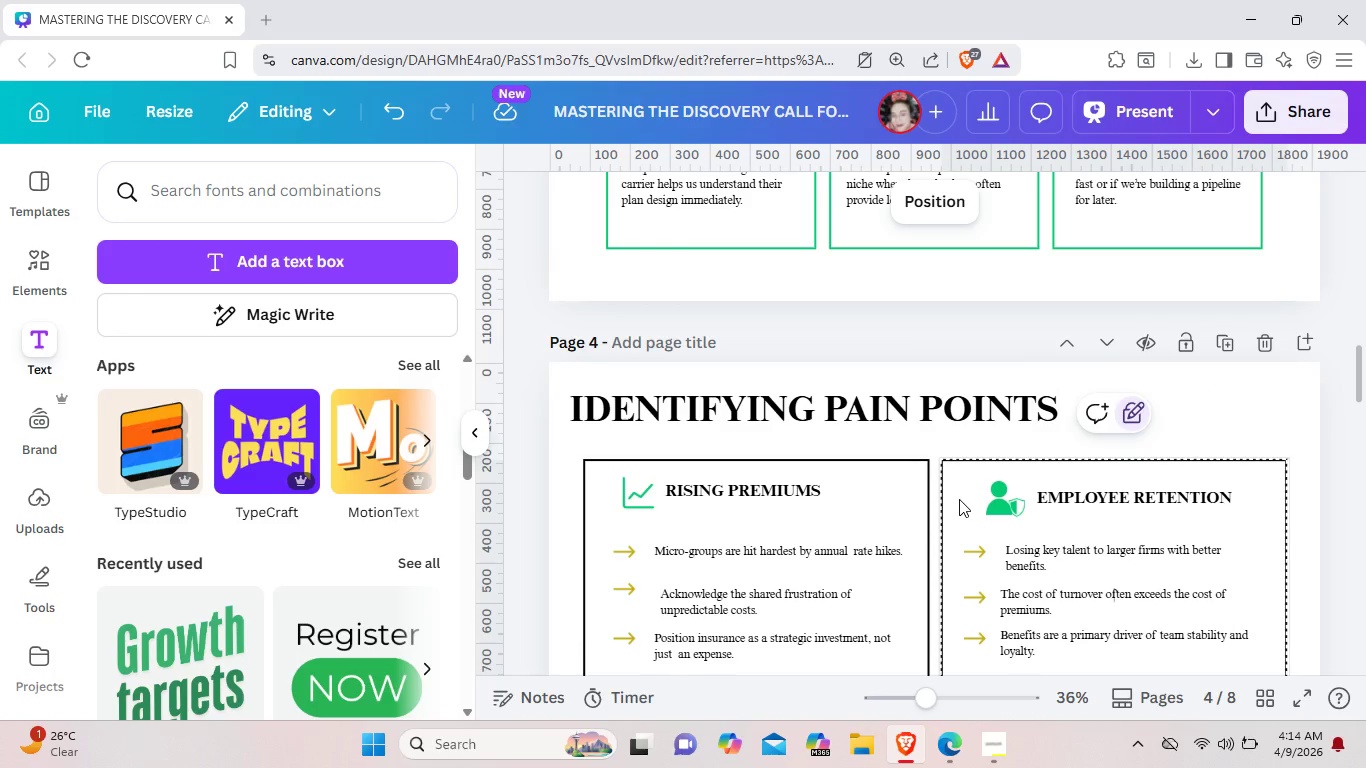 
triple_click([959, 499])
 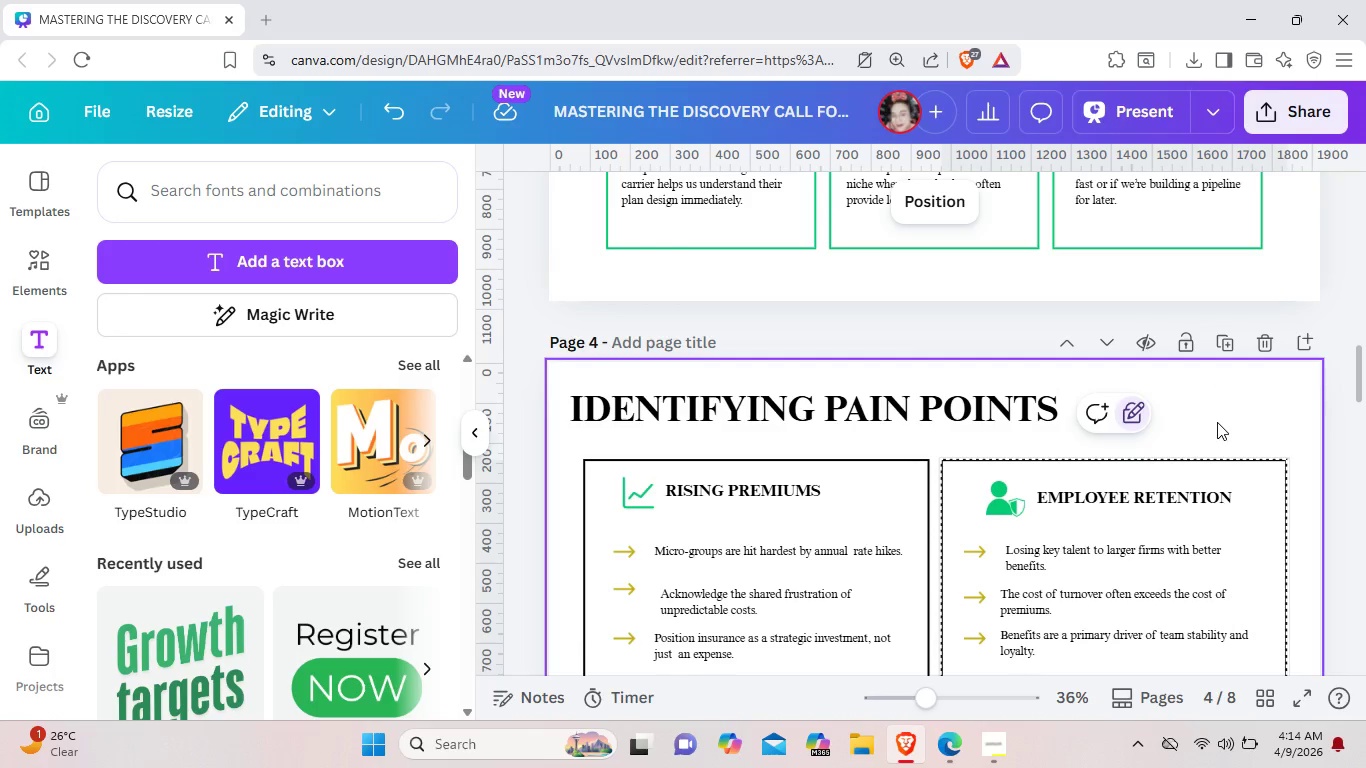 
left_click([1217, 422])
 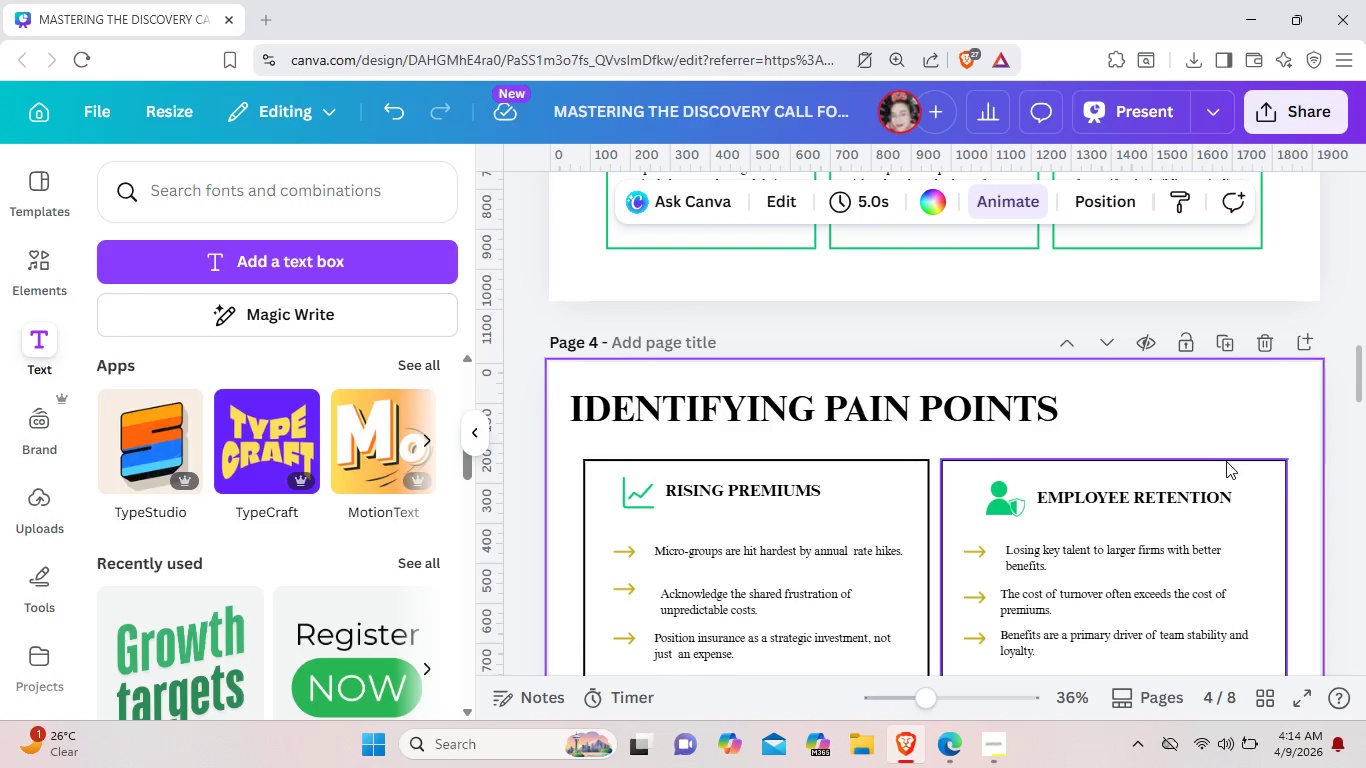 
left_click([1226, 461])
 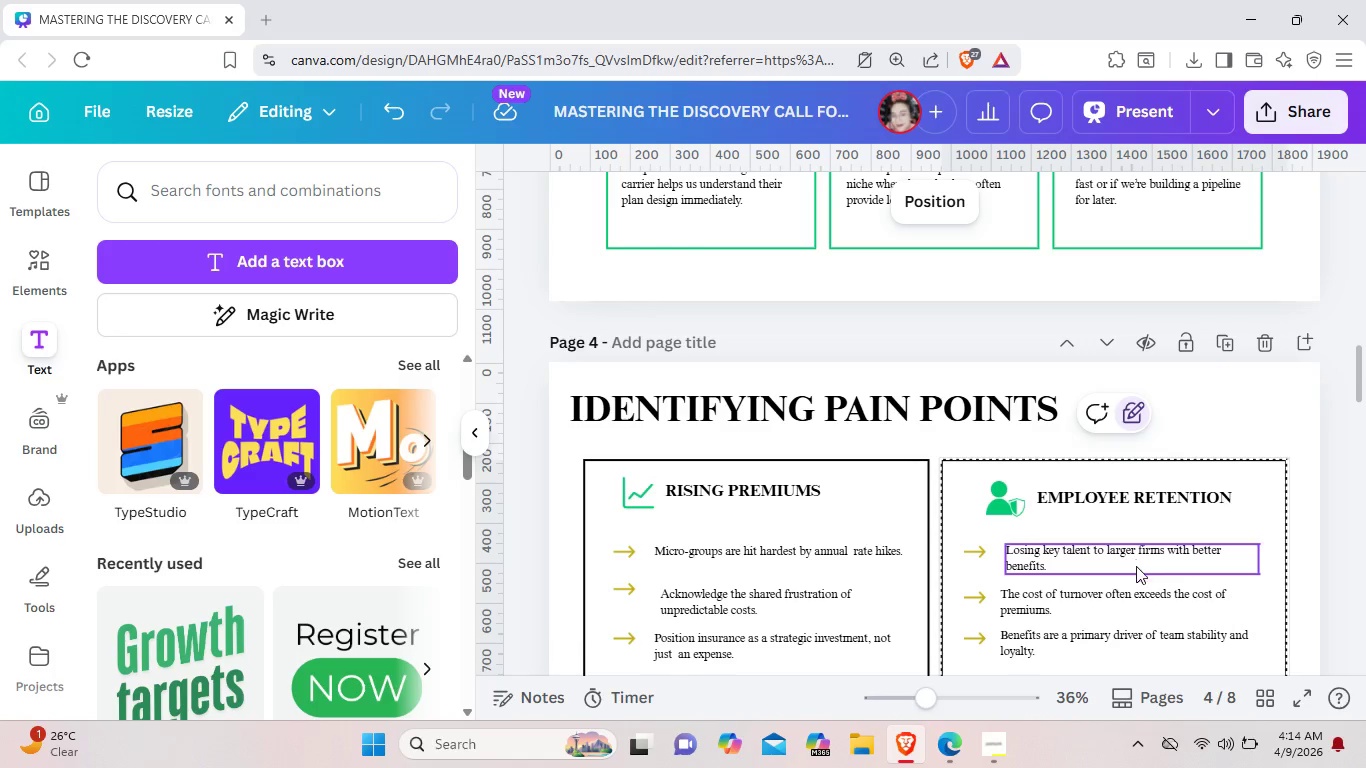 
wait(6.45)
 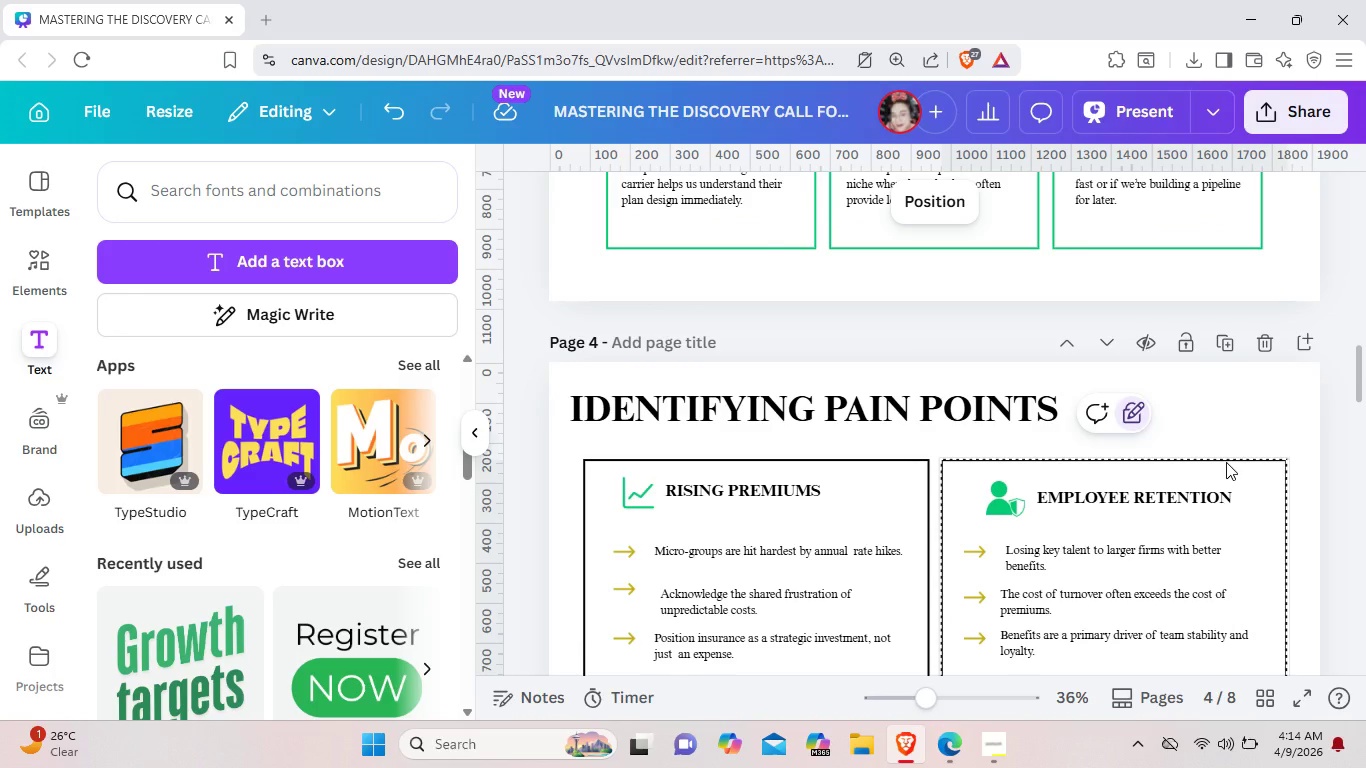 
double_click([1138, 419])
 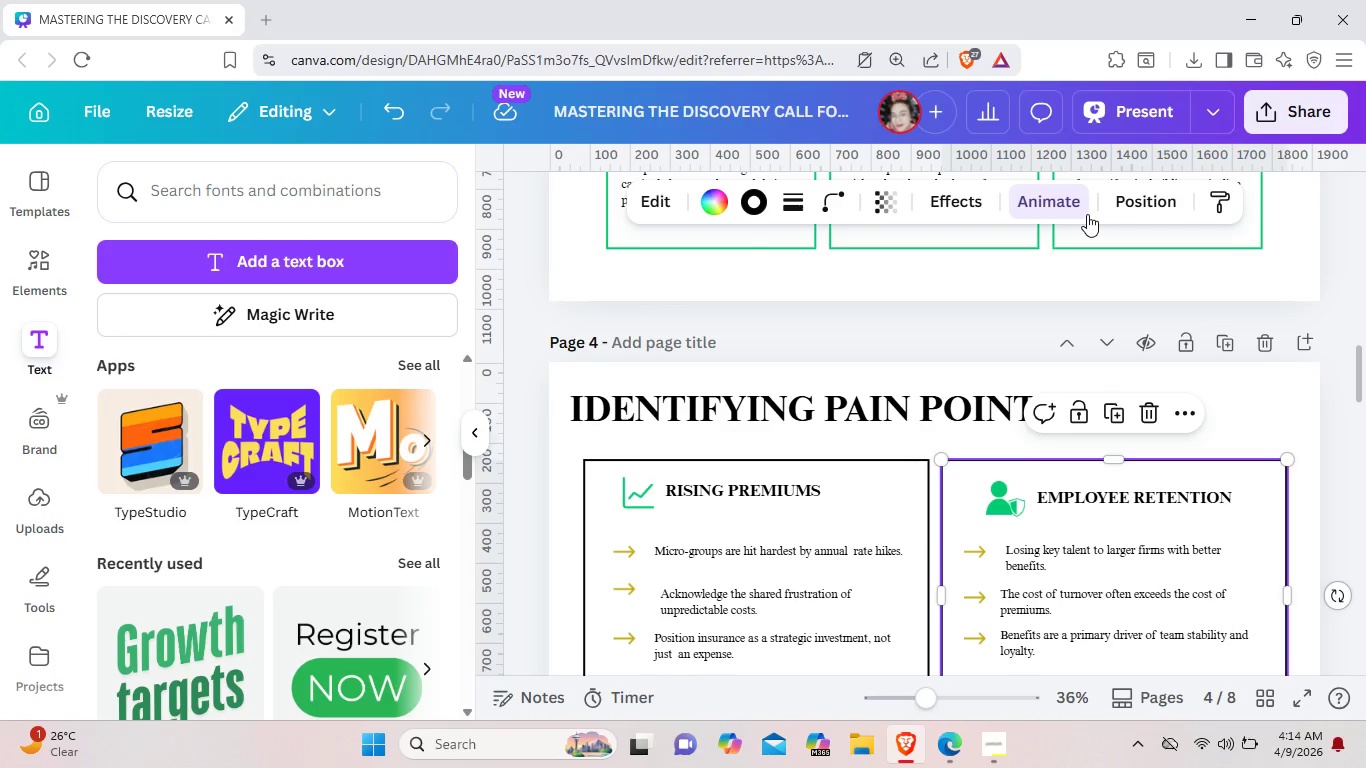 
left_click([1056, 198])
 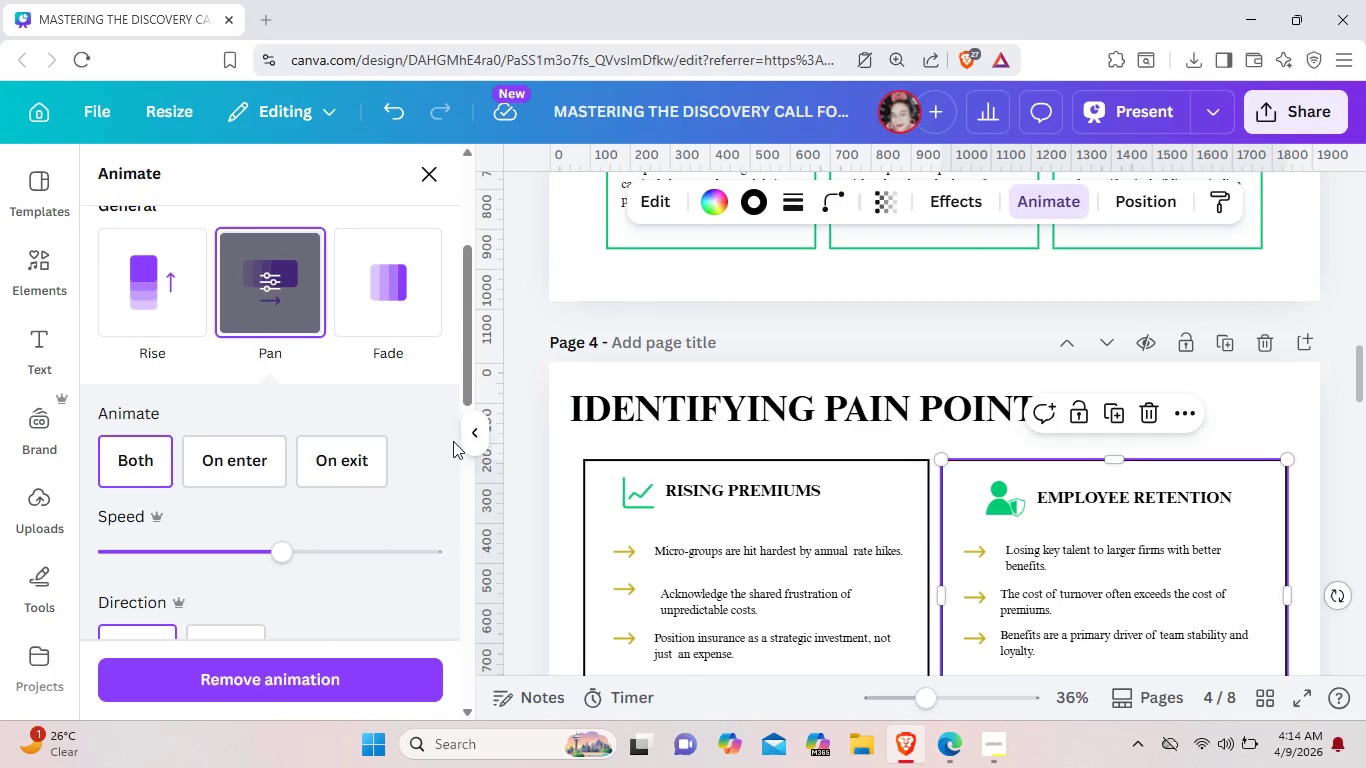 
scroll: coordinate [444, 446], scroll_direction: up, amount: 2.0
 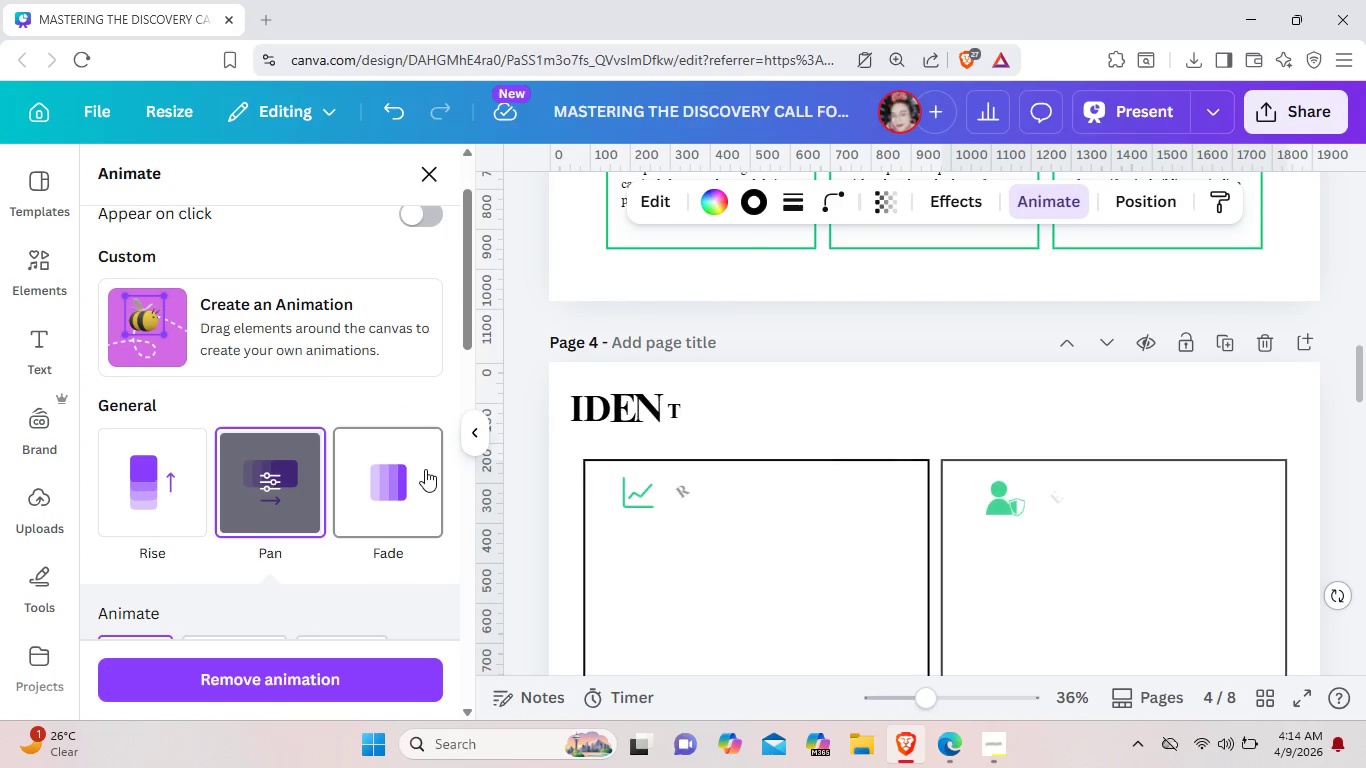 
scroll: coordinate [425, 469], scroll_direction: down, amount: 4.0
 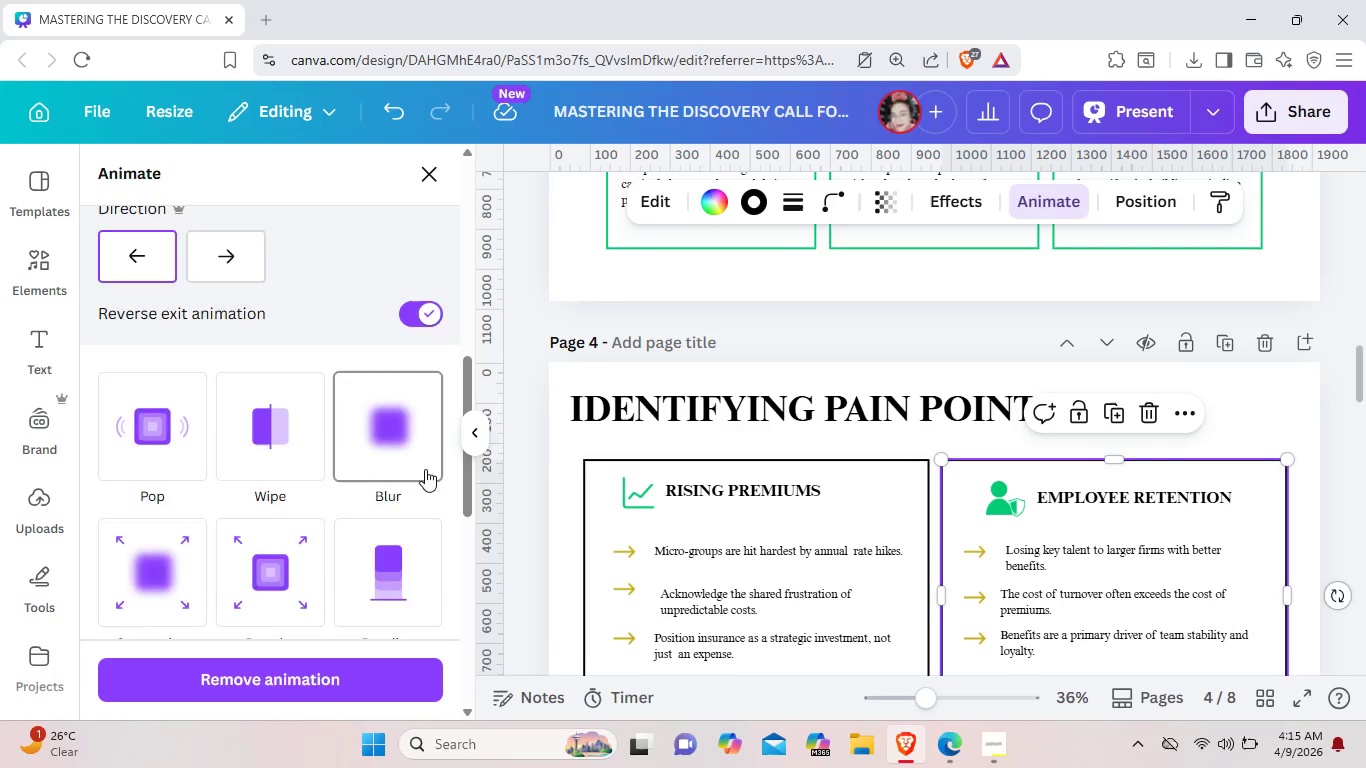 
scroll: coordinate [425, 469], scroll_direction: up, amount: 5.0
 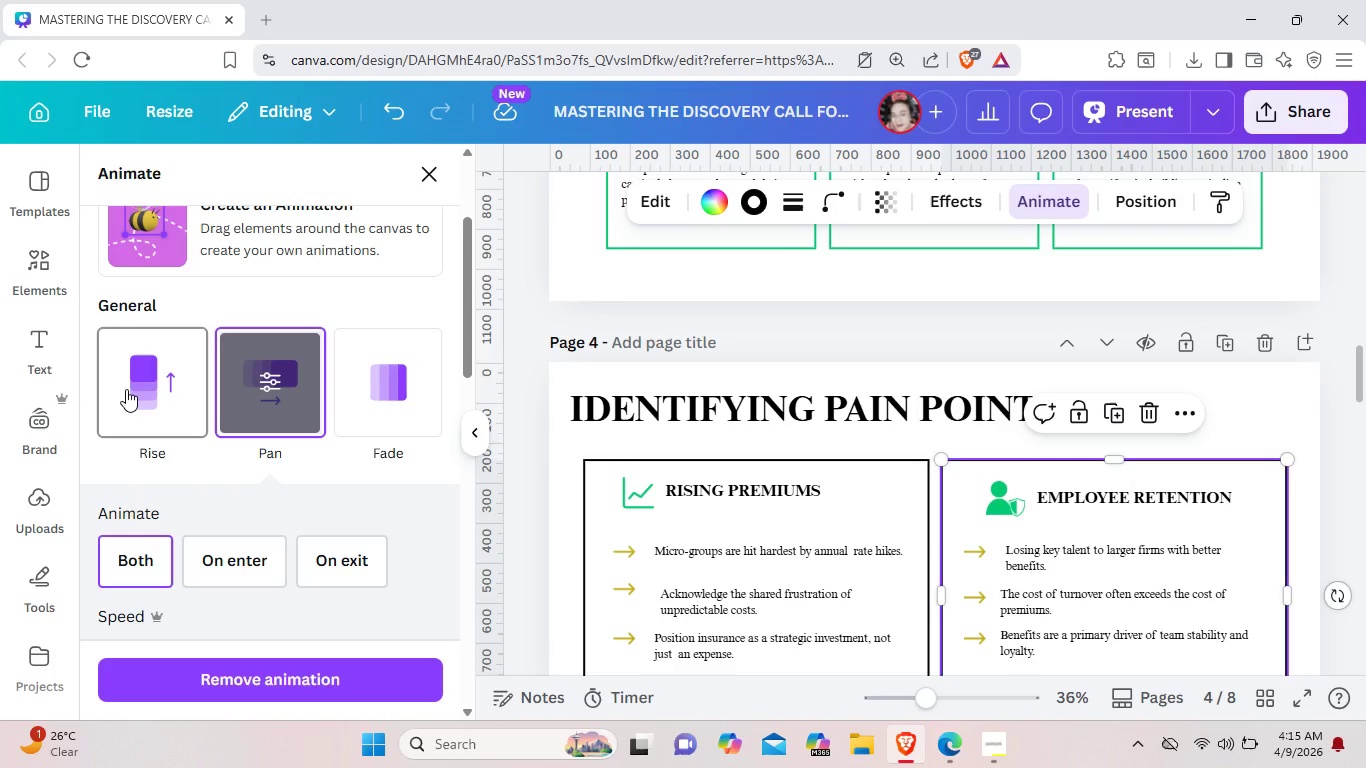 
left_click([126, 389])
 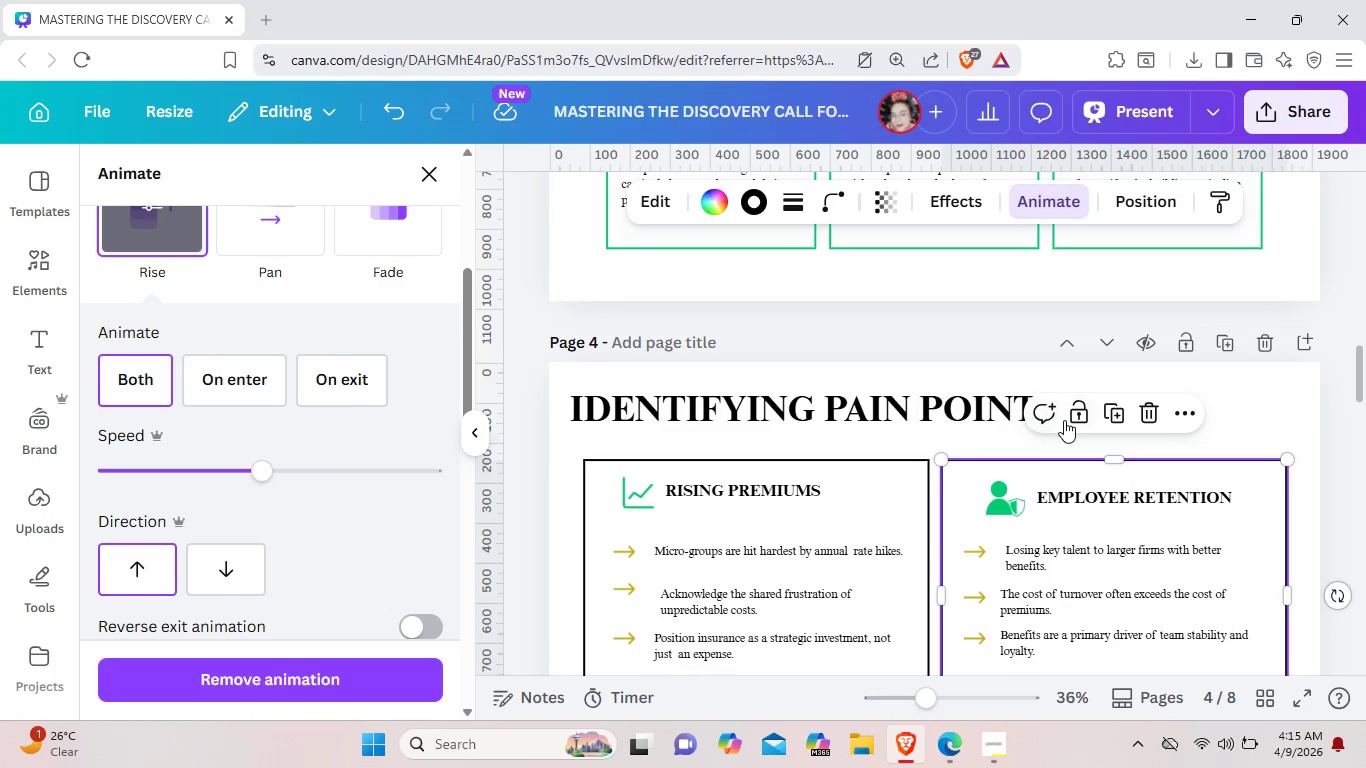 
scroll: coordinate [1070, 471], scroll_direction: down, amount: 5.0
 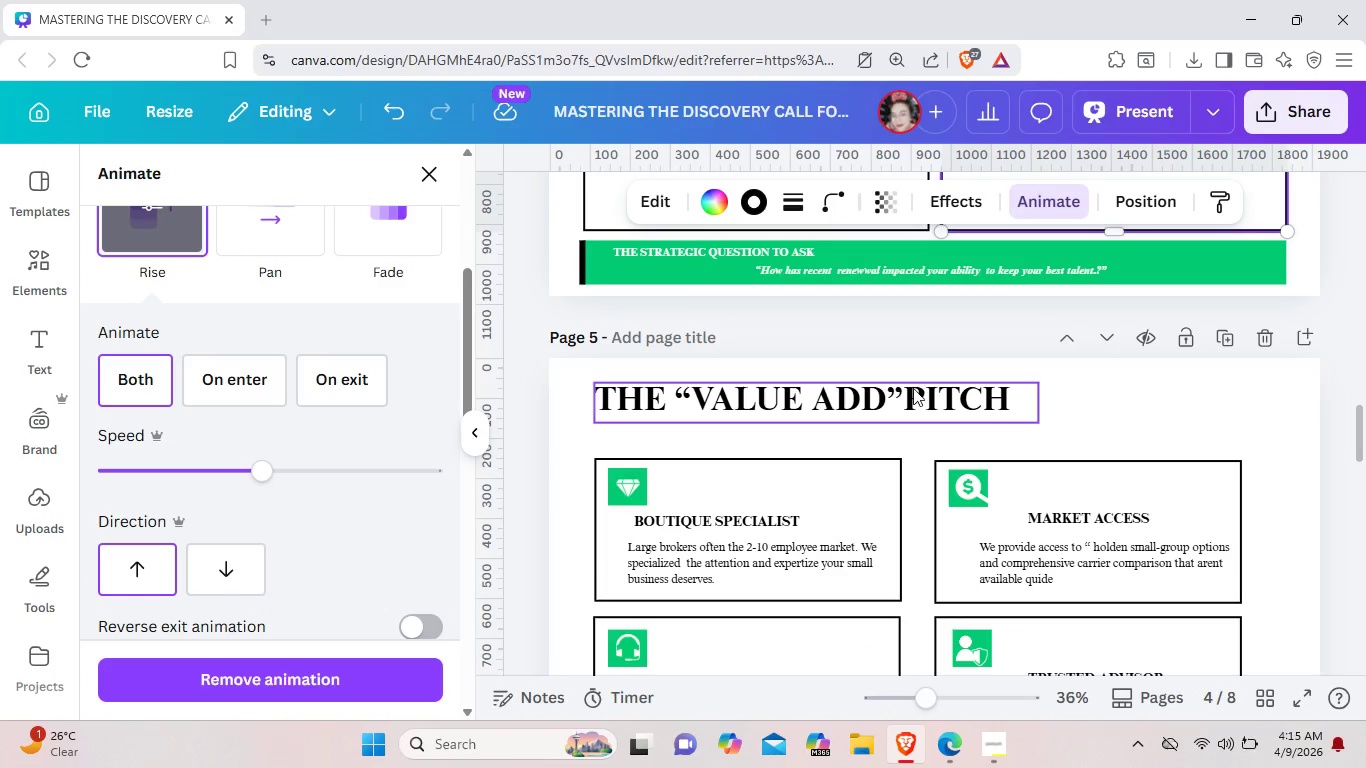 
left_click([911, 392])
 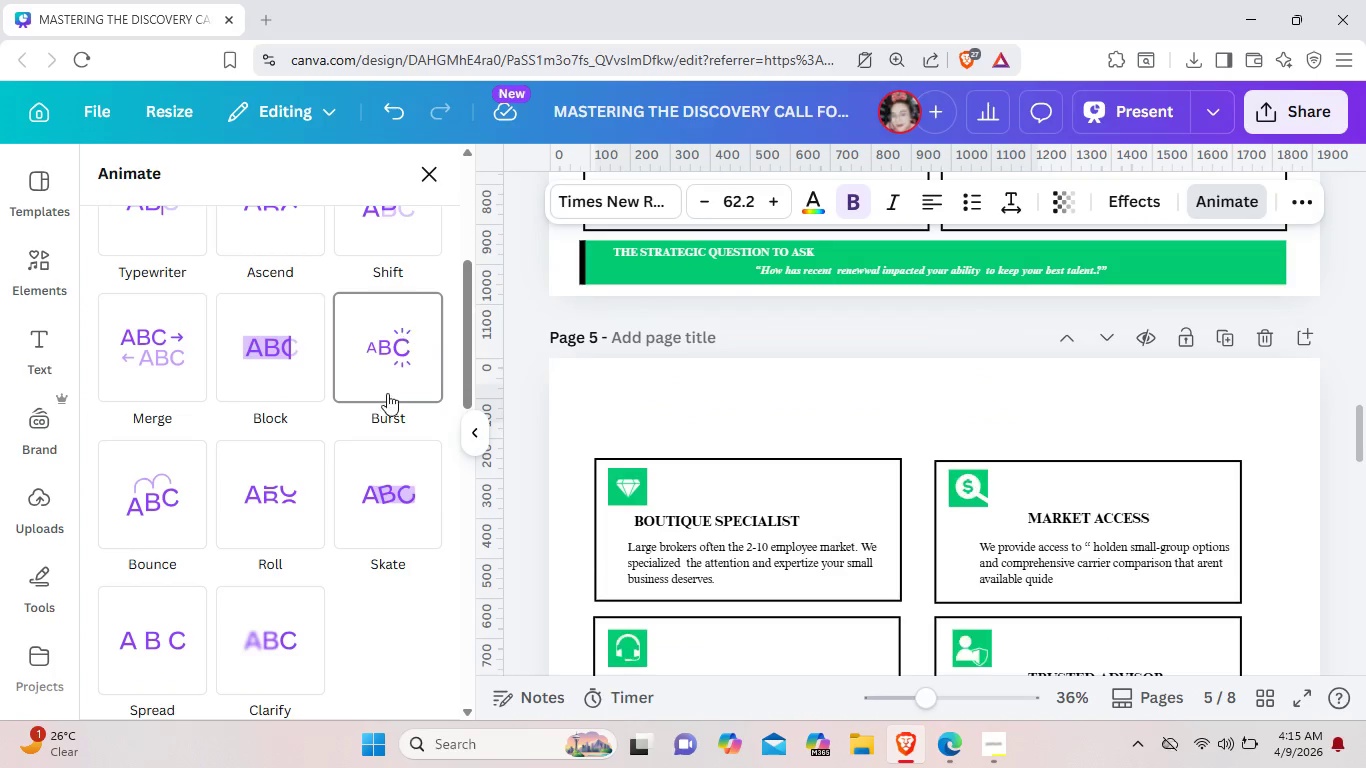 
scroll: coordinate [383, 411], scroll_direction: up, amount: 2.0
 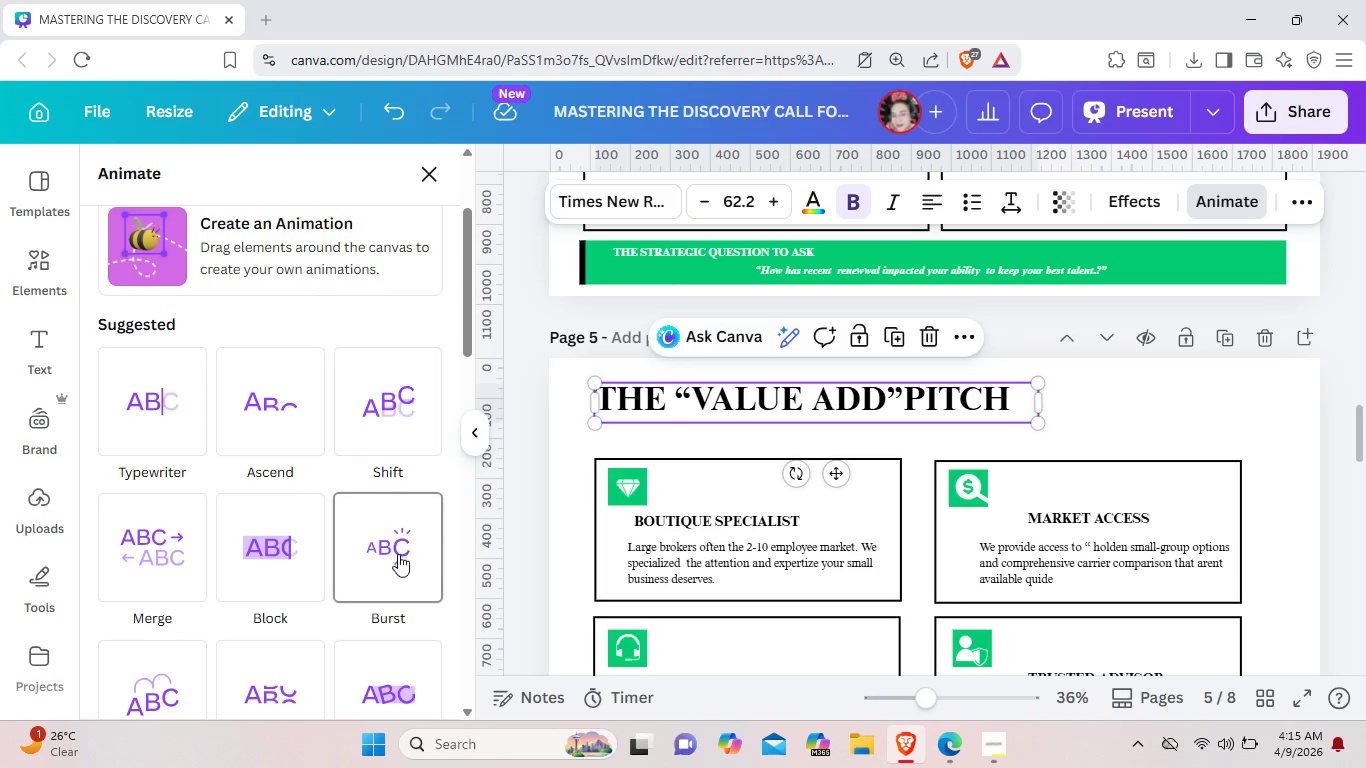 
left_click([398, 554])
 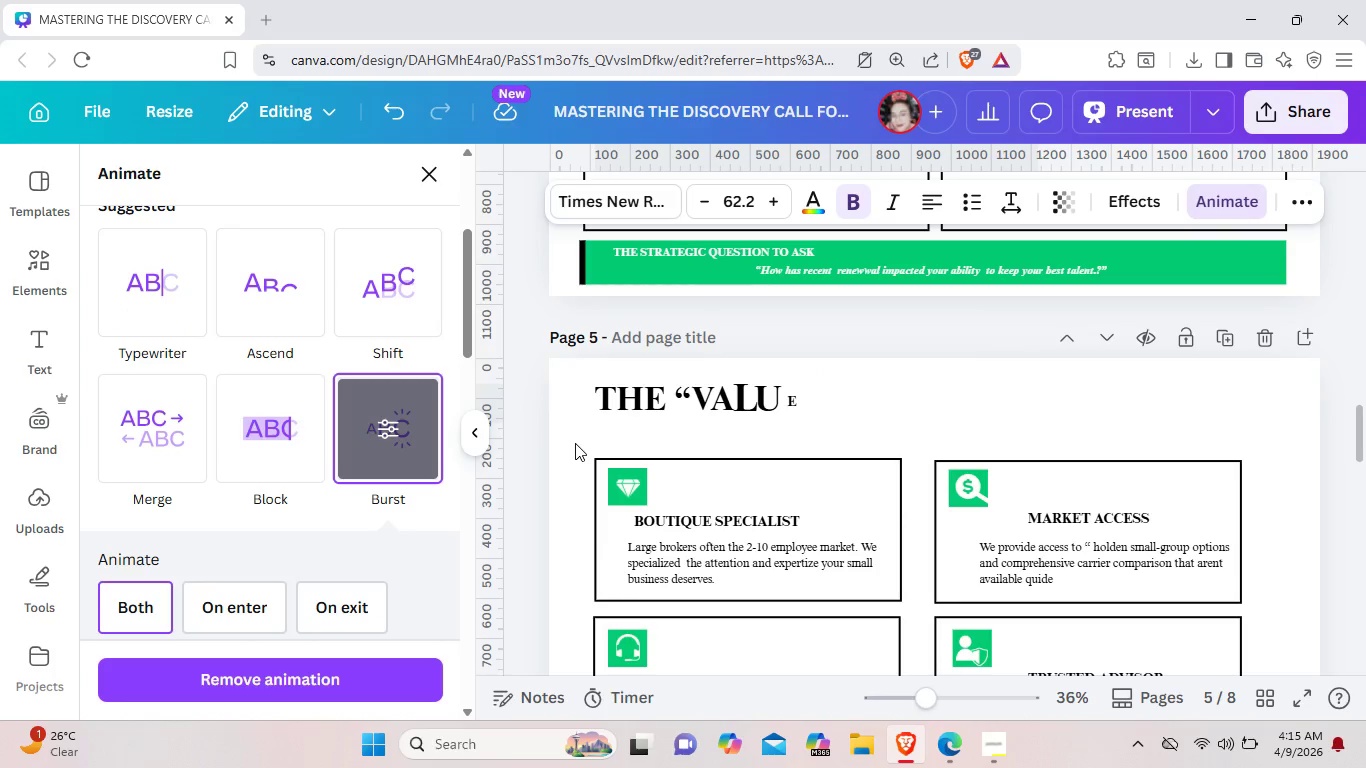 
left_click_drag(start_coordinate=[575, 443], to_coordinate=[1264, 625])
 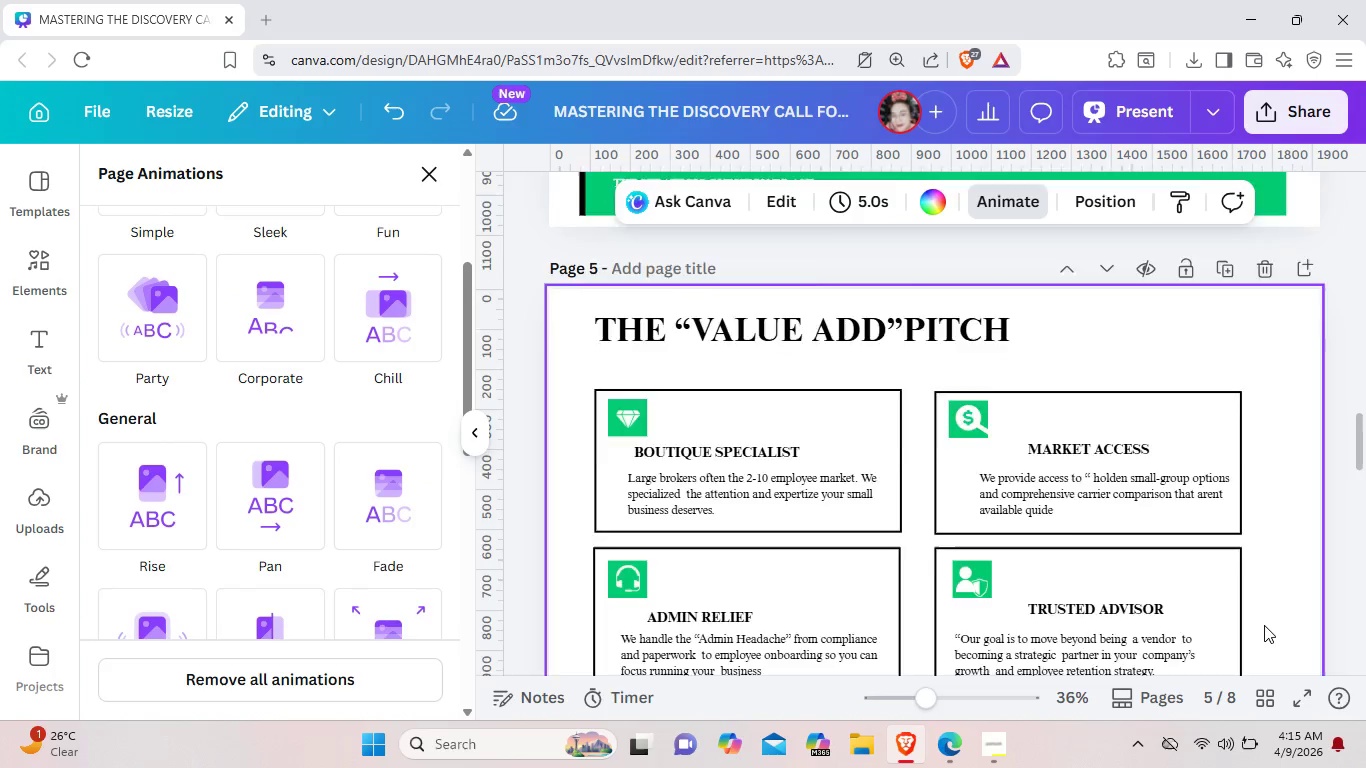 
scroll: coordinate [1264, 625], scroll_direction: down, amount: 2.0
 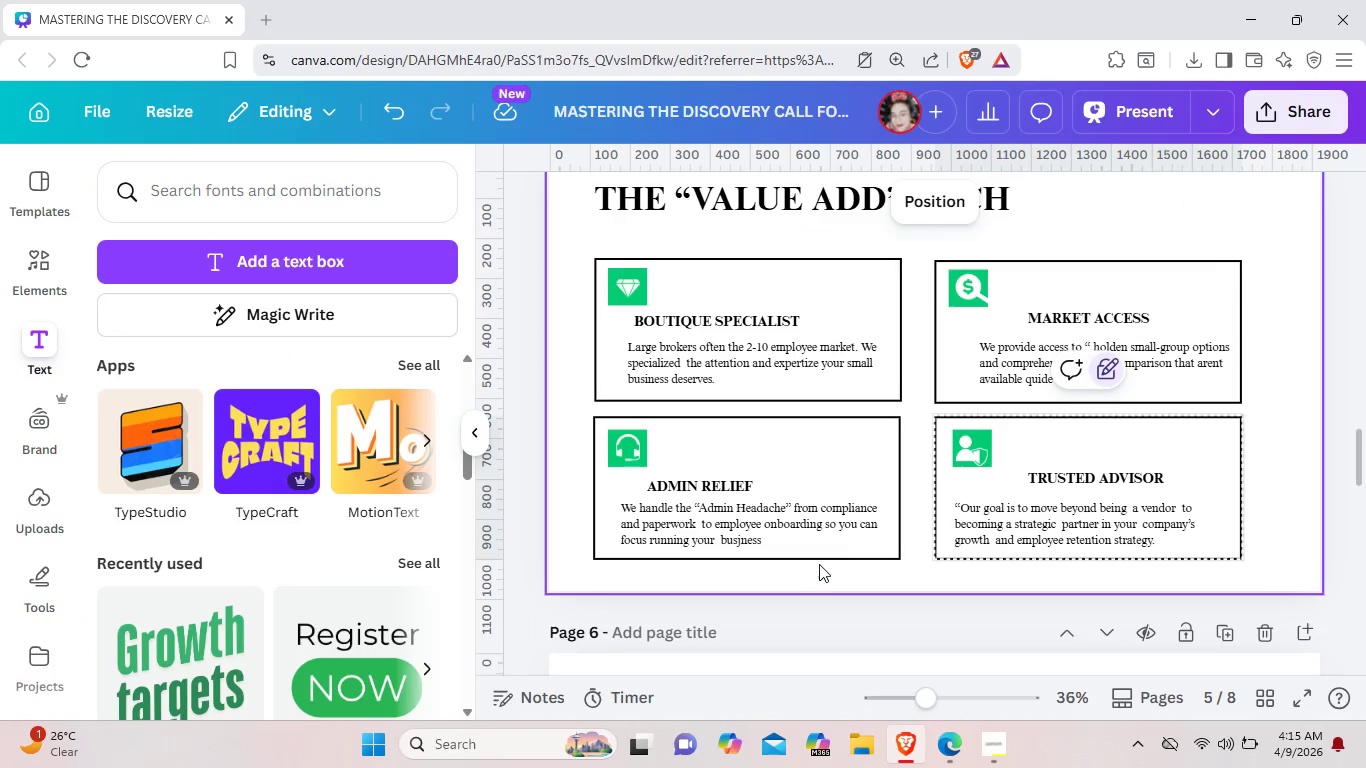 
wait(5.17)
 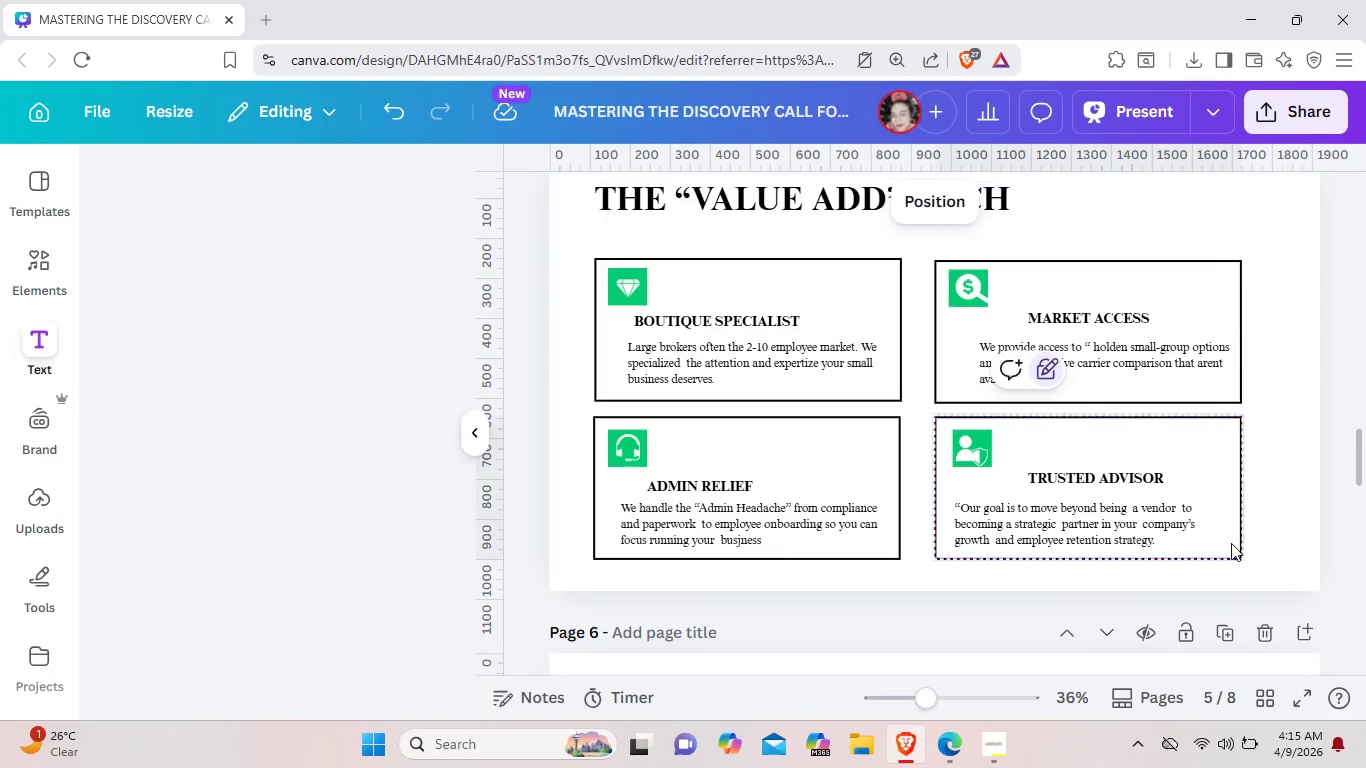 
right_click([1164, 441])
 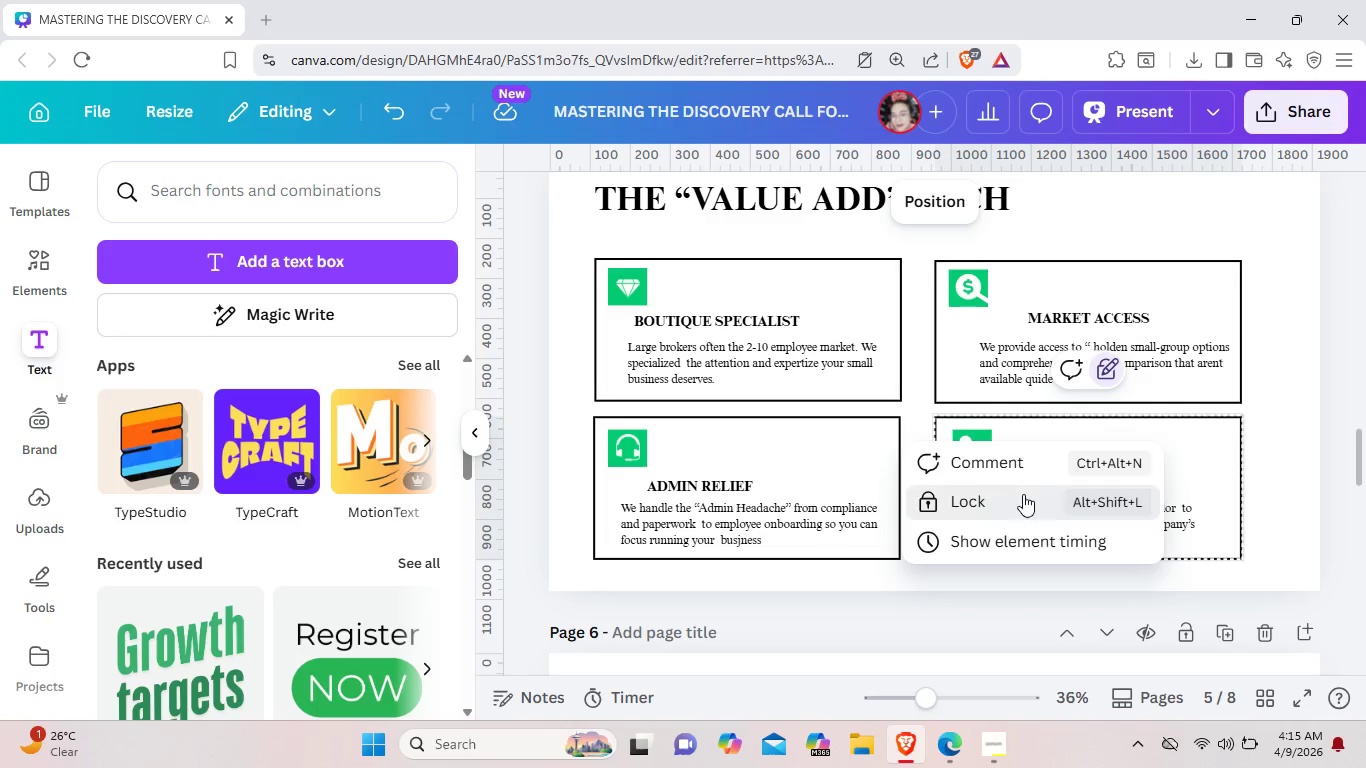 
double_click([1023, 494])
 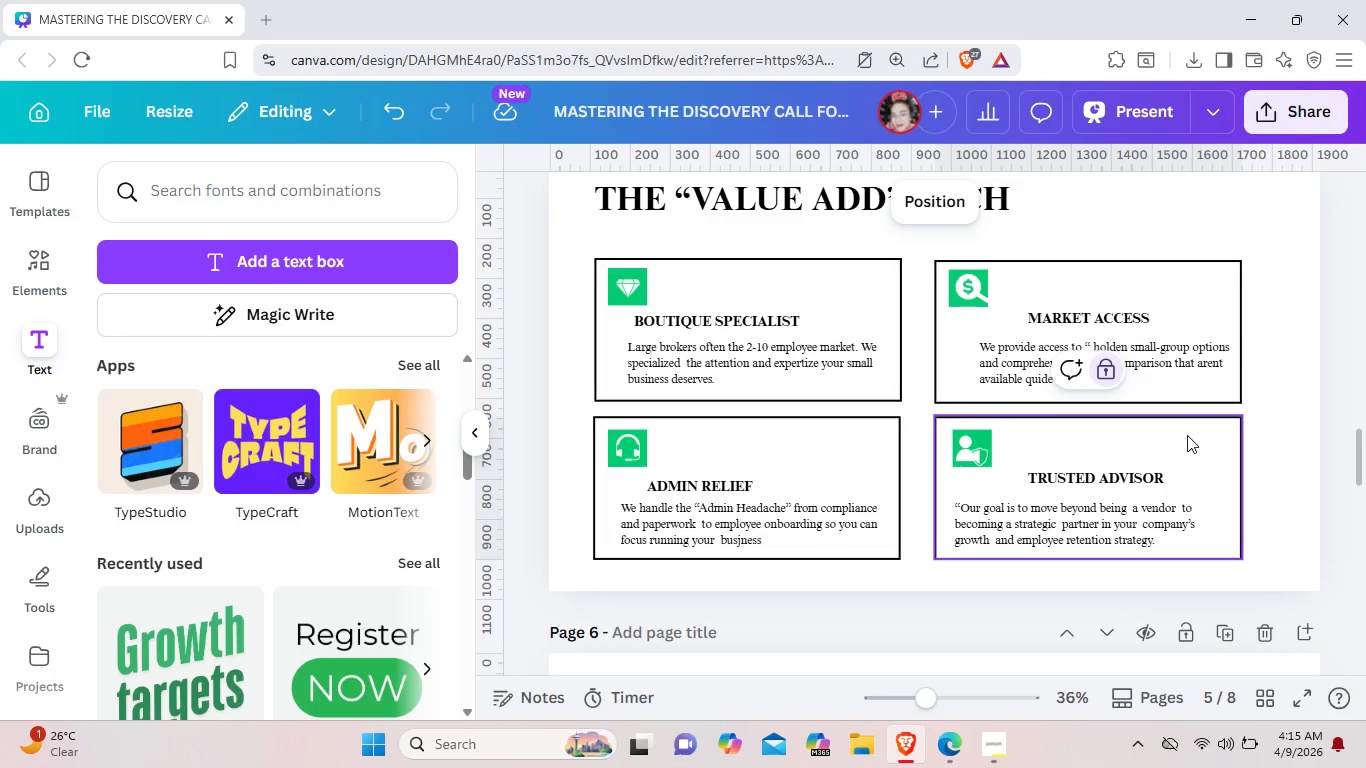 
right_click([1186, 440])
 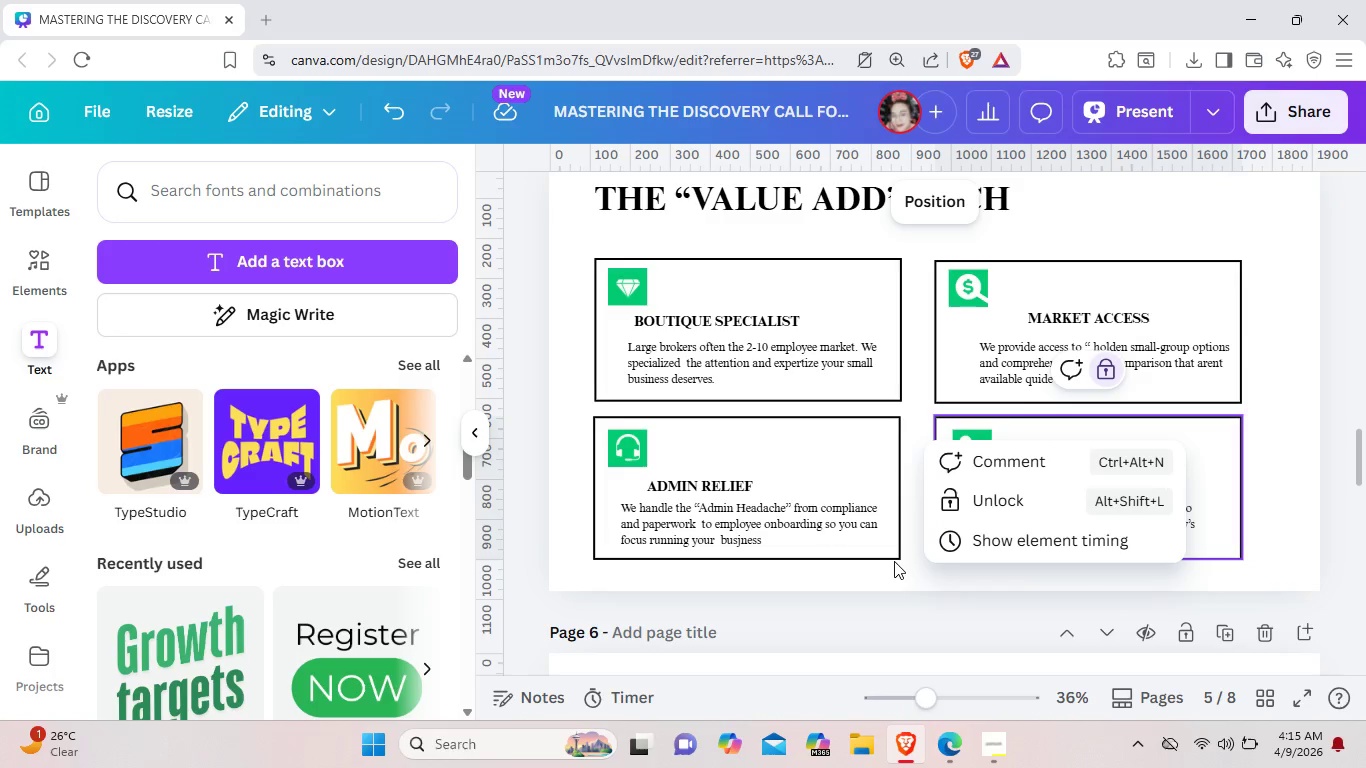 
left_click([893, 570])
 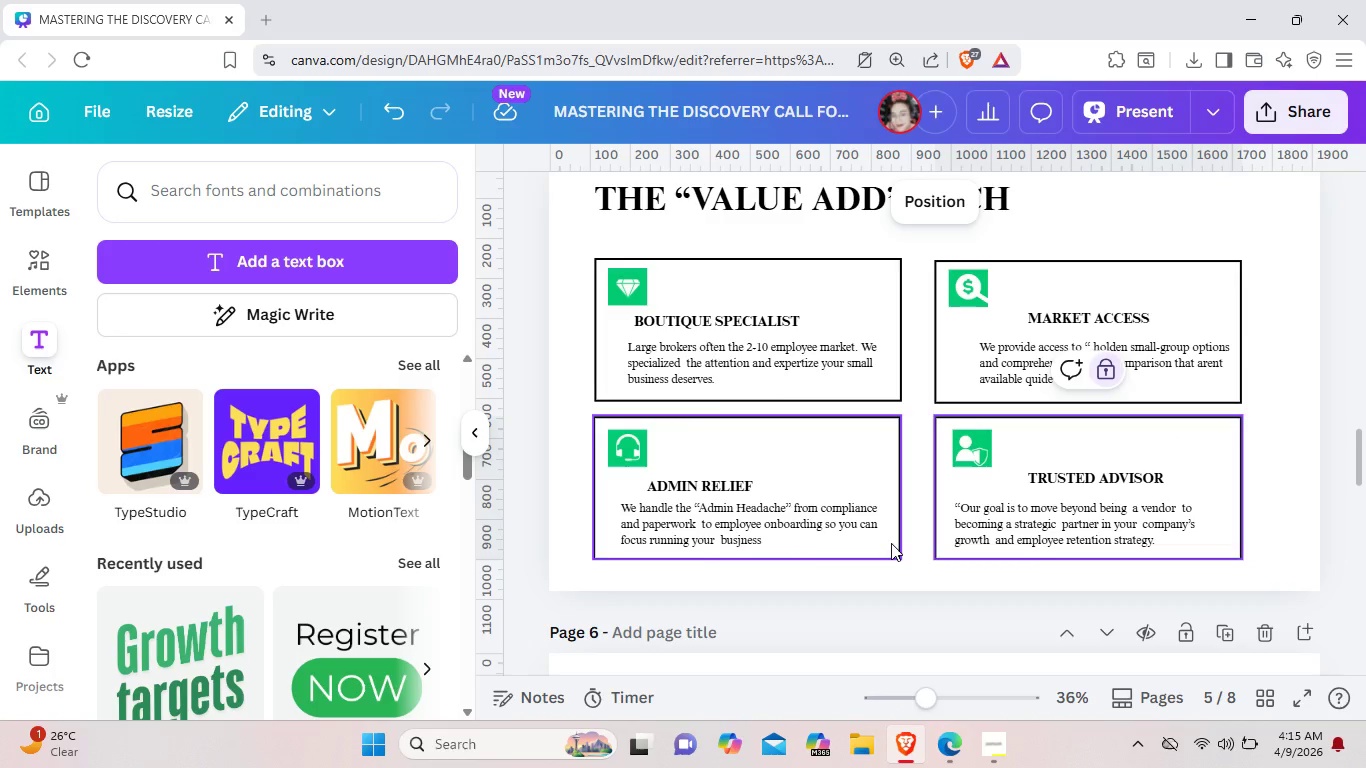 
left_click([891, 543])
 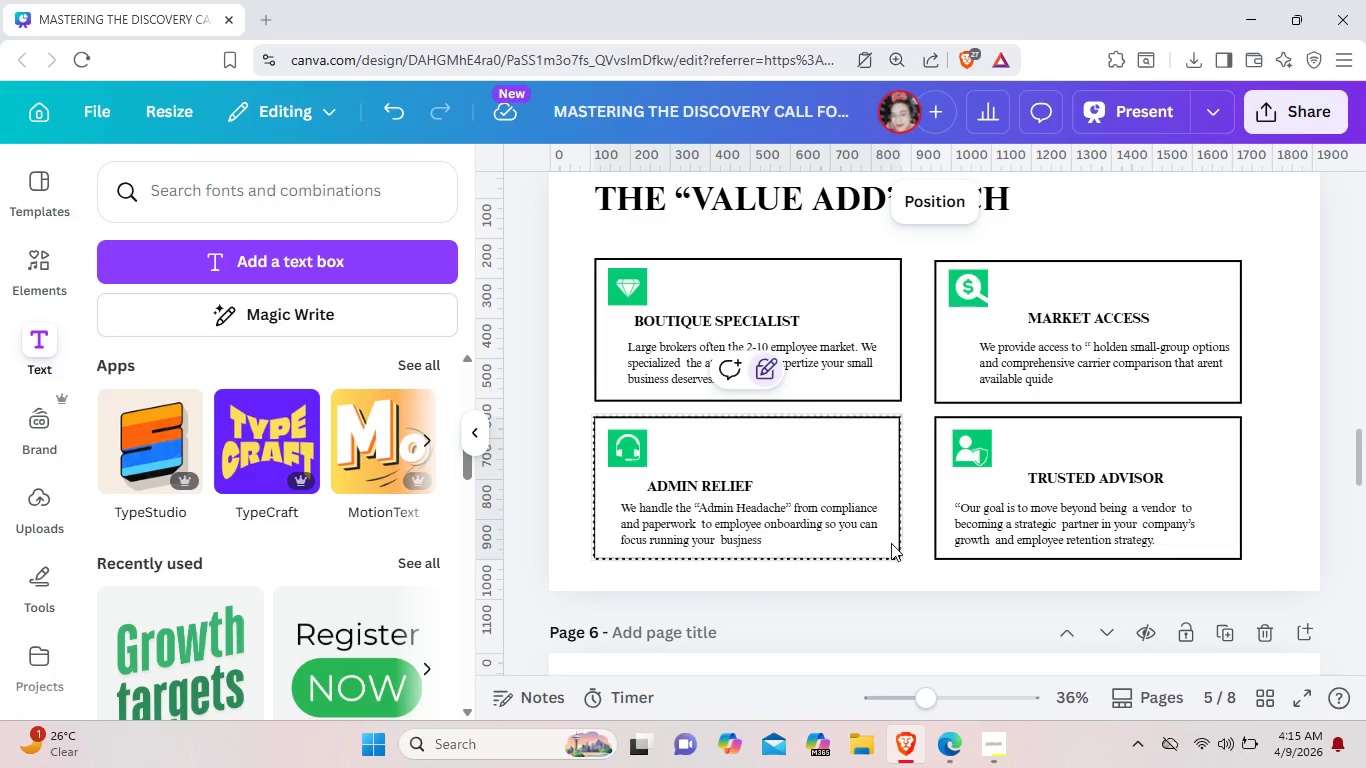 
right_click([891, 543])
 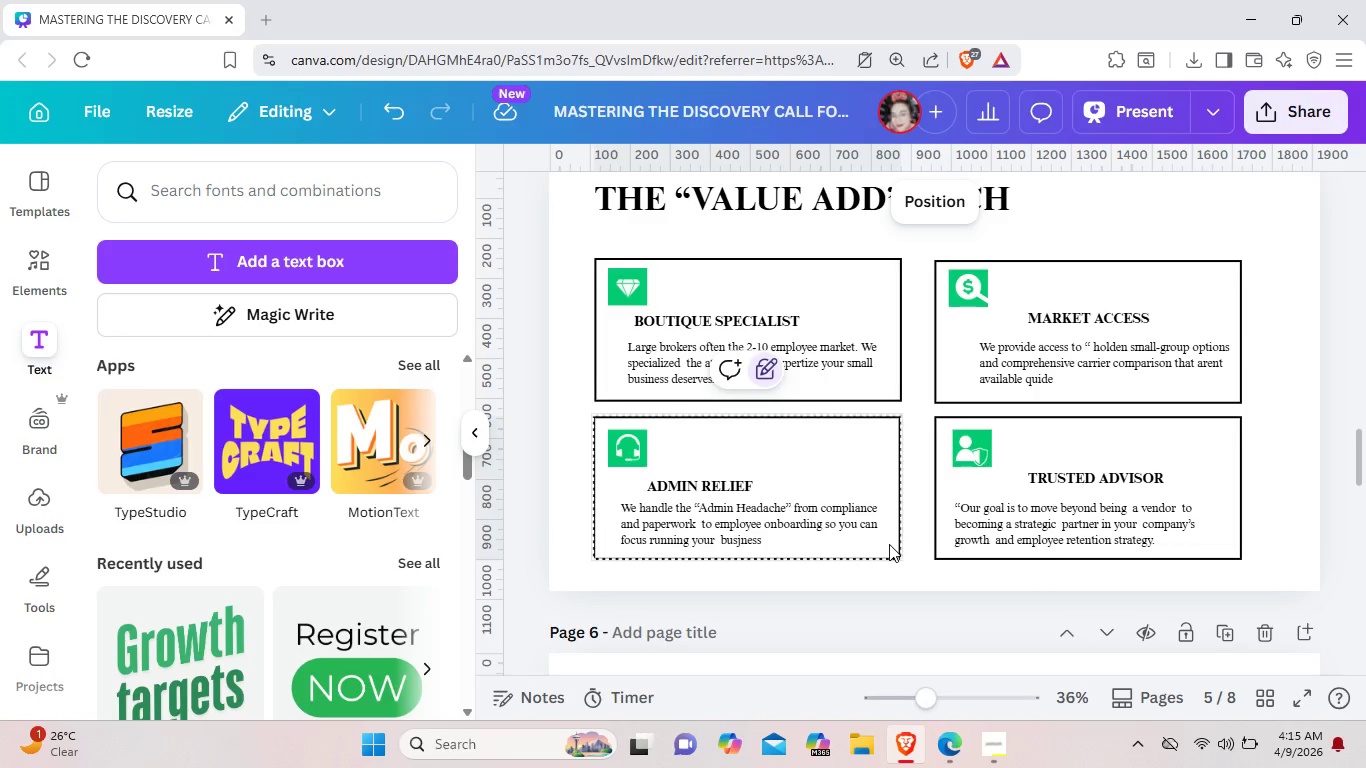 
double_click([889, 546])
 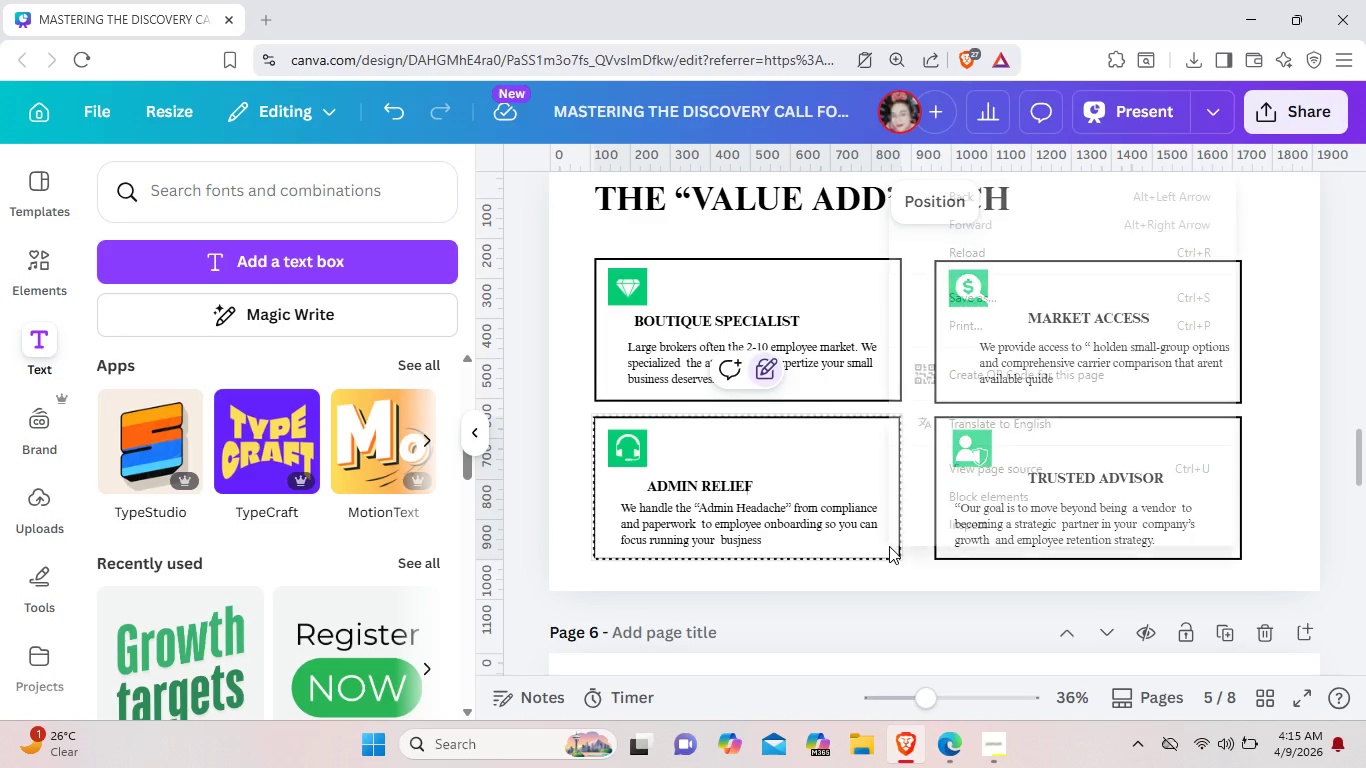 
right_click([889, 546])
 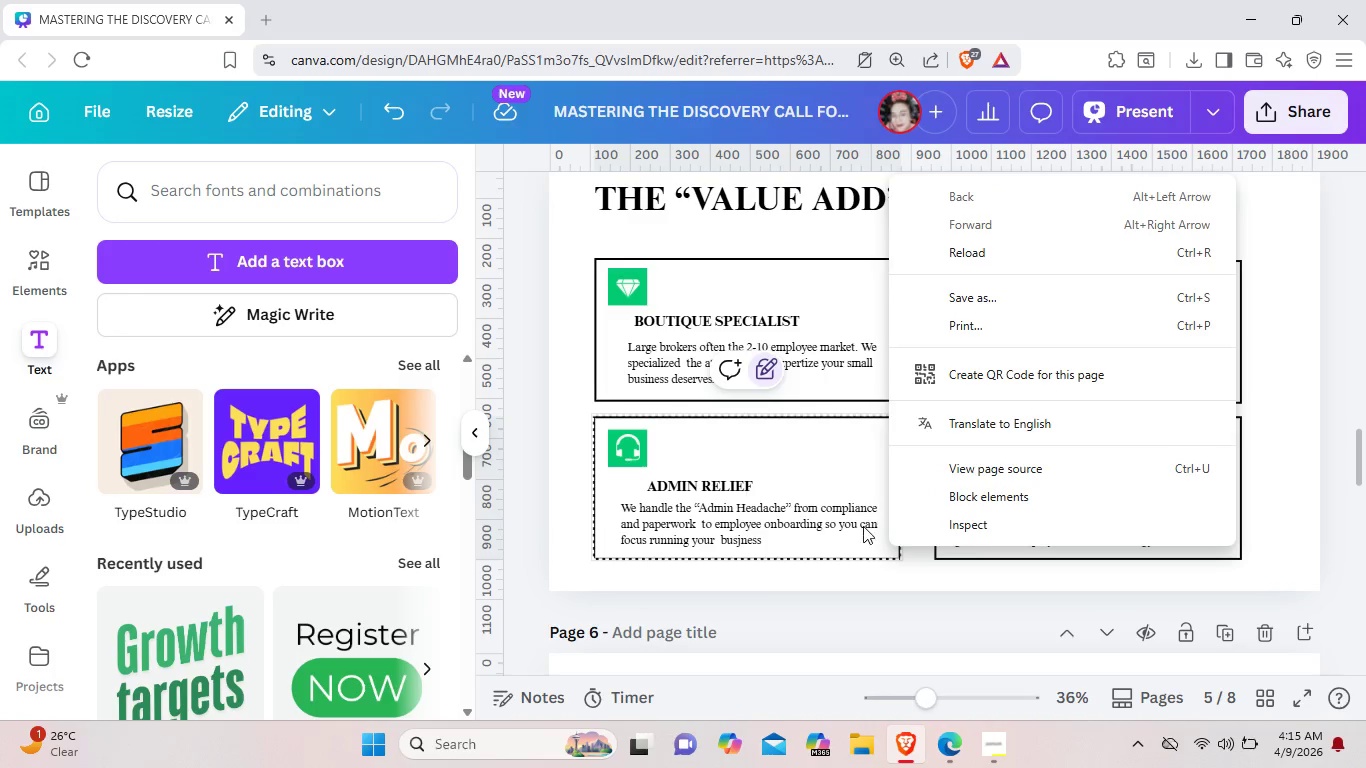 
left_click([861, 536])
 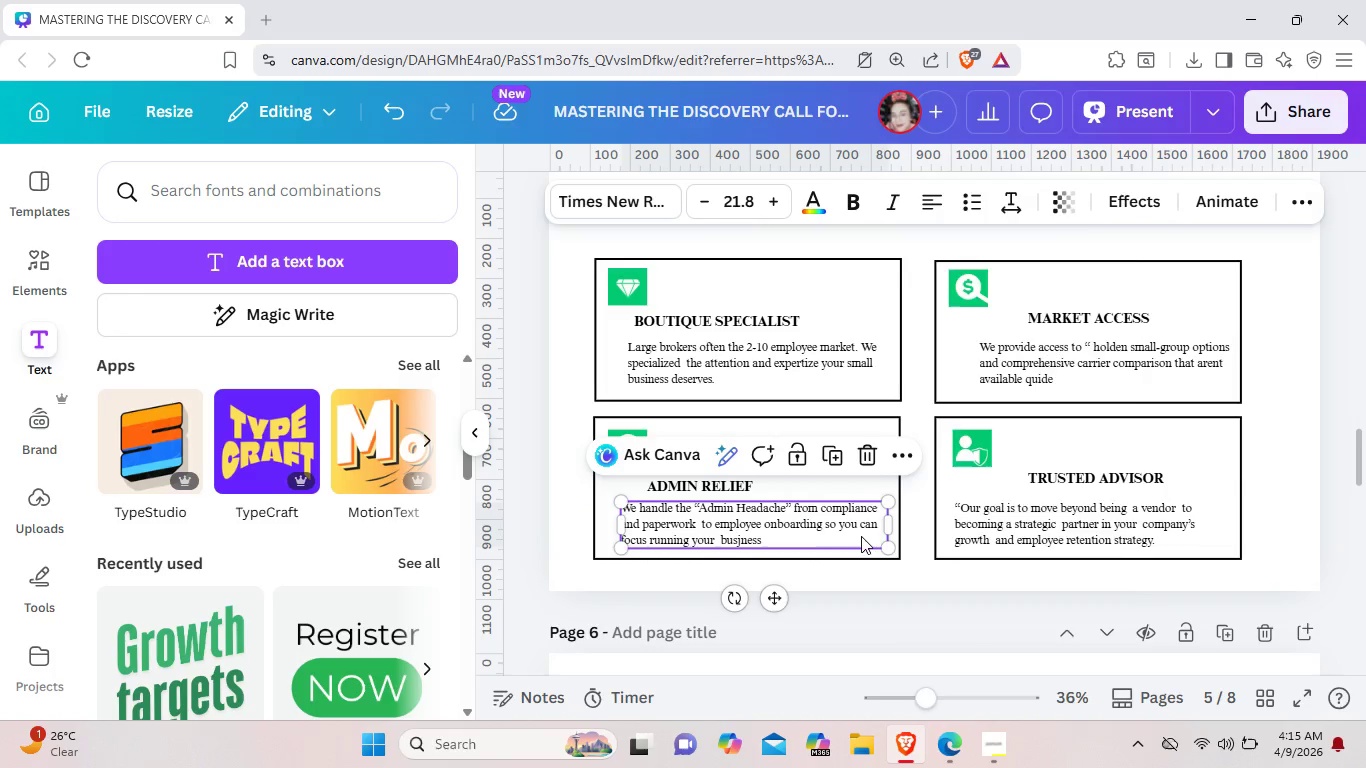 
right_click([861, 536])
 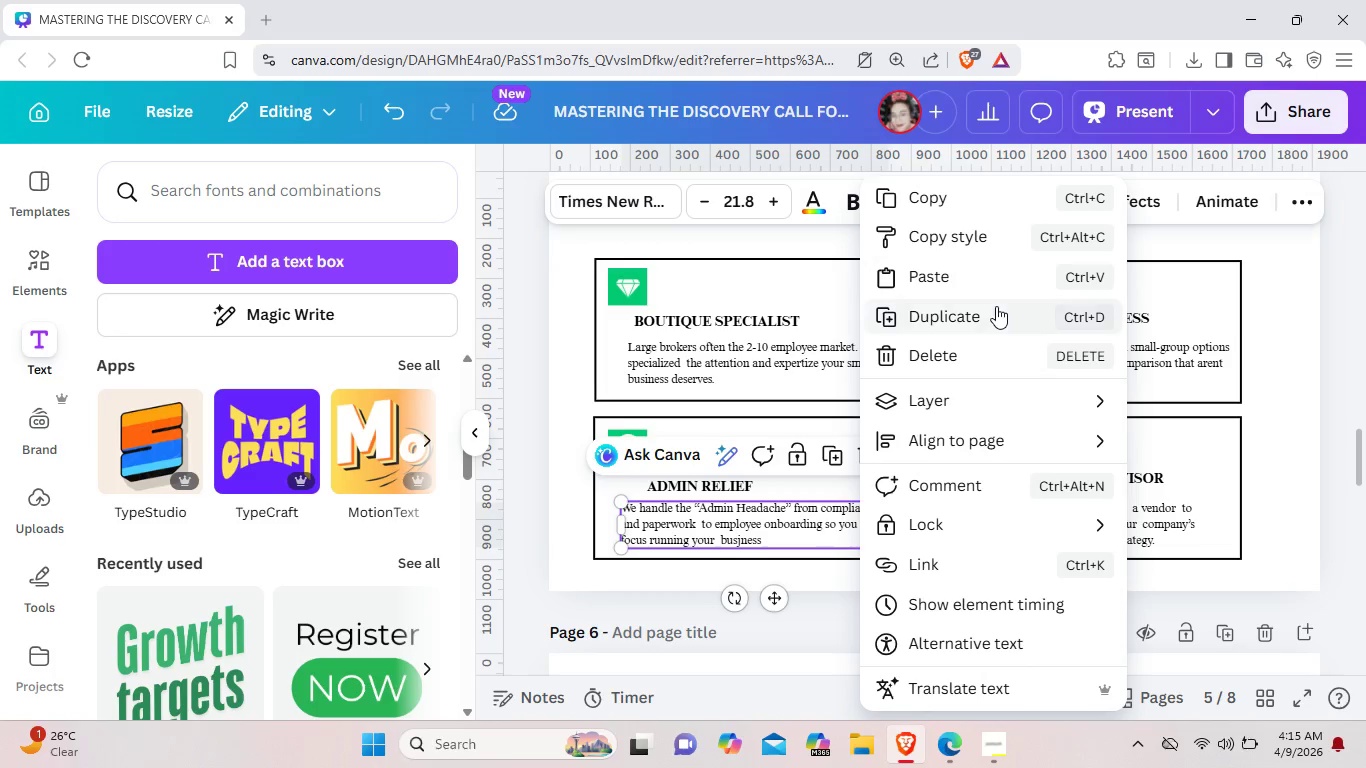 
wait(5.61)
 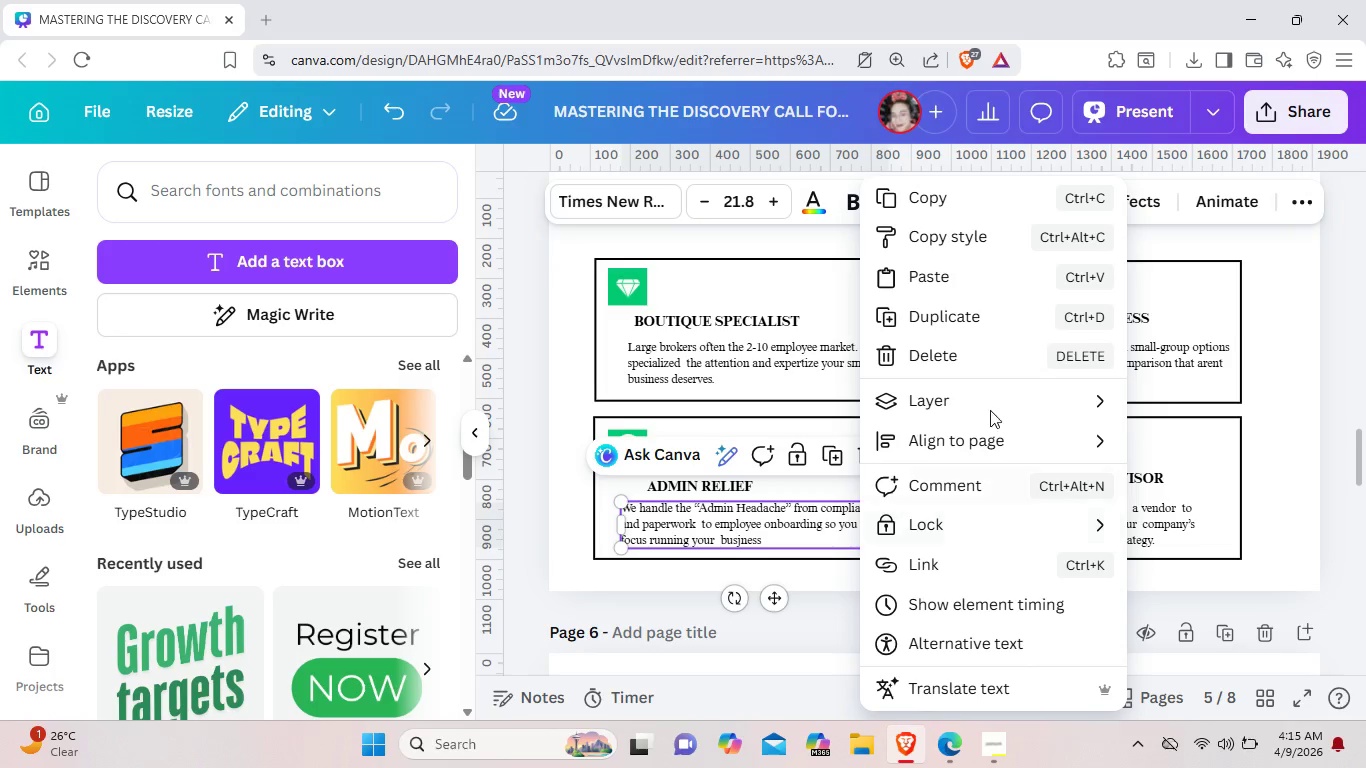 
left_click([824, 526])
 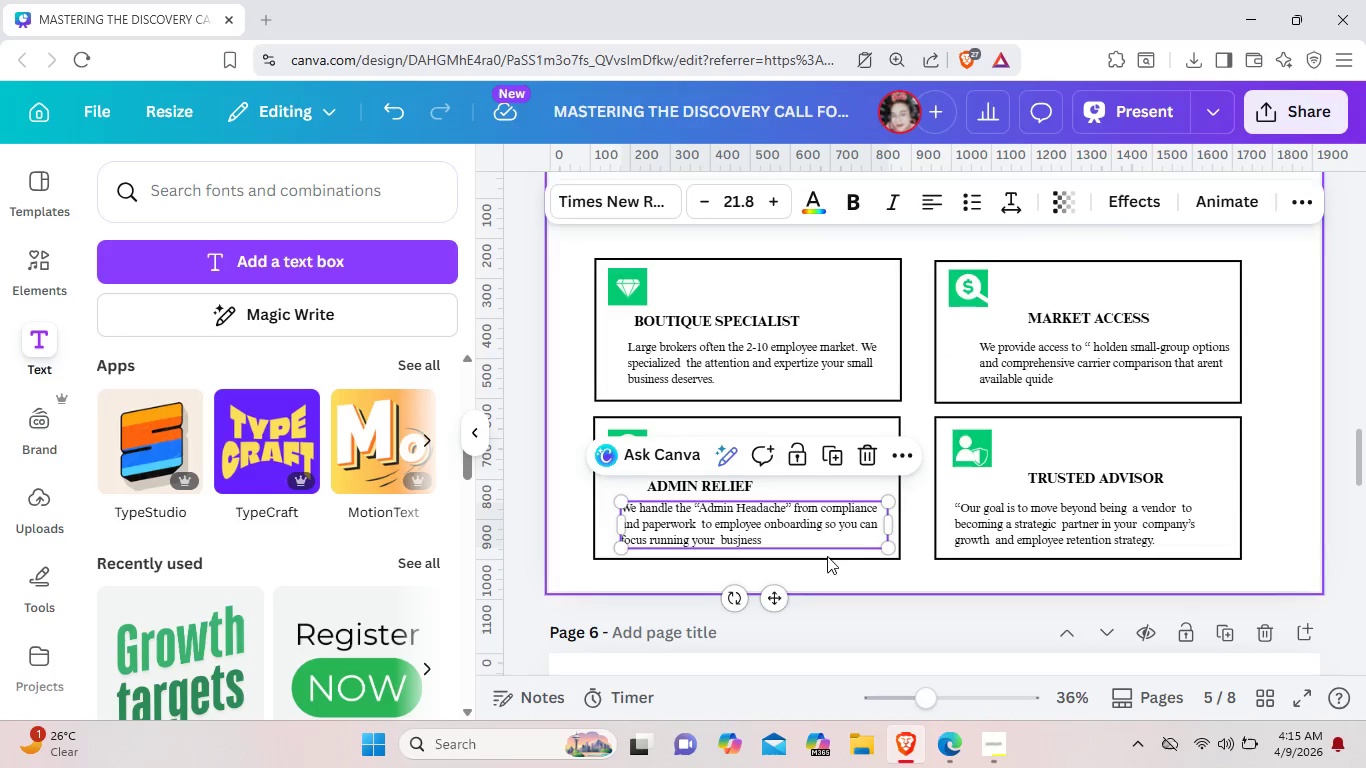 
left_click([782, 596])
 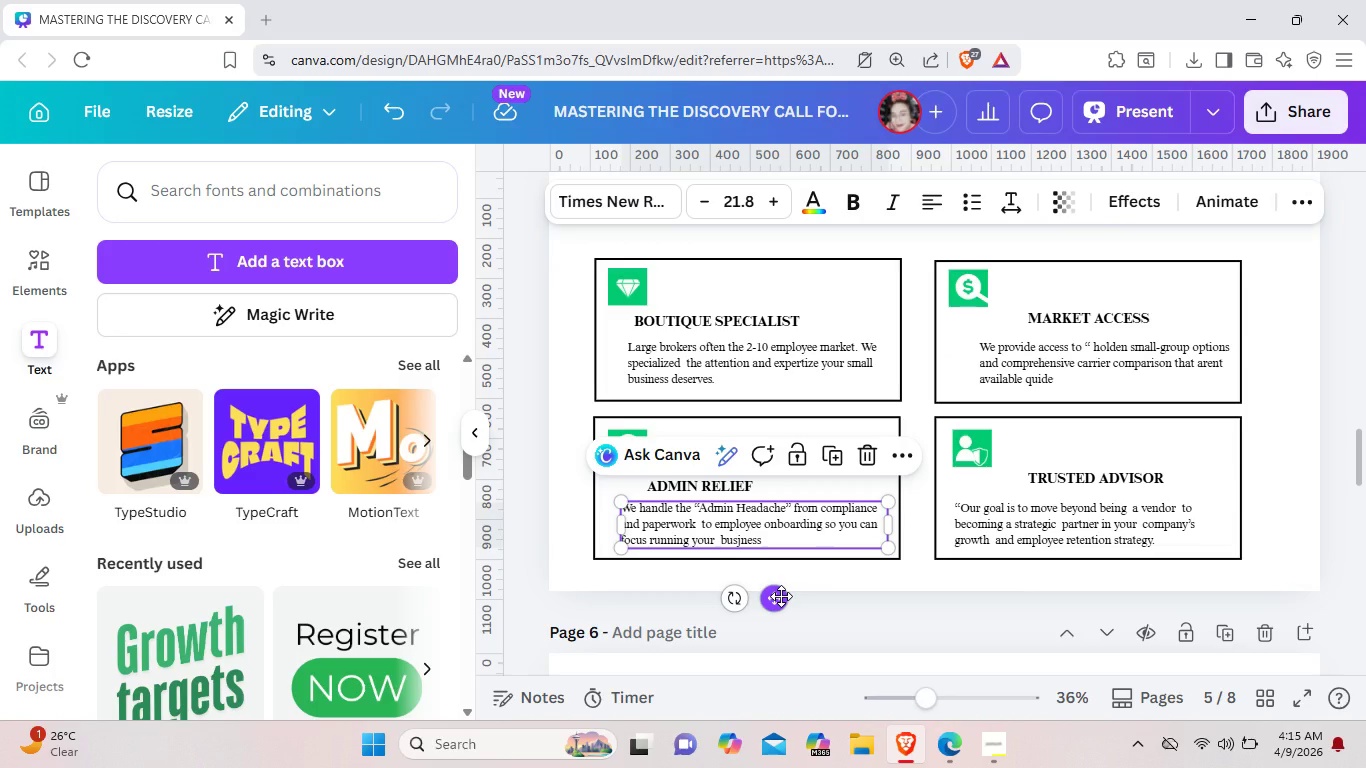 
scroll: coordinate [781, 596], scroll_direction: down, amount: 5.0
 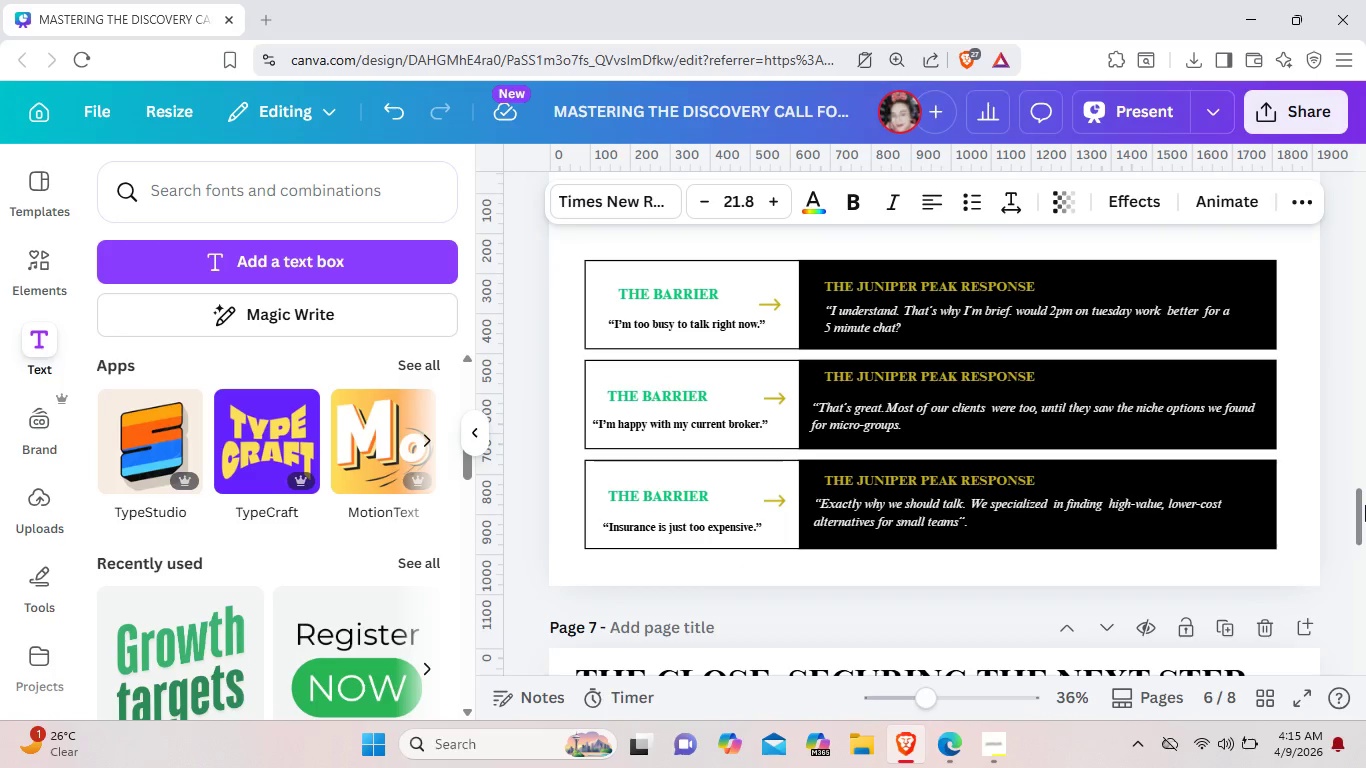 
left_click_drag(start_coordinate=[1365, 505], to_coordinate=[1311, 686])
 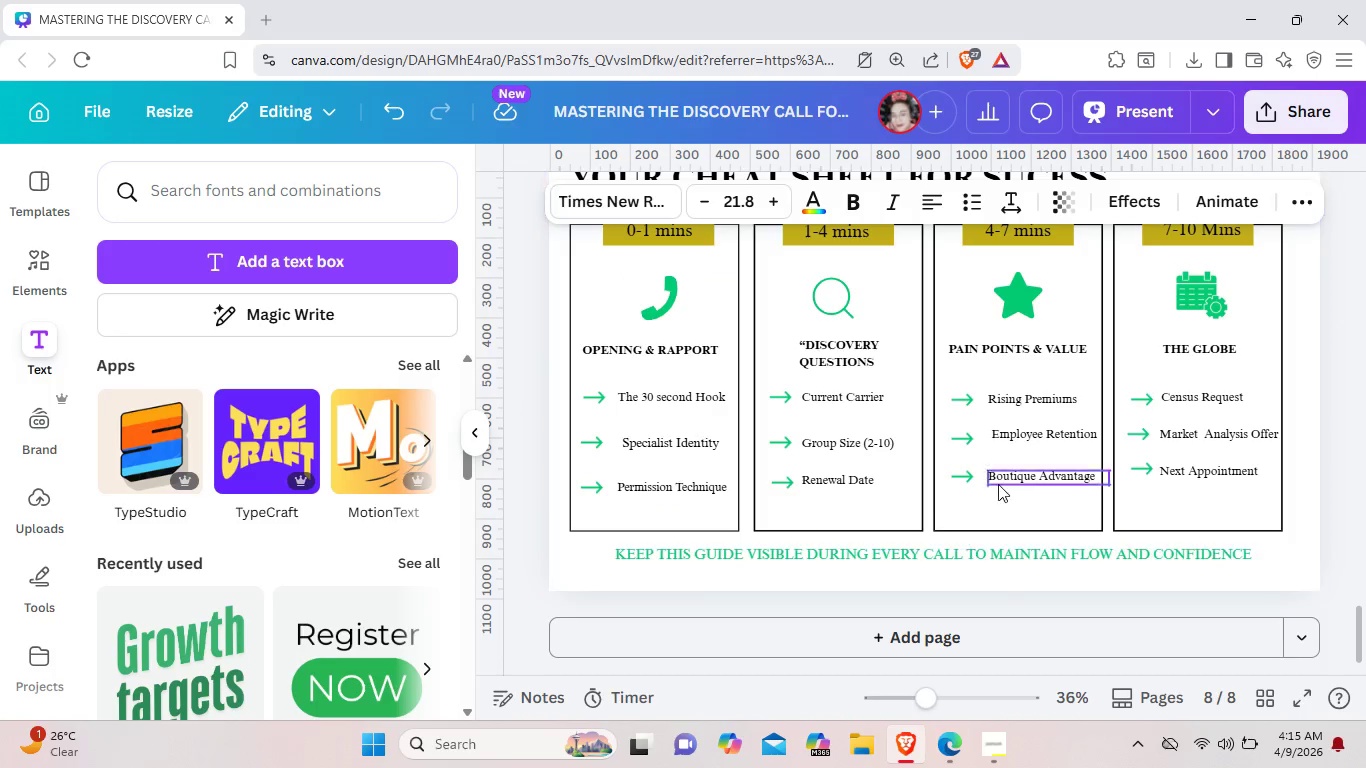 
scroll: coordinate [1096, 463], scroll_direction: up, amount: 16.0
 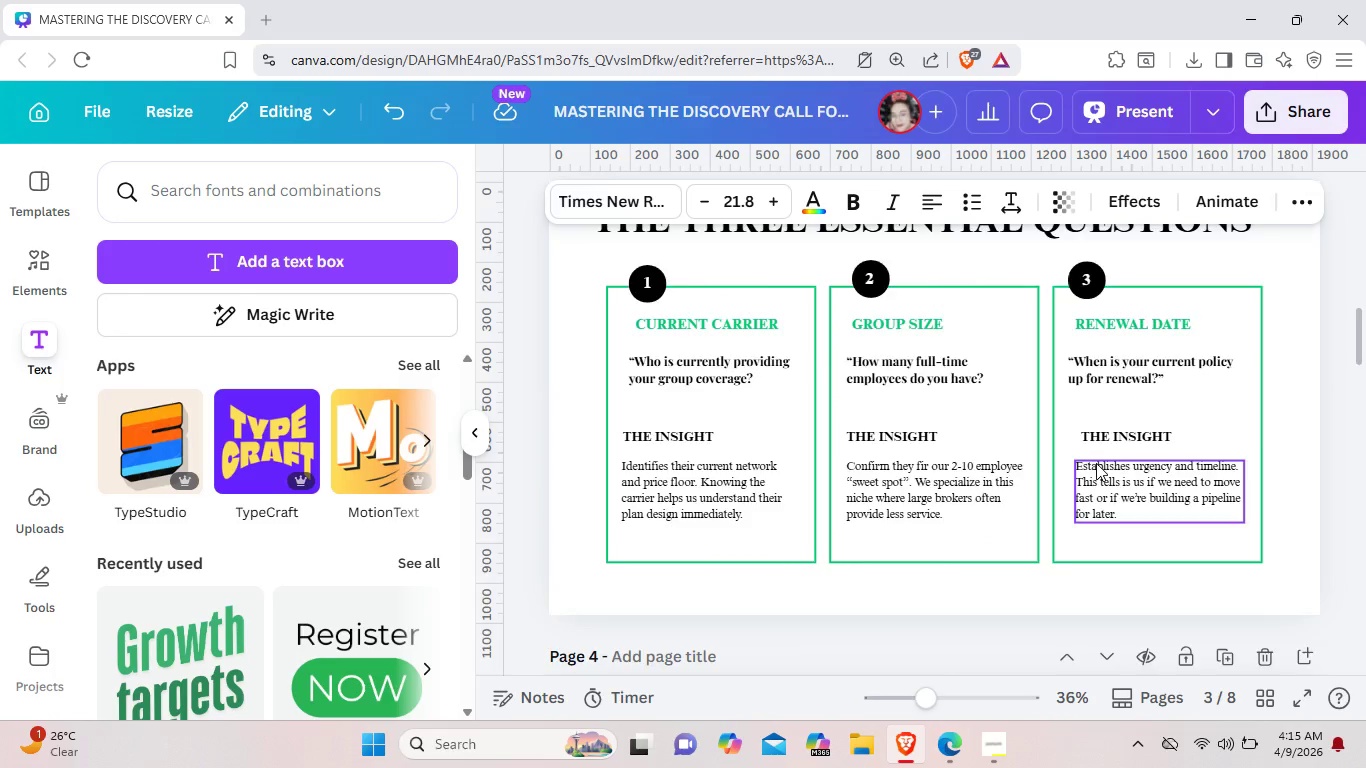 
scroll: coordinate [1096, 463], scroll_direction: down, amount: 2.0
 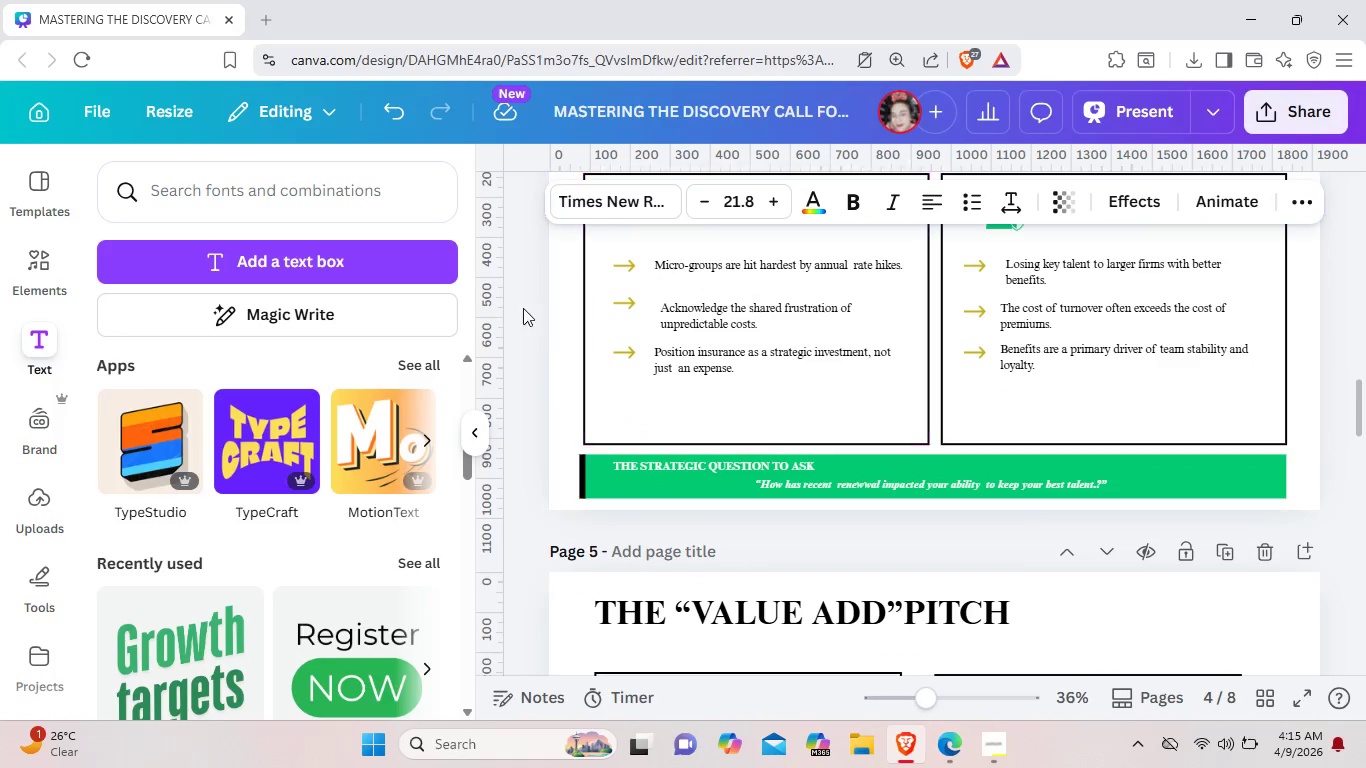 
scroll: coordinate [542, 370], scroll_direction: up, amount: 2.0
 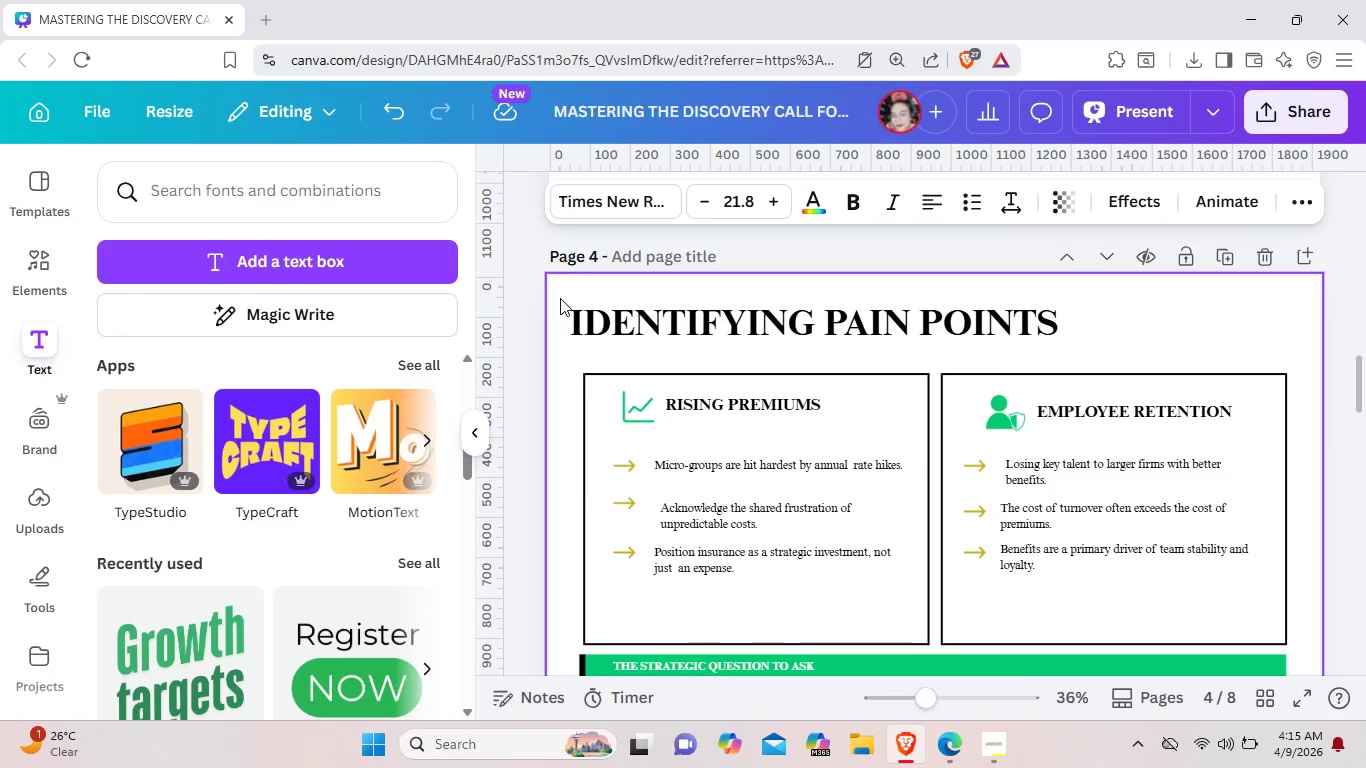 
left_click_drag(start_coordinate=[560, 298], to_coordinate=[1223, 631])
 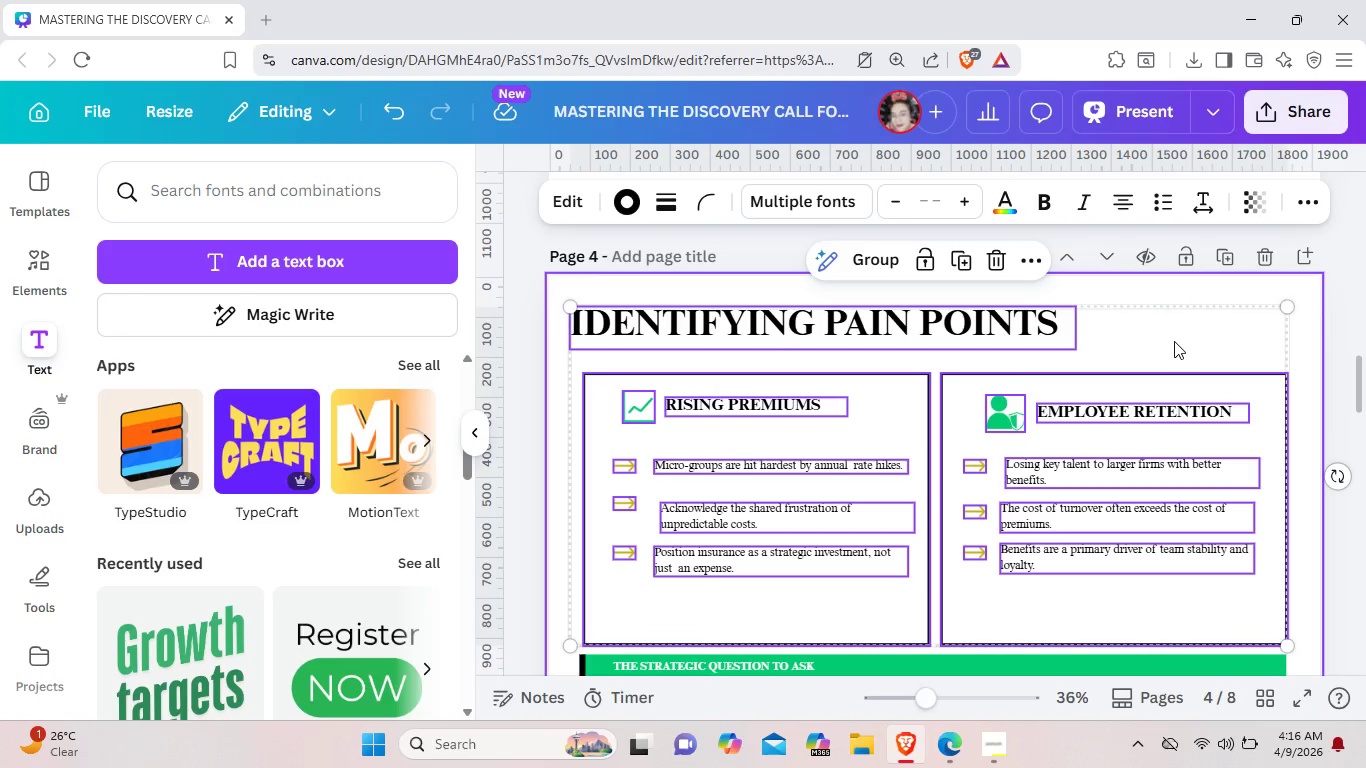 
left_click([1174, 341])
 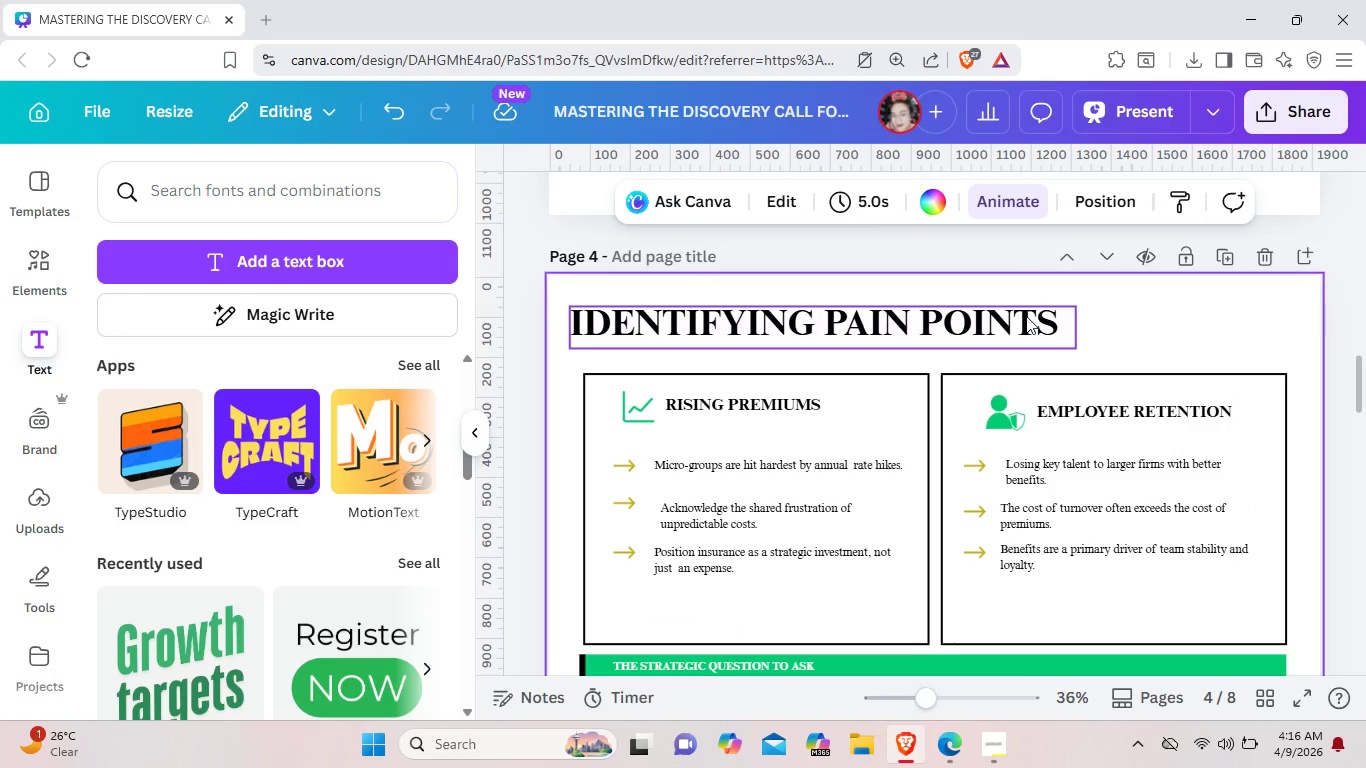 
left_click([1026, 316])
 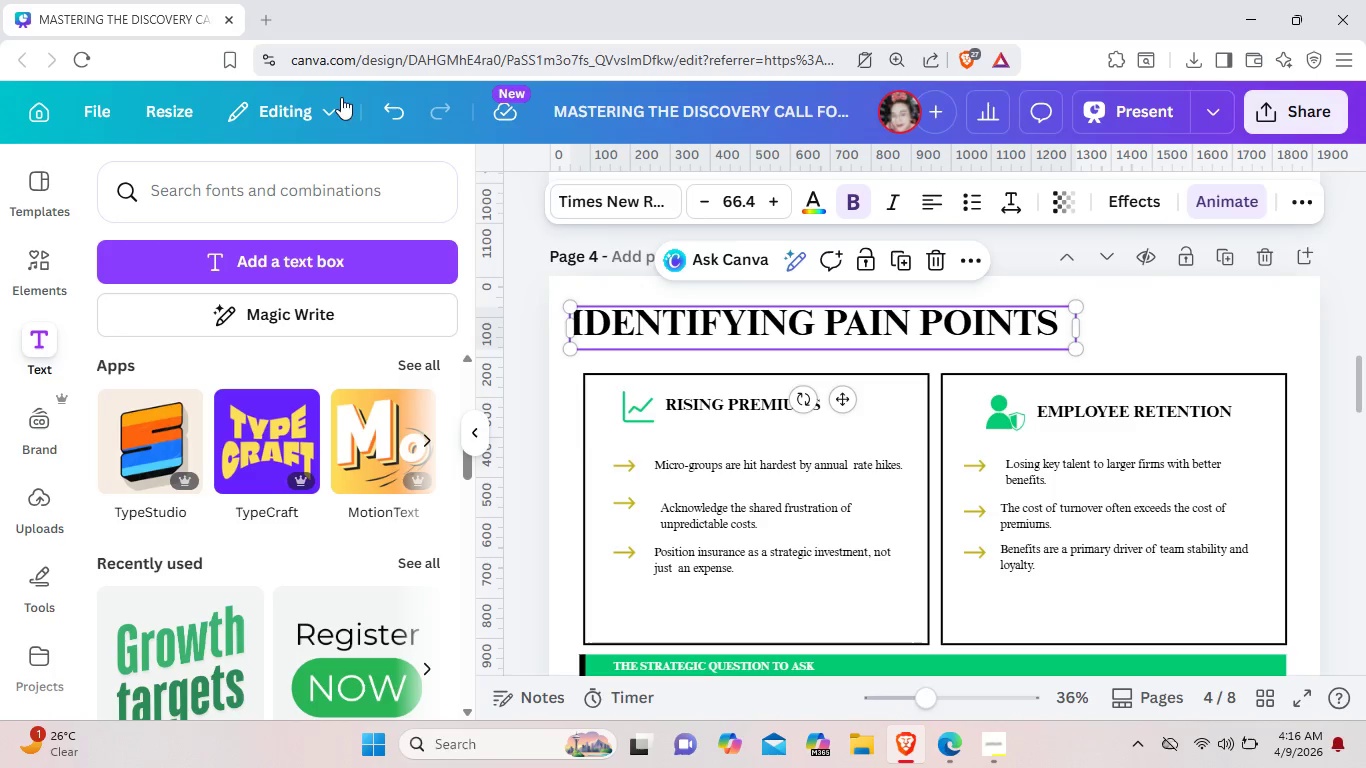 
wait(5.78)
 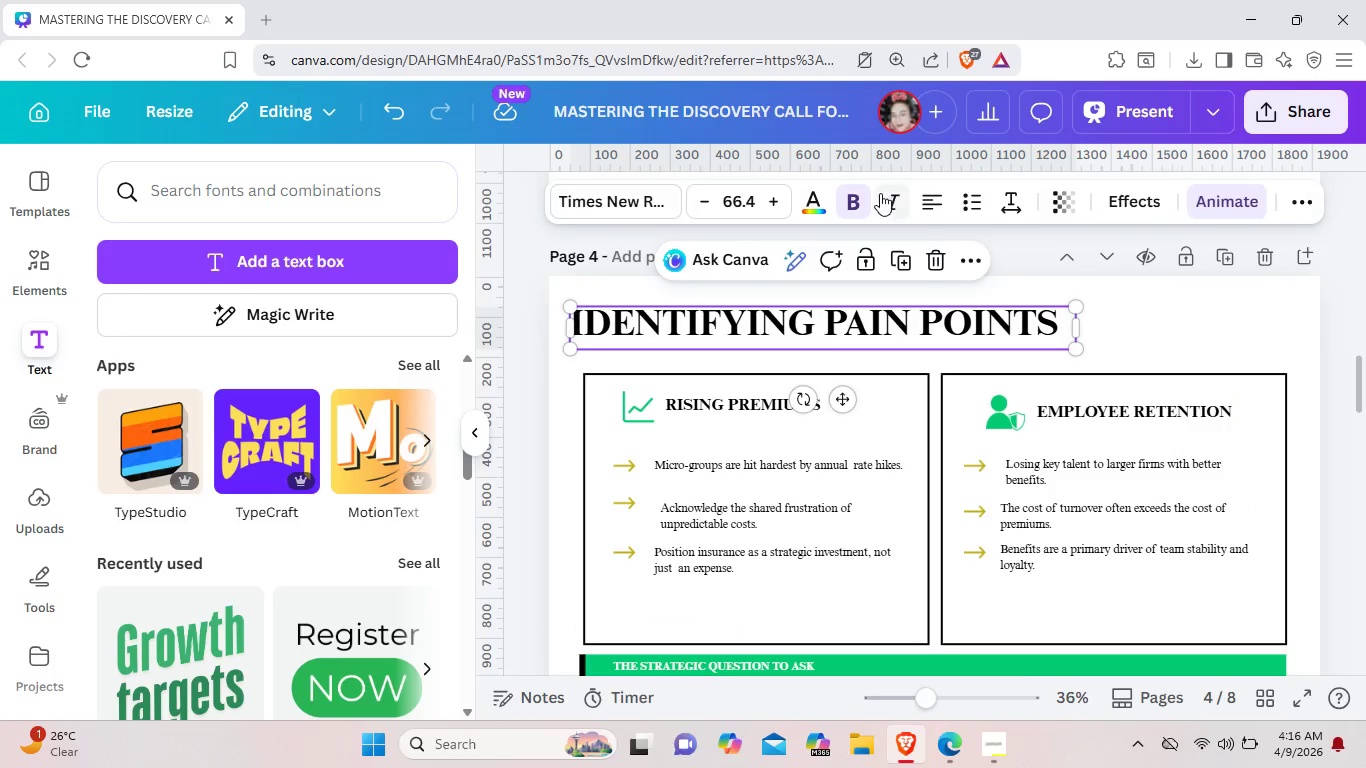 
left_click([1157, 322])
 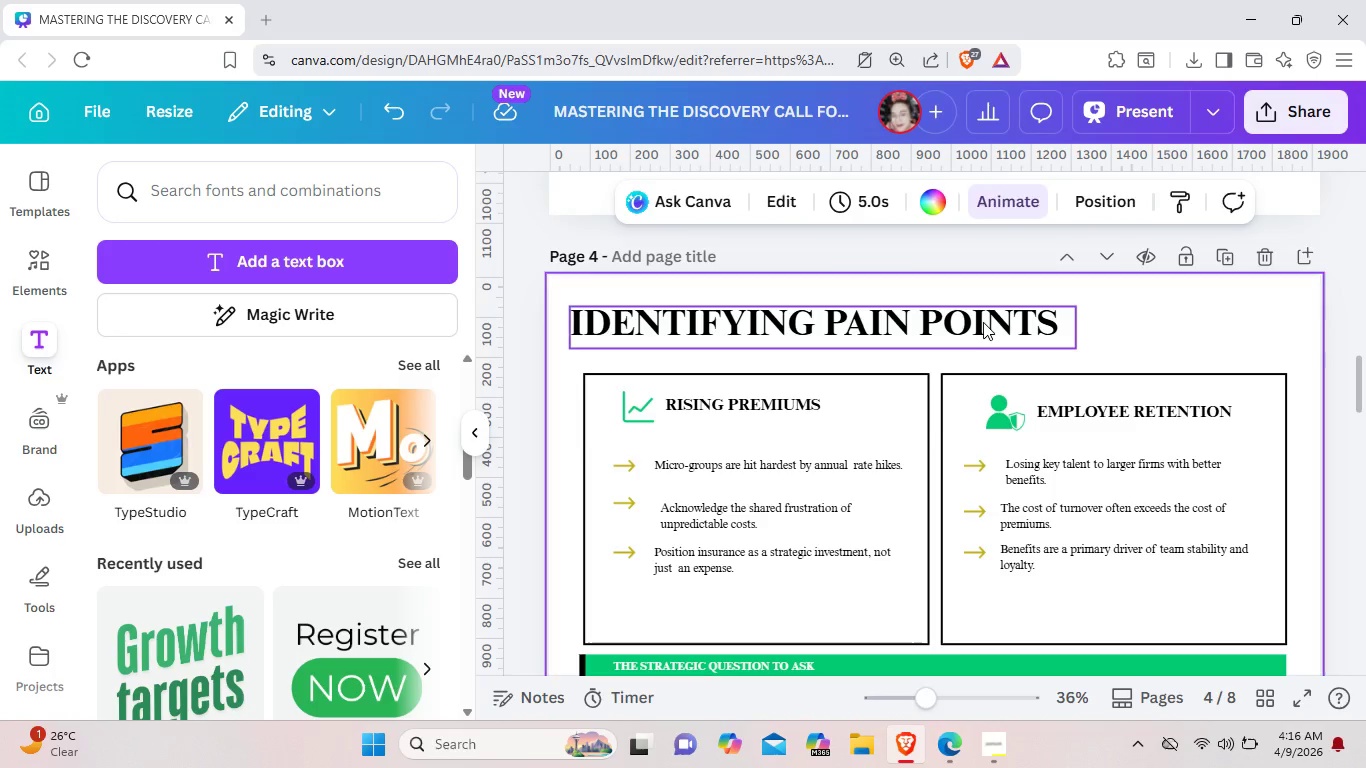 
left_click([983, 321])
 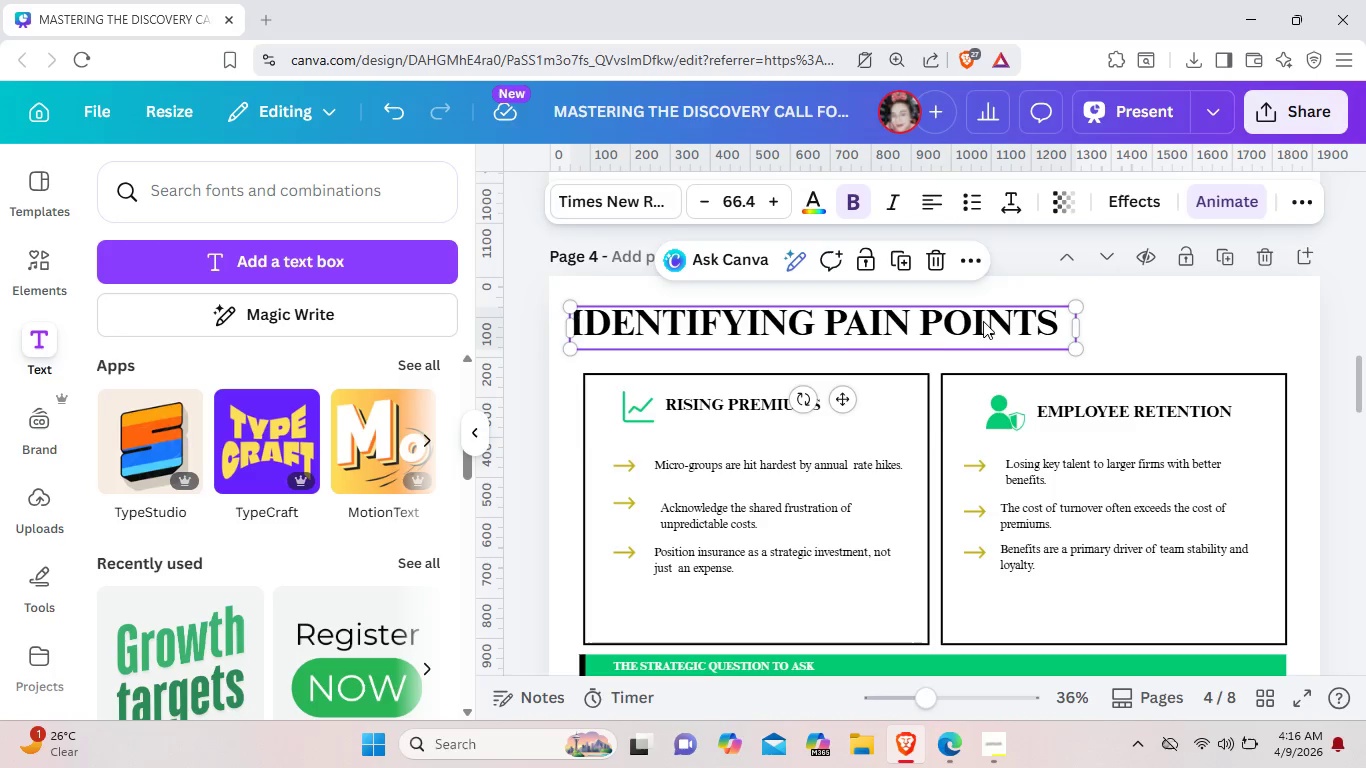 
left_click([547, 364])
 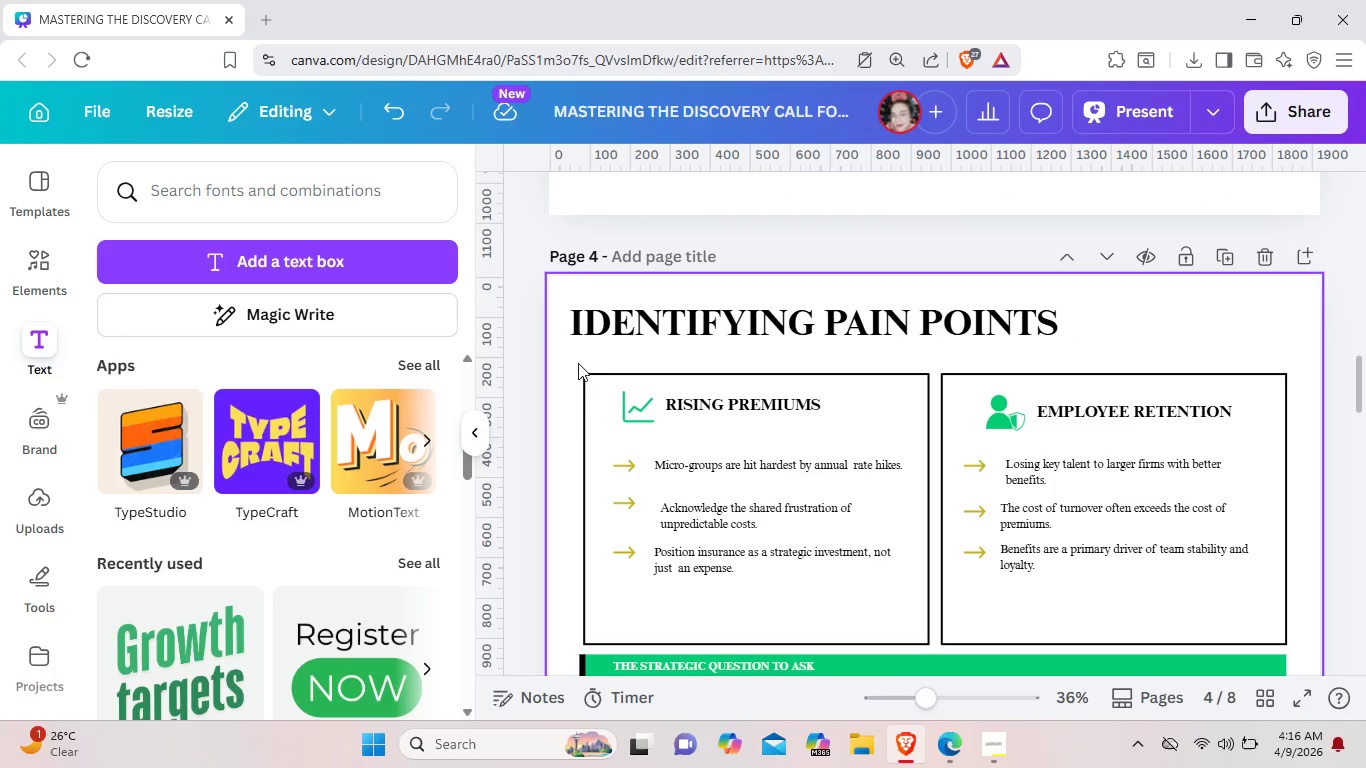 
left_click_drag(start_coordinate=[578, 363], to_coordinate=[1300, 615])
 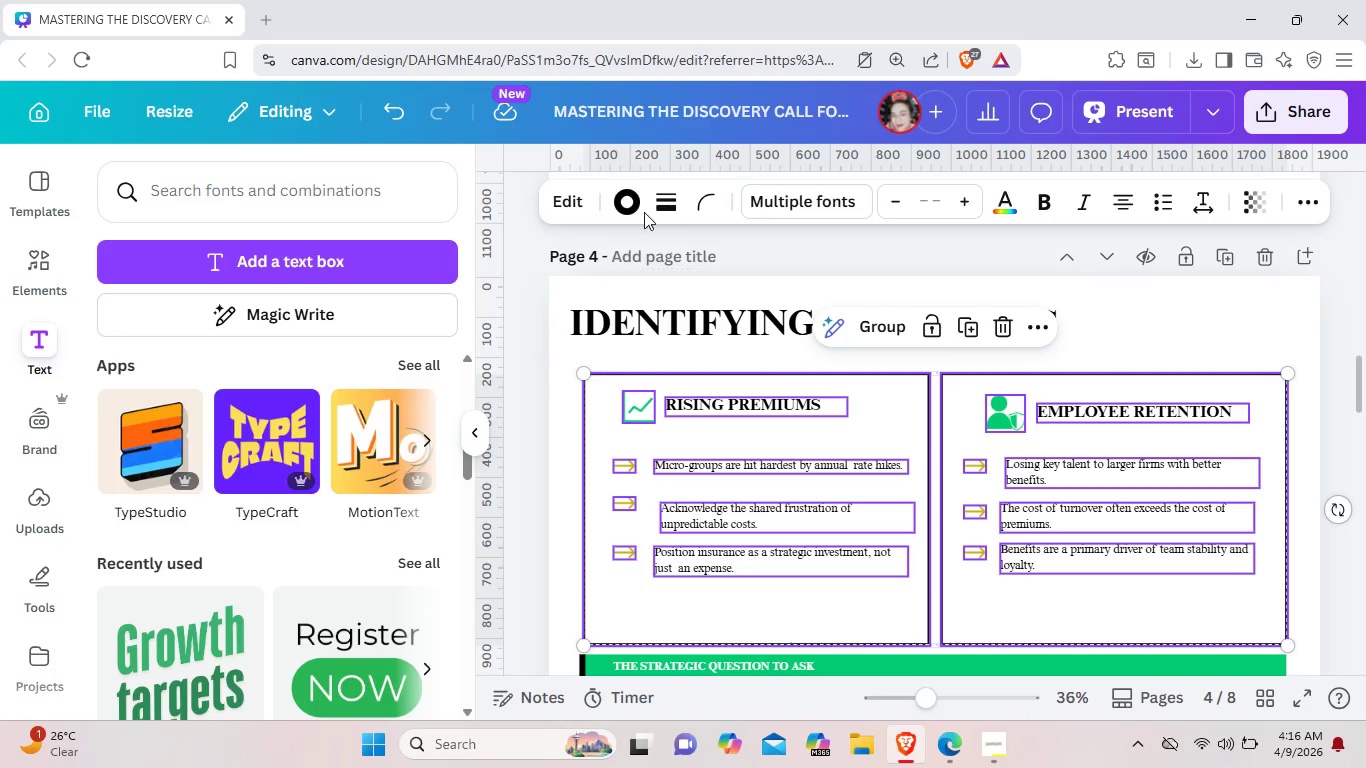 
left_click([627, 194])
 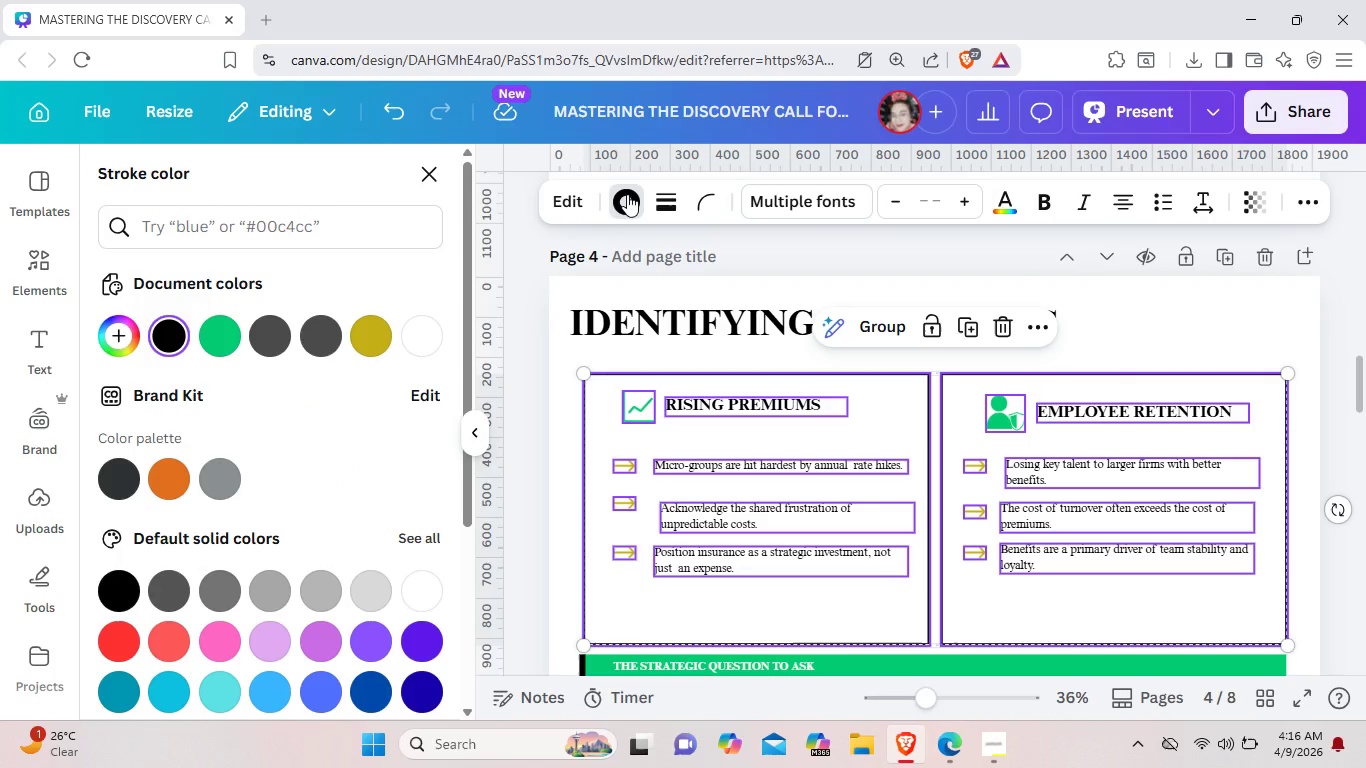 
left_click([627, 194])
 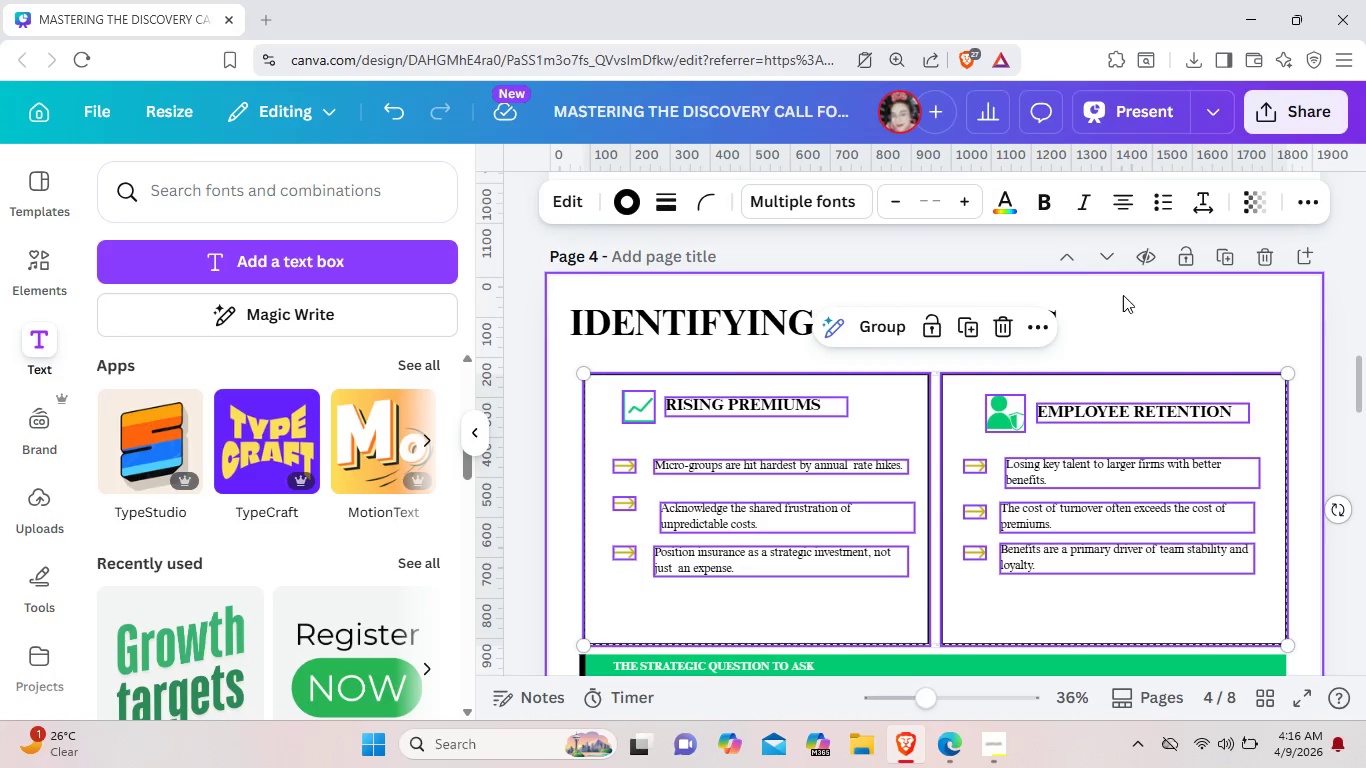 
wait(6.47)
 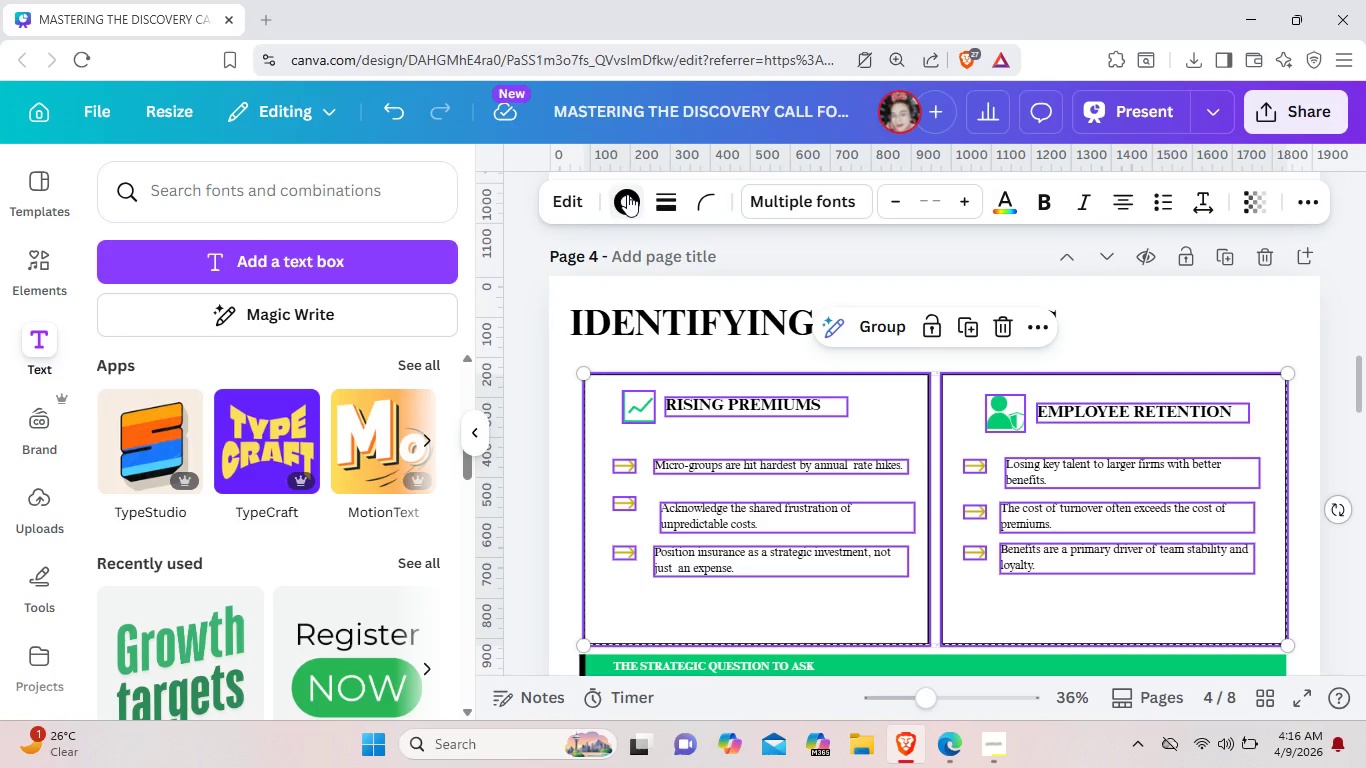 
left_click([1326, 207])
 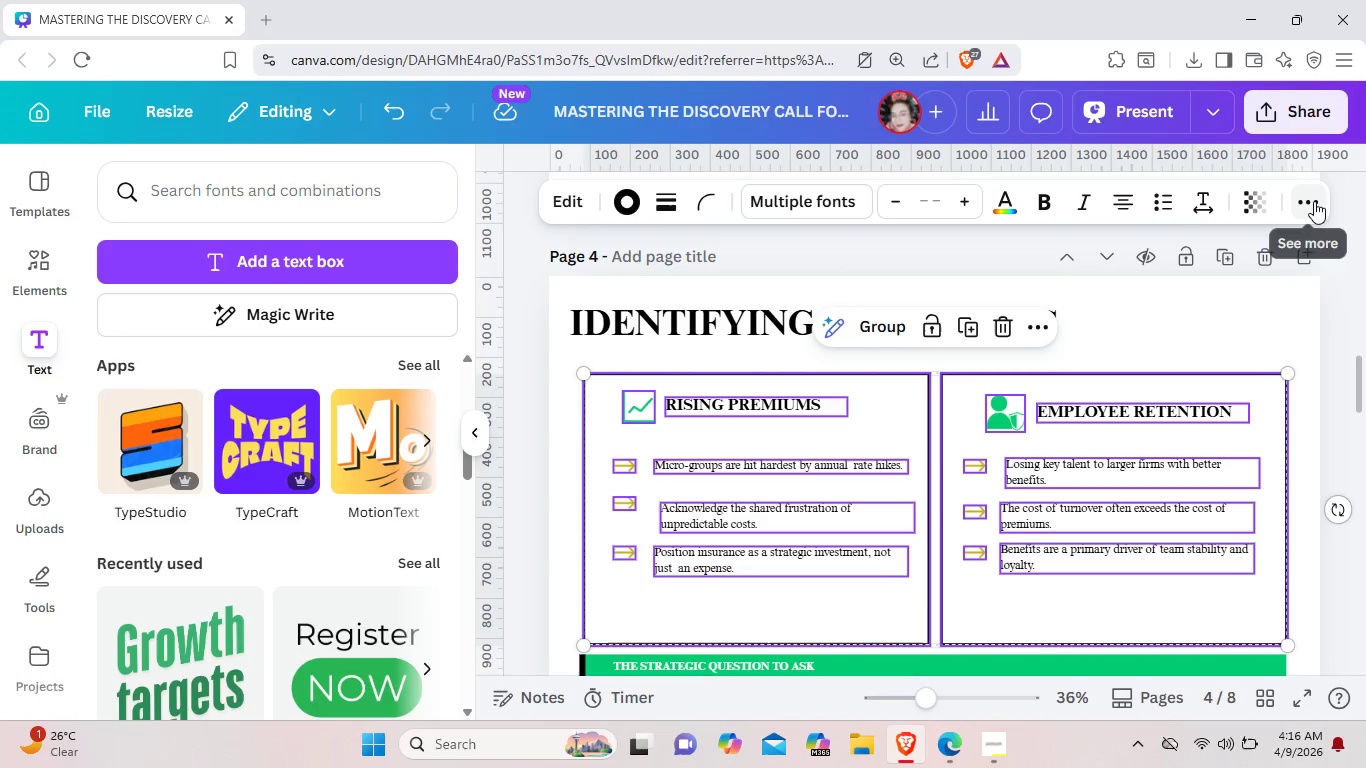 
left_click([1314, 201])
 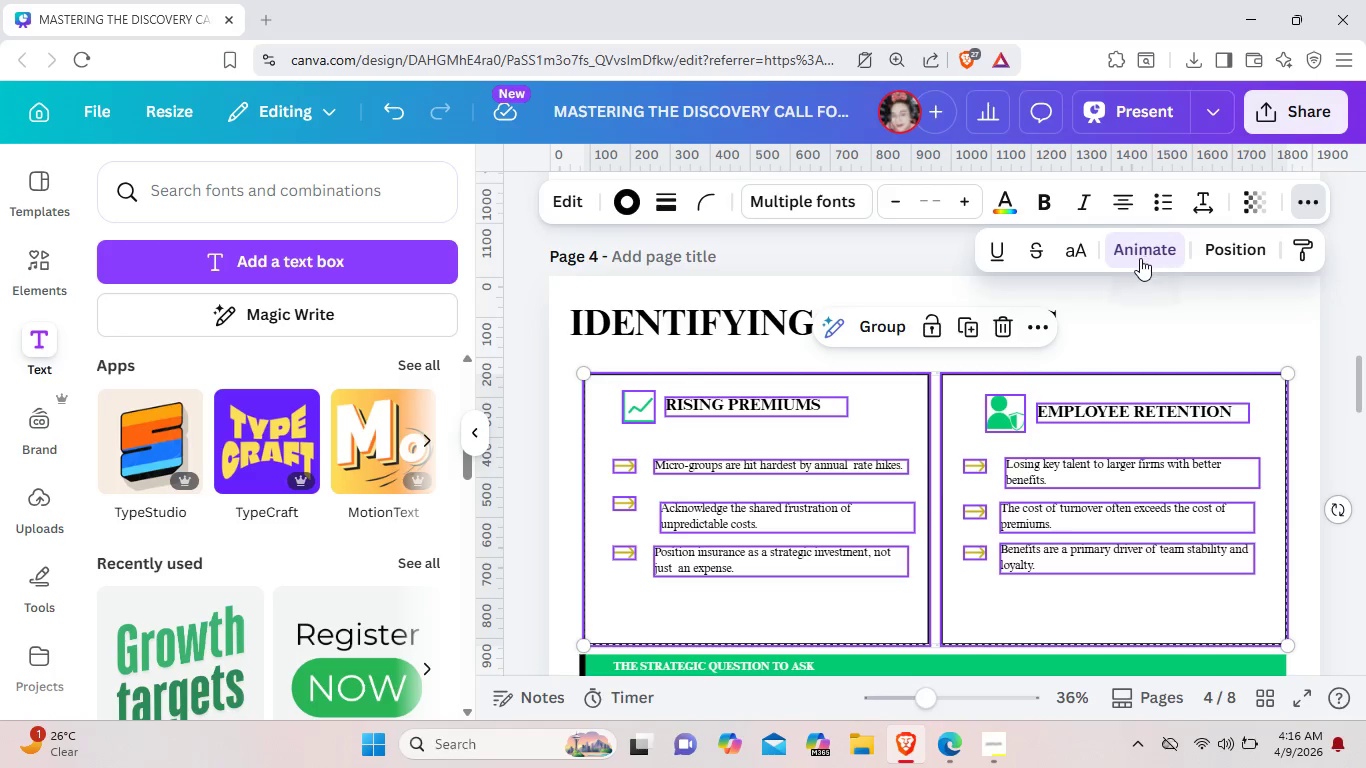 
left_click([1140, 255])
 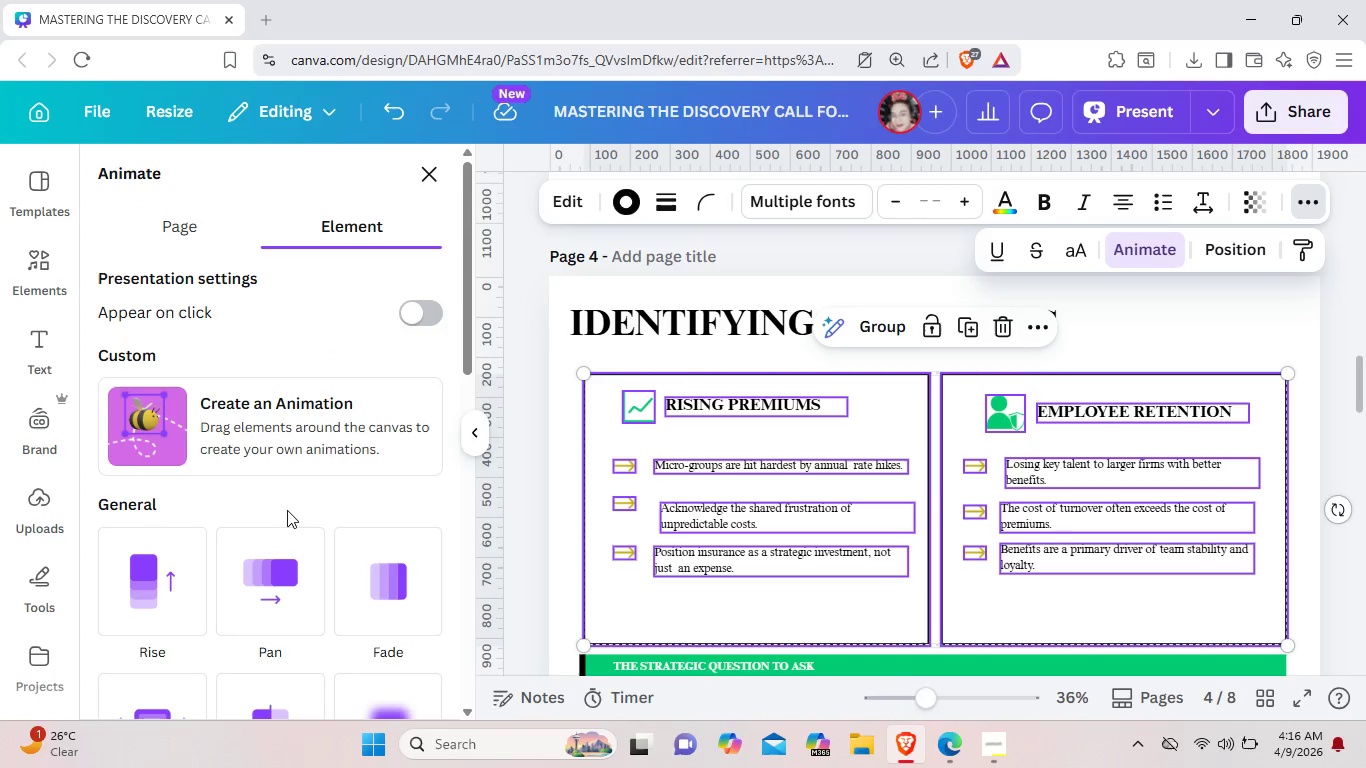 
left_click([151, 569])
 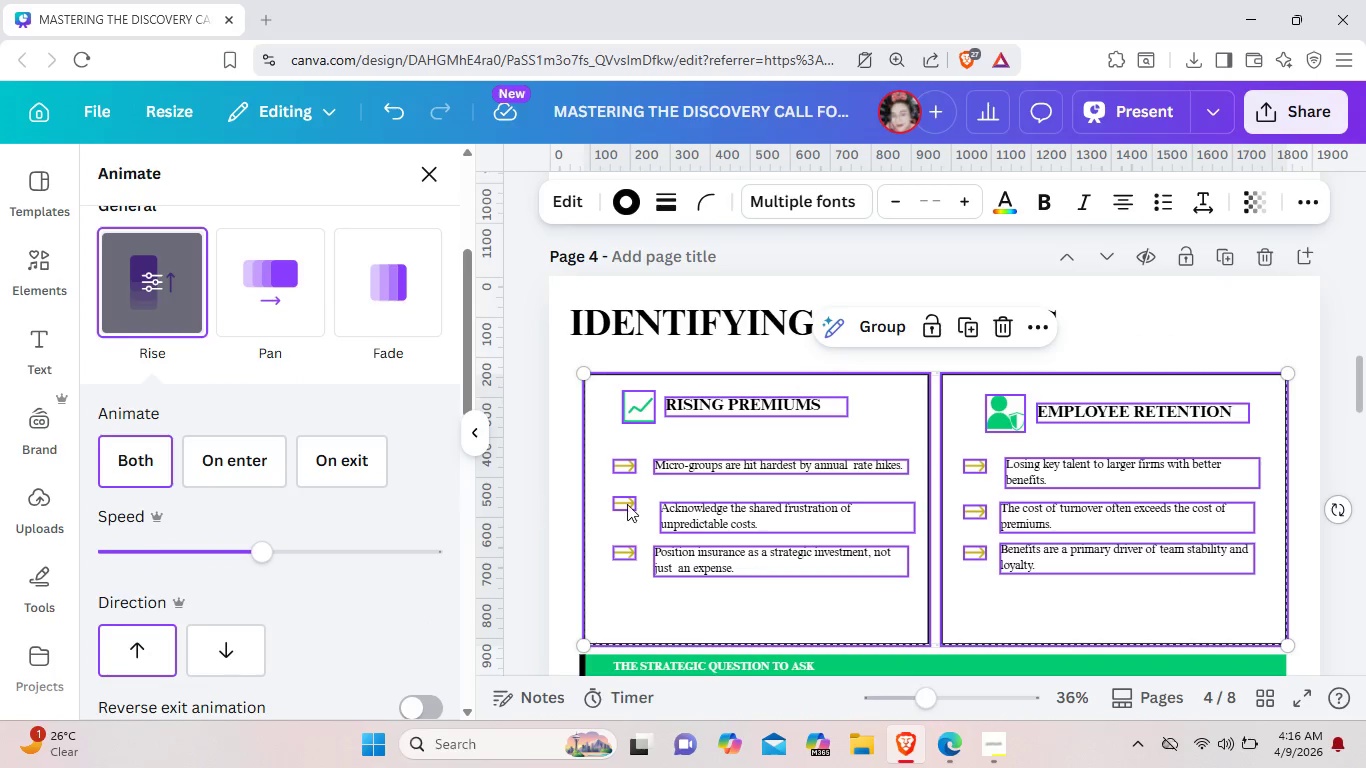 
scroll: coordinate [767, 526], scroll_direction: down, amount: 3.0
 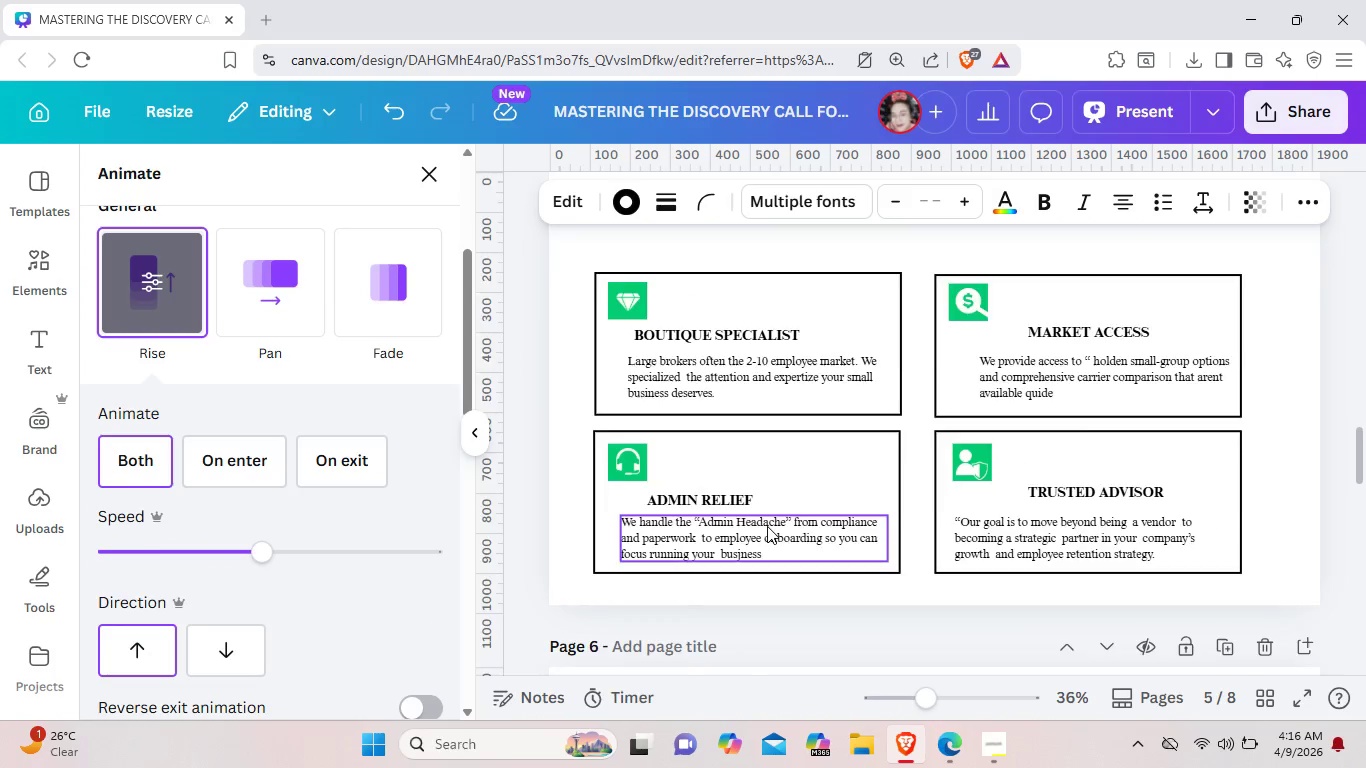 
scroll: coordinate [767, 526], scroll_direction: up, amount: 2.0
 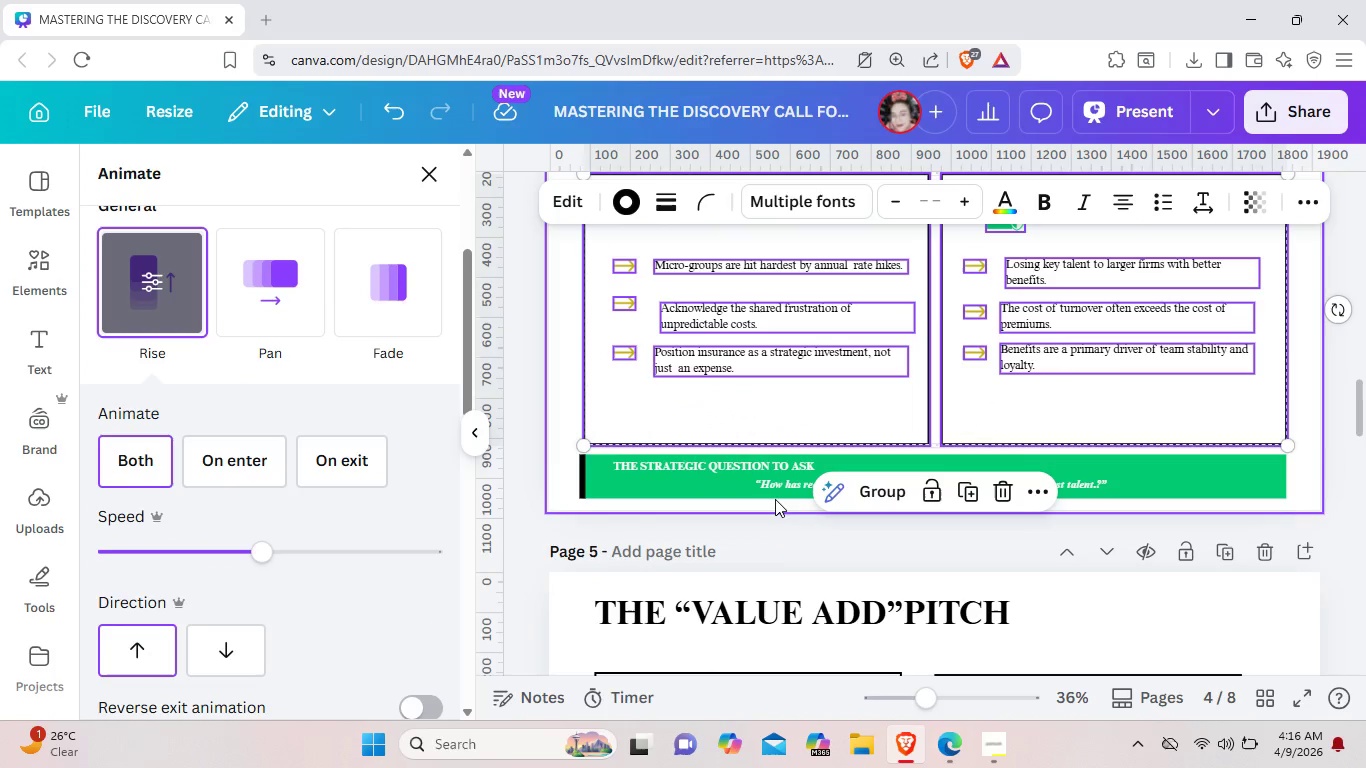 
left_click([775, 499])
 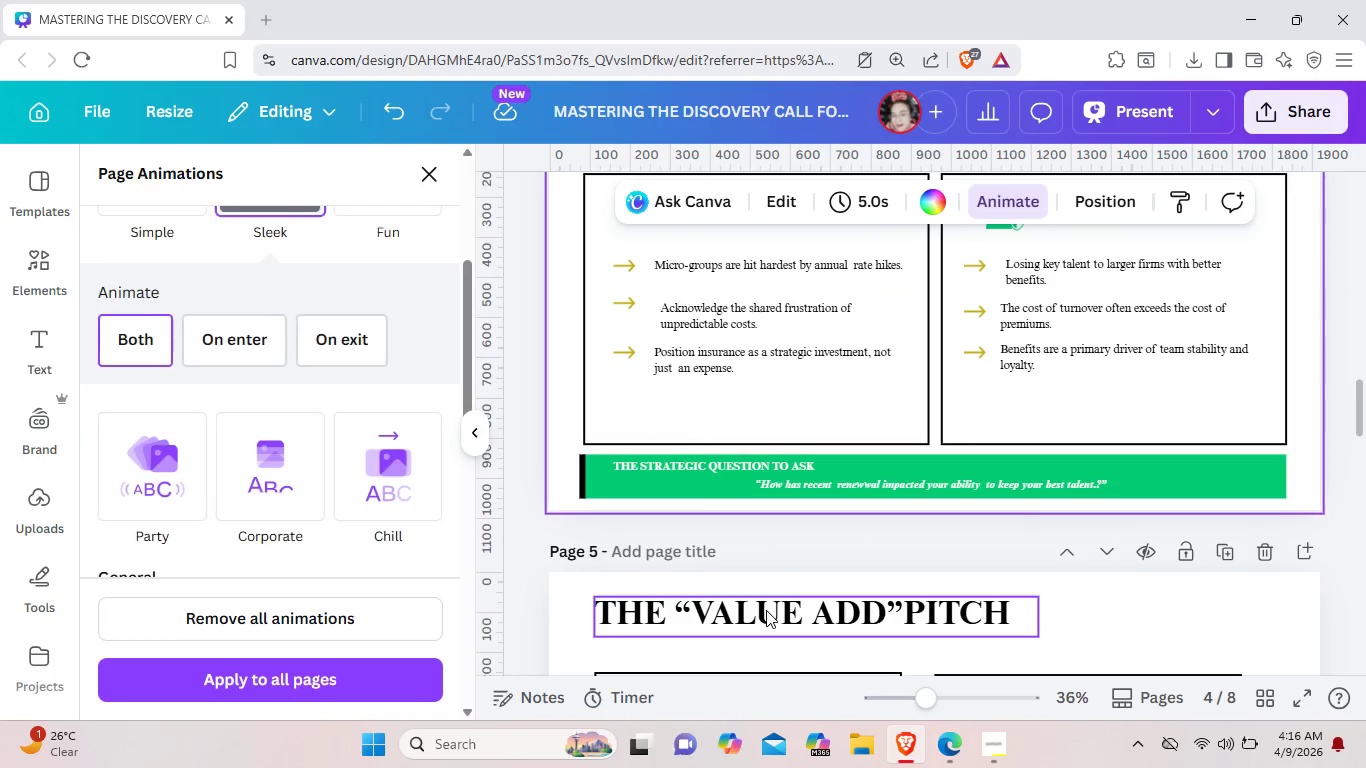 
left_click([766, 610])
 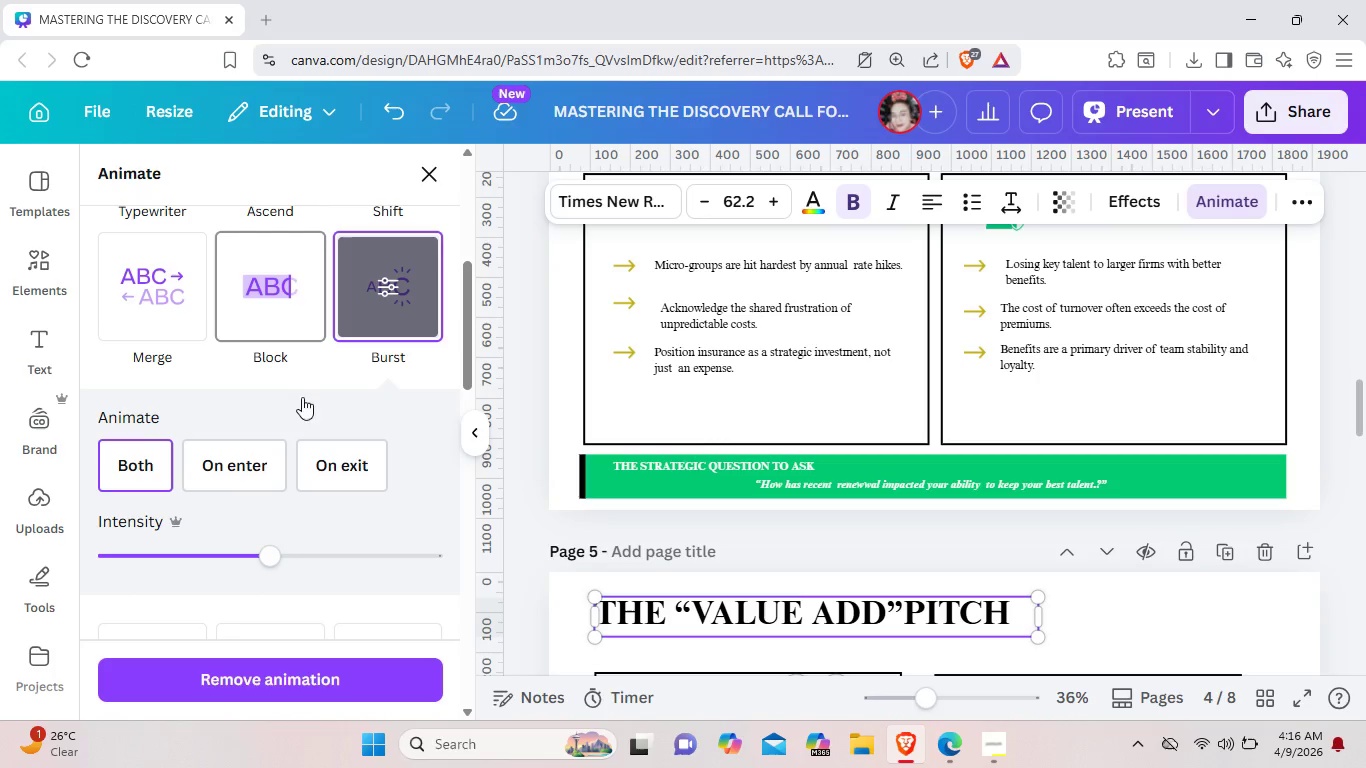 
scroll: coordinate [417, 485], scroll_direction: up, amount: 1.0
 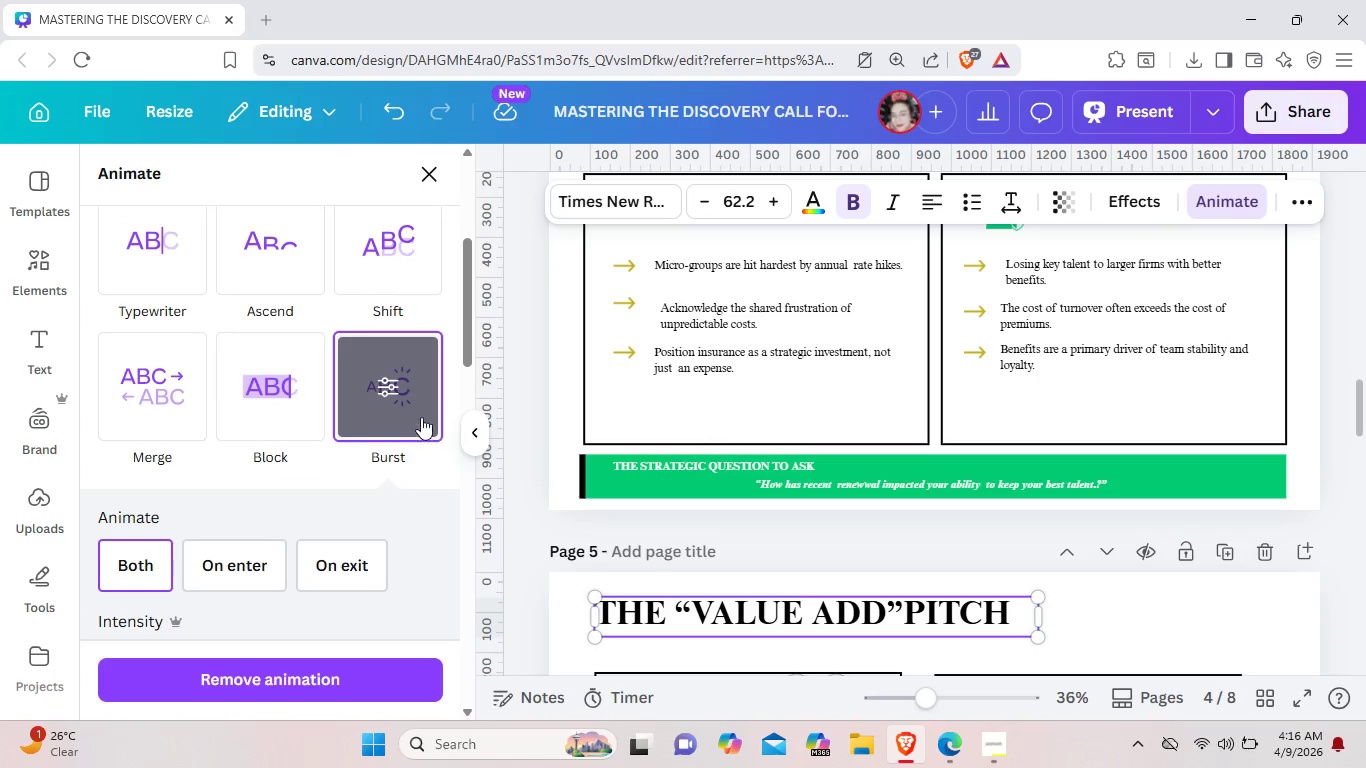 
left_click([421, 411])
 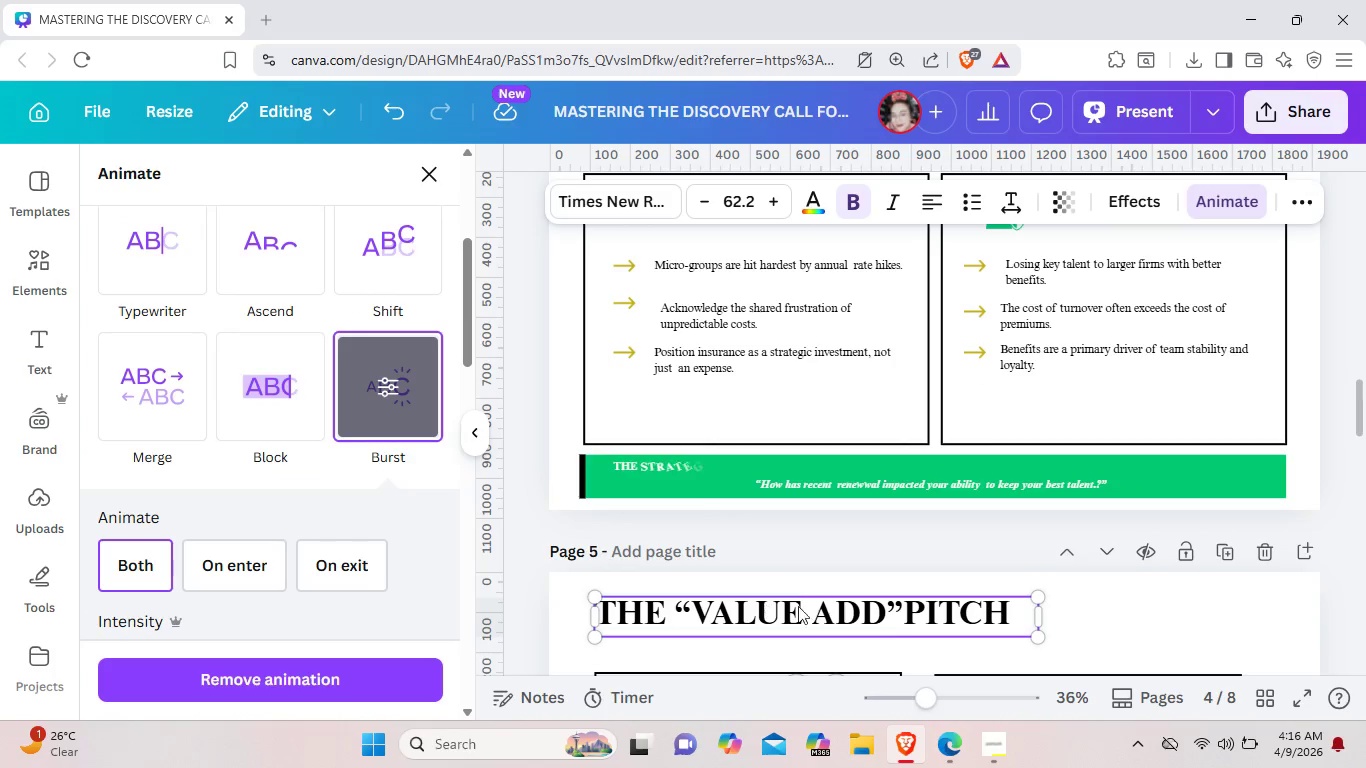 
left_click([1108, 611])
 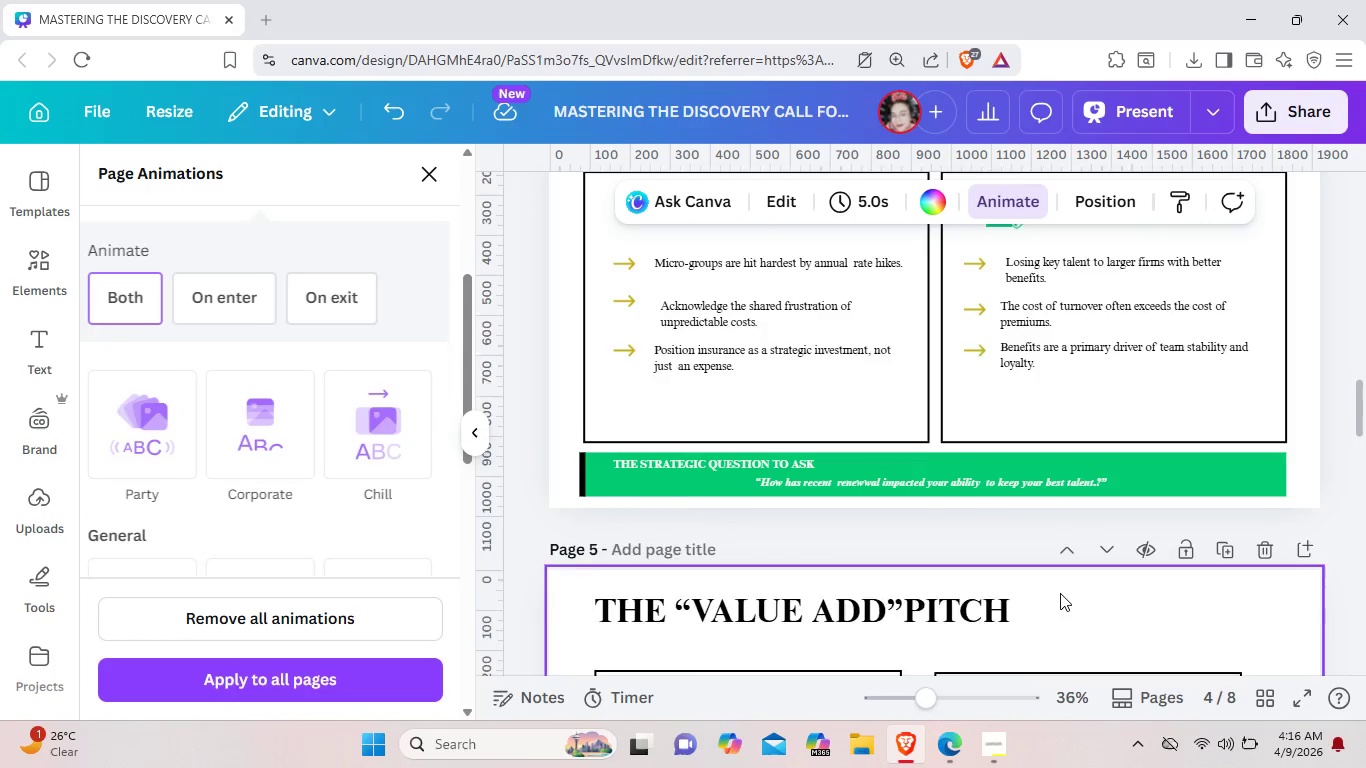 
scroll: coordinate [1060, 593], scroll_direction: down, amount: 1.0
 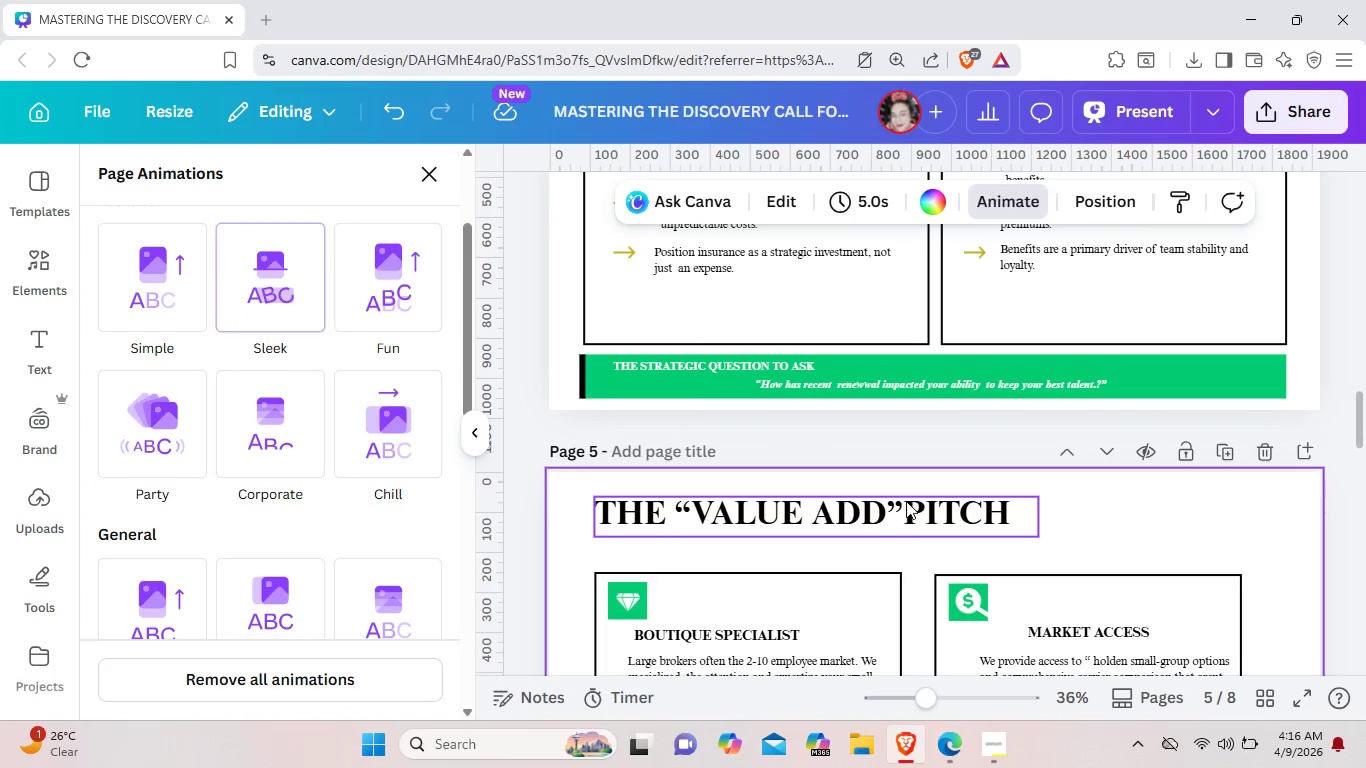 
left_click([906, 501])
 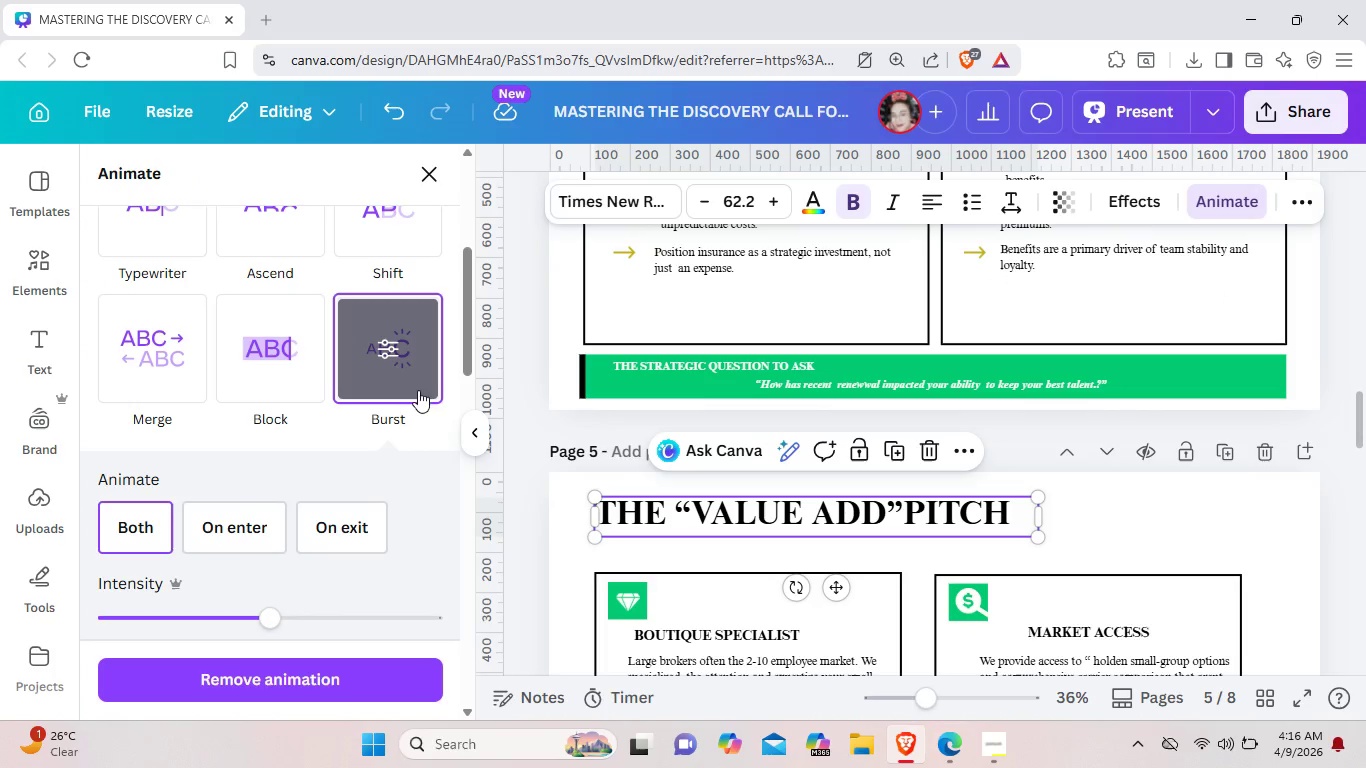 
left_click([408, 379])
 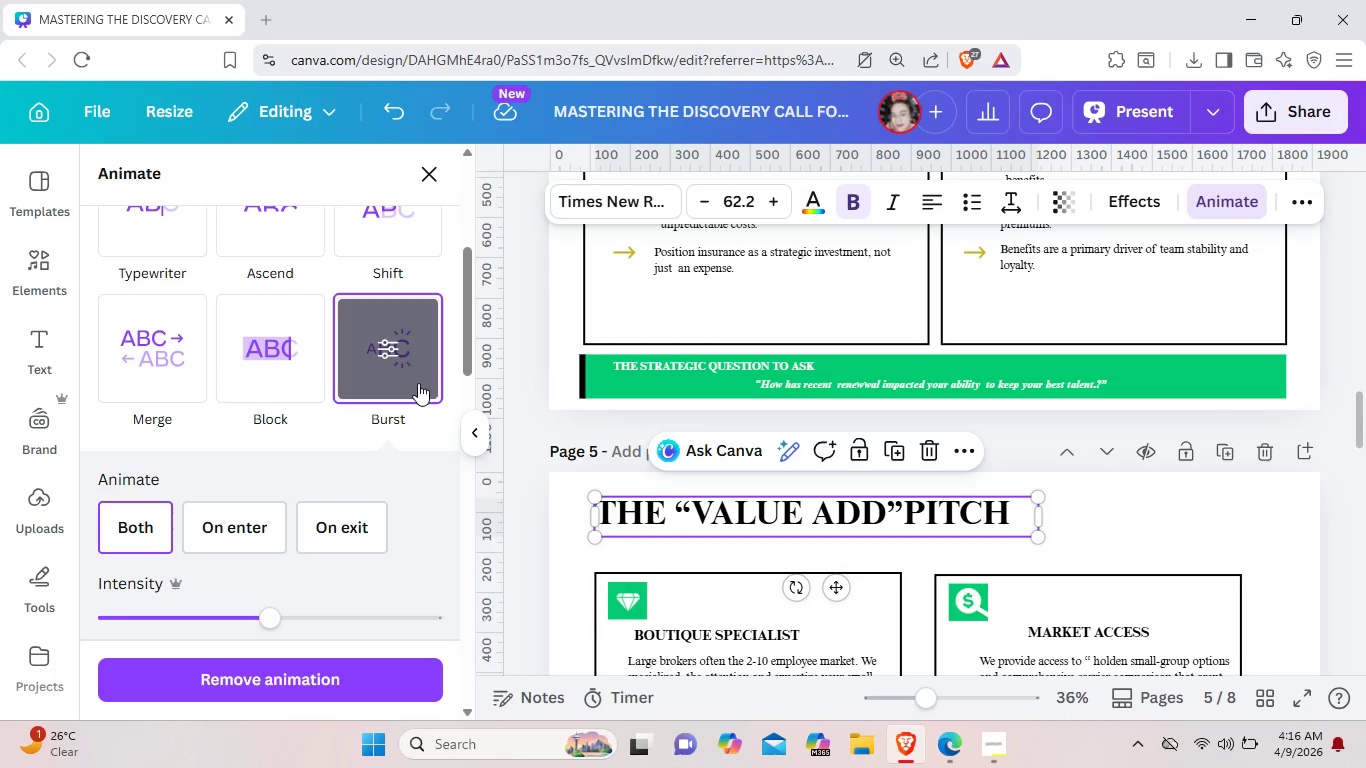 
wait(6.14)
 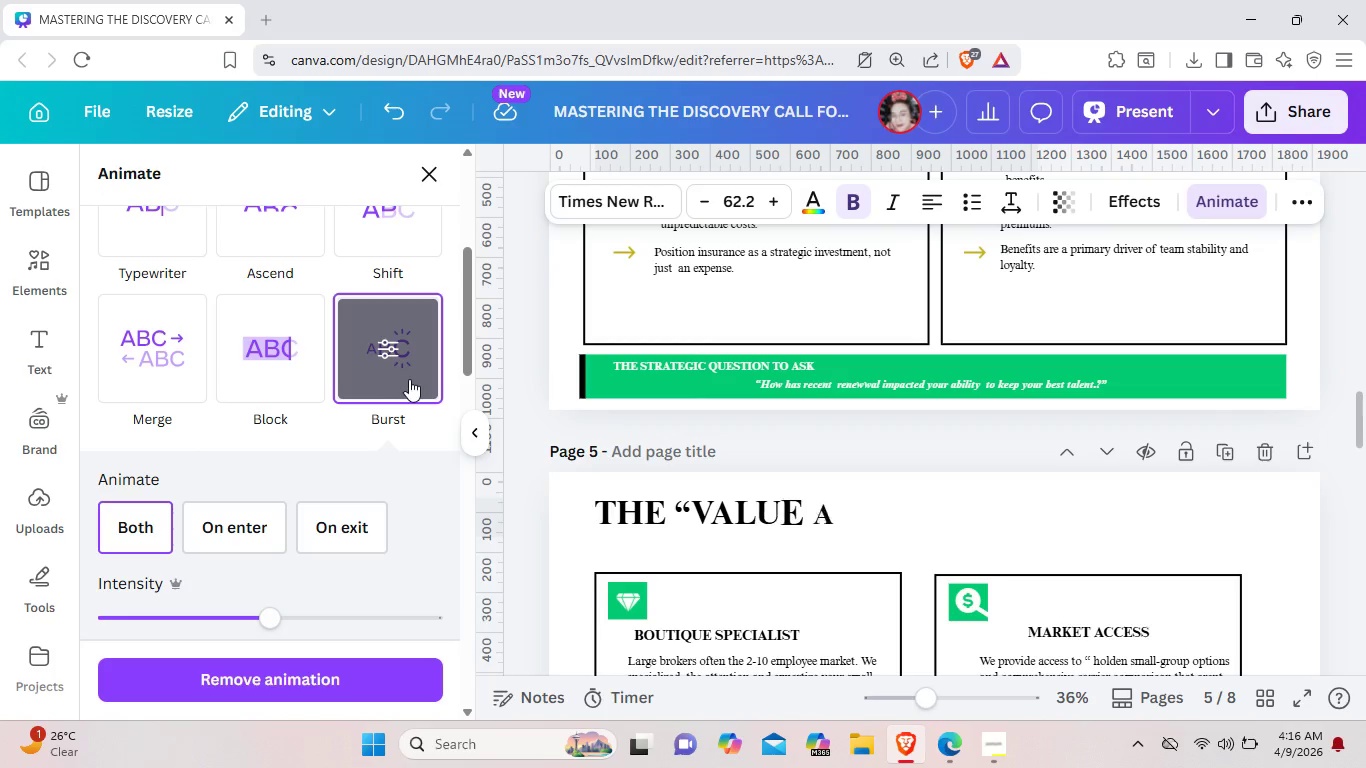 
scroll: coordinate [1153, 502], scroll_direction: down, amount: 3.0
 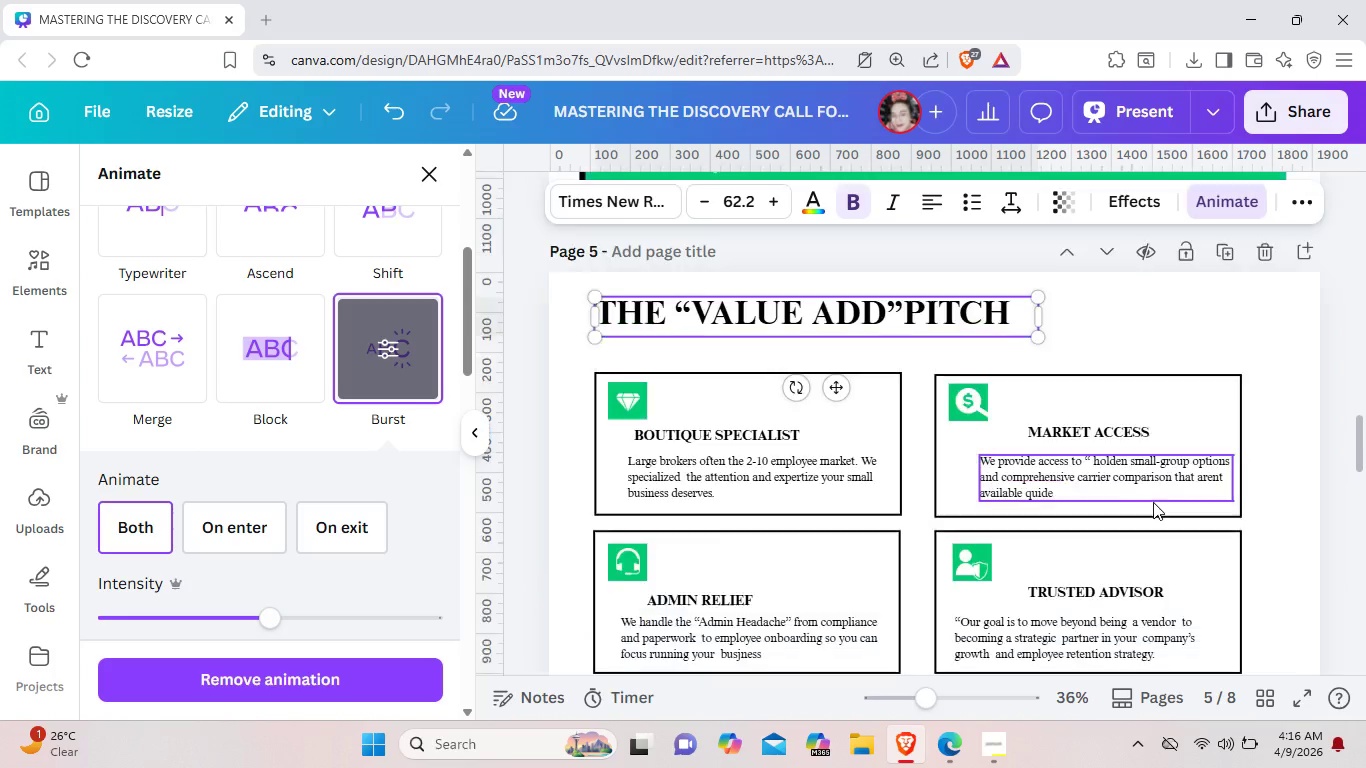 
scroll: coordinate [1153, 502], scroll_direction: up, amount: 1.0
 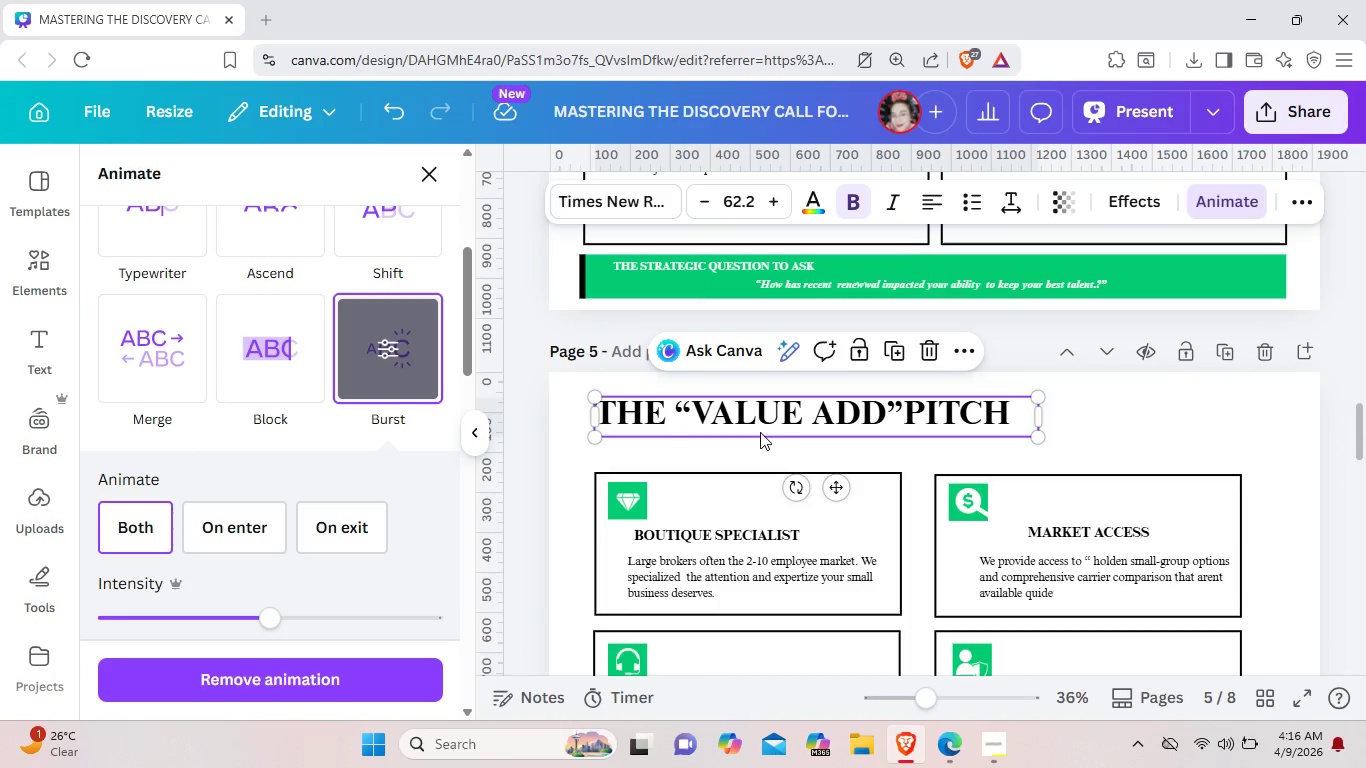 
scroll: coordinate [754, 435], scroll_direction: down, amount: 1.0
 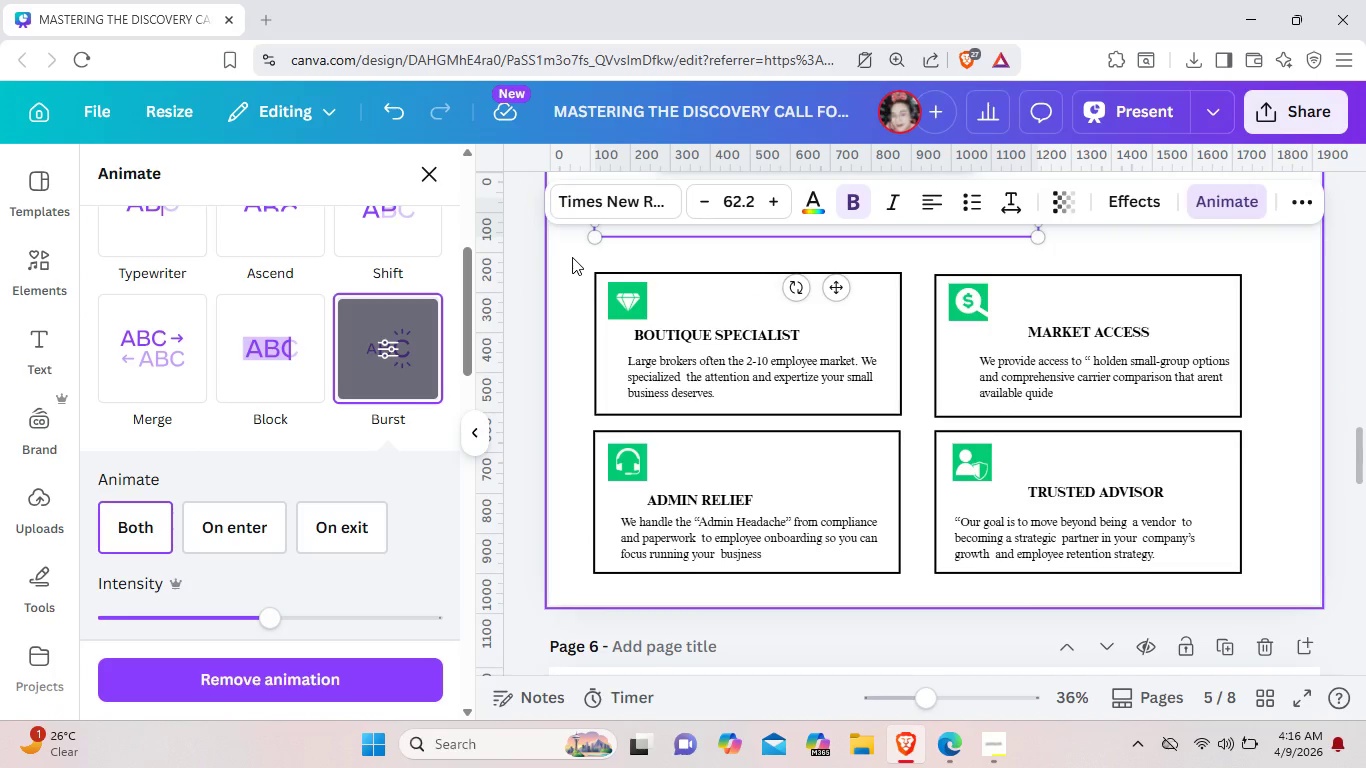 
left_click_drag(start_coordinate=[572, 257], to_coordinate=[1271, 586])
 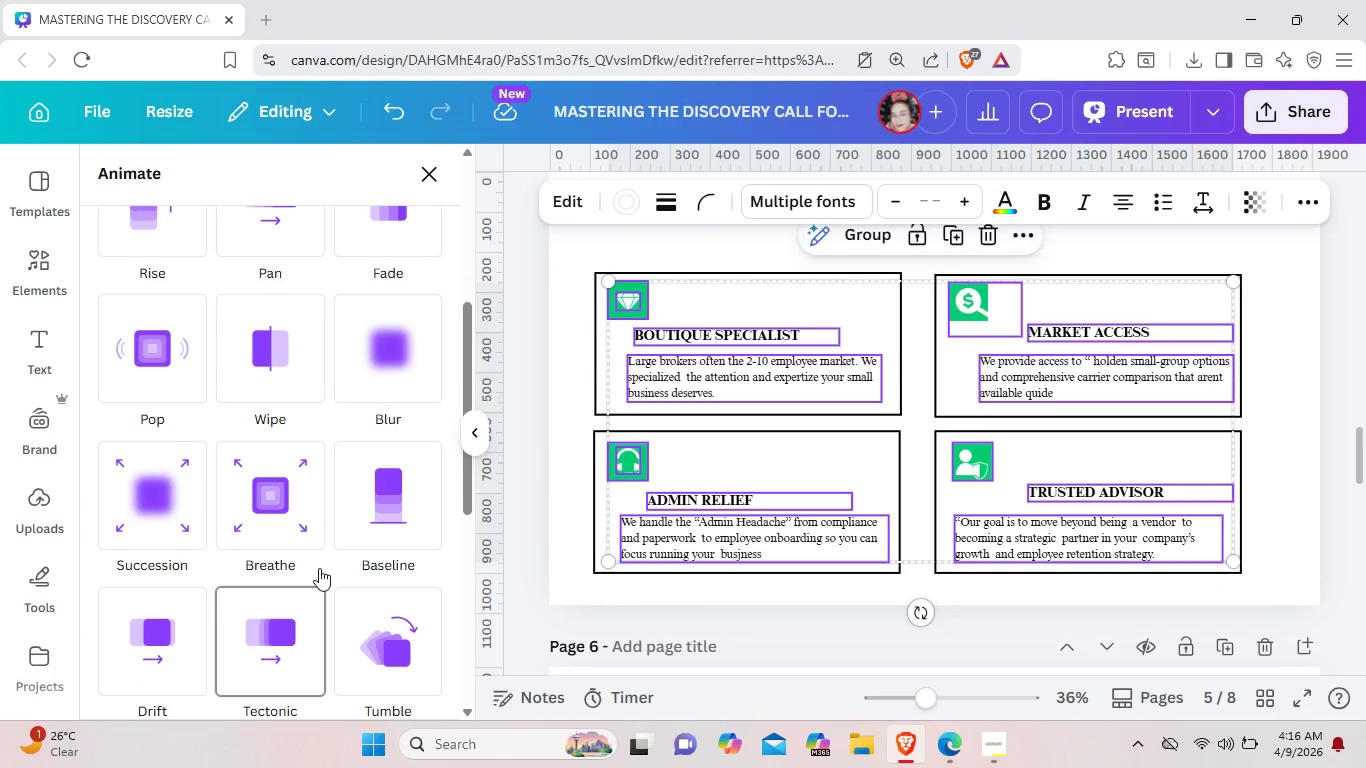 
scroll: coordinate [346, 602], scroll_direction: down, amount: 2.0
 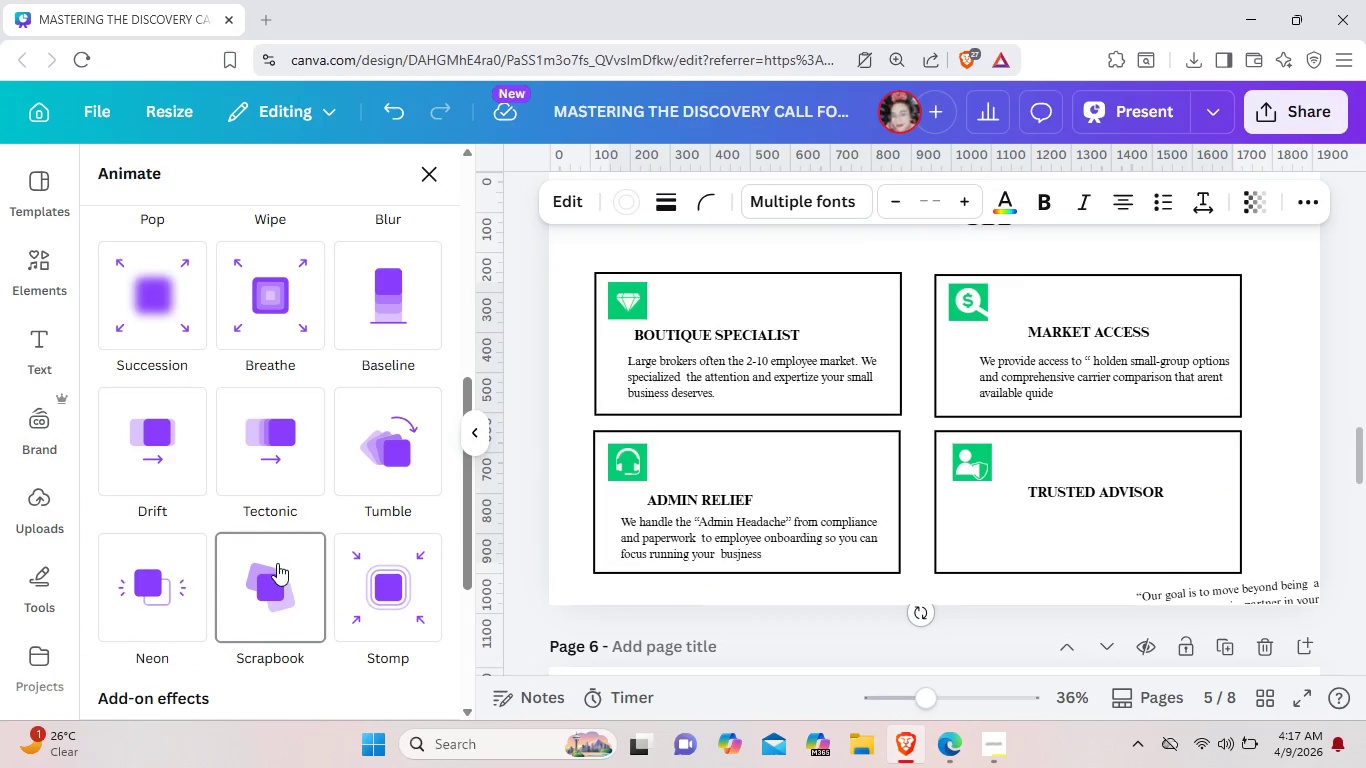 
left_click([277, 563])
 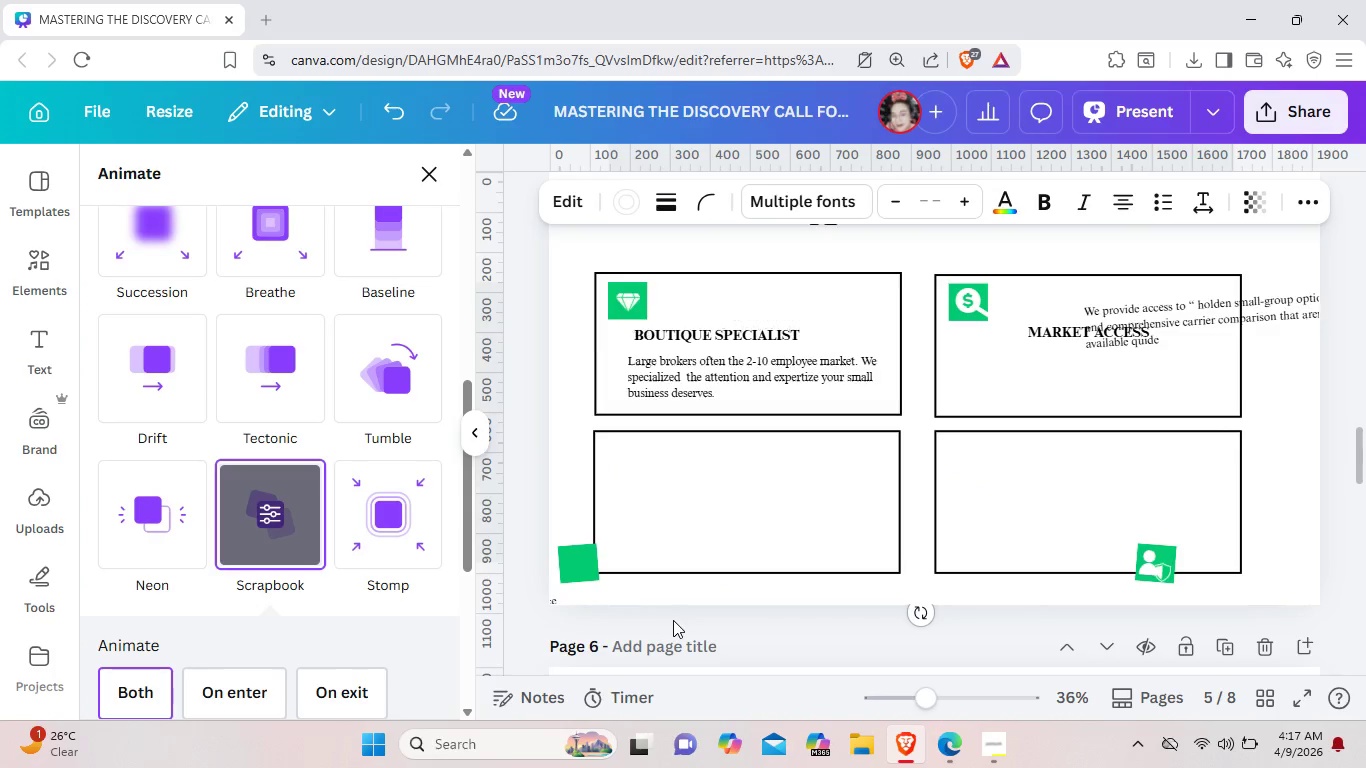 
scroll: coordinate [673, 621], scroll_direction: down, amount: 3.0
 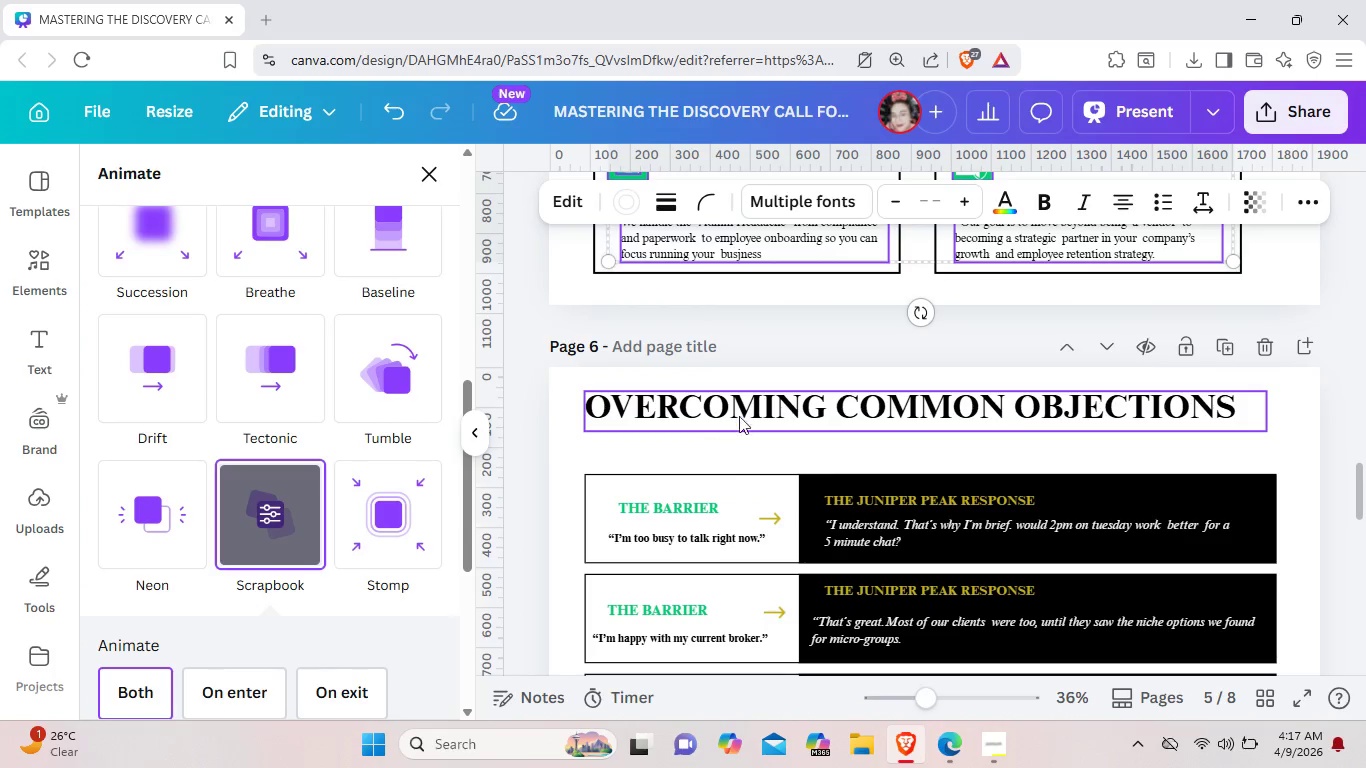 
left_click([745, 404])
 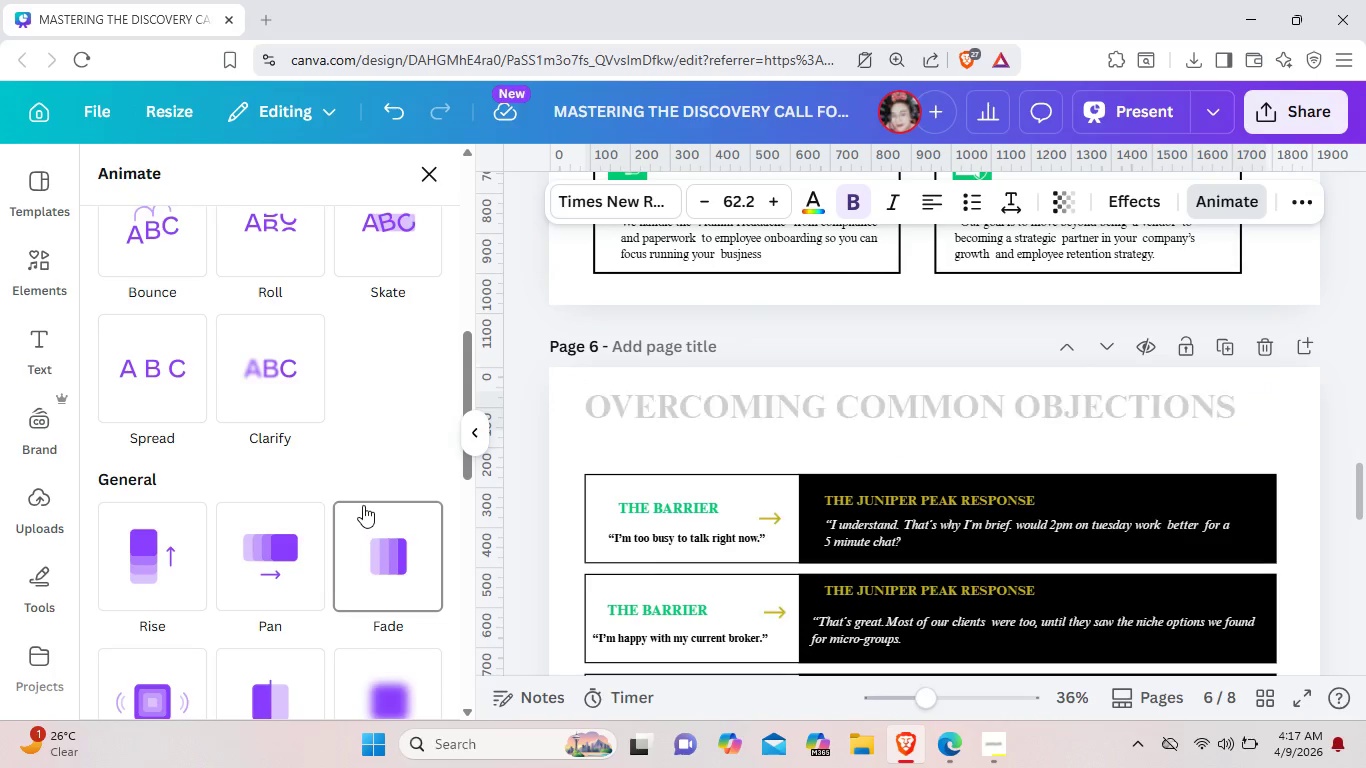 
left_click([262, 532])
 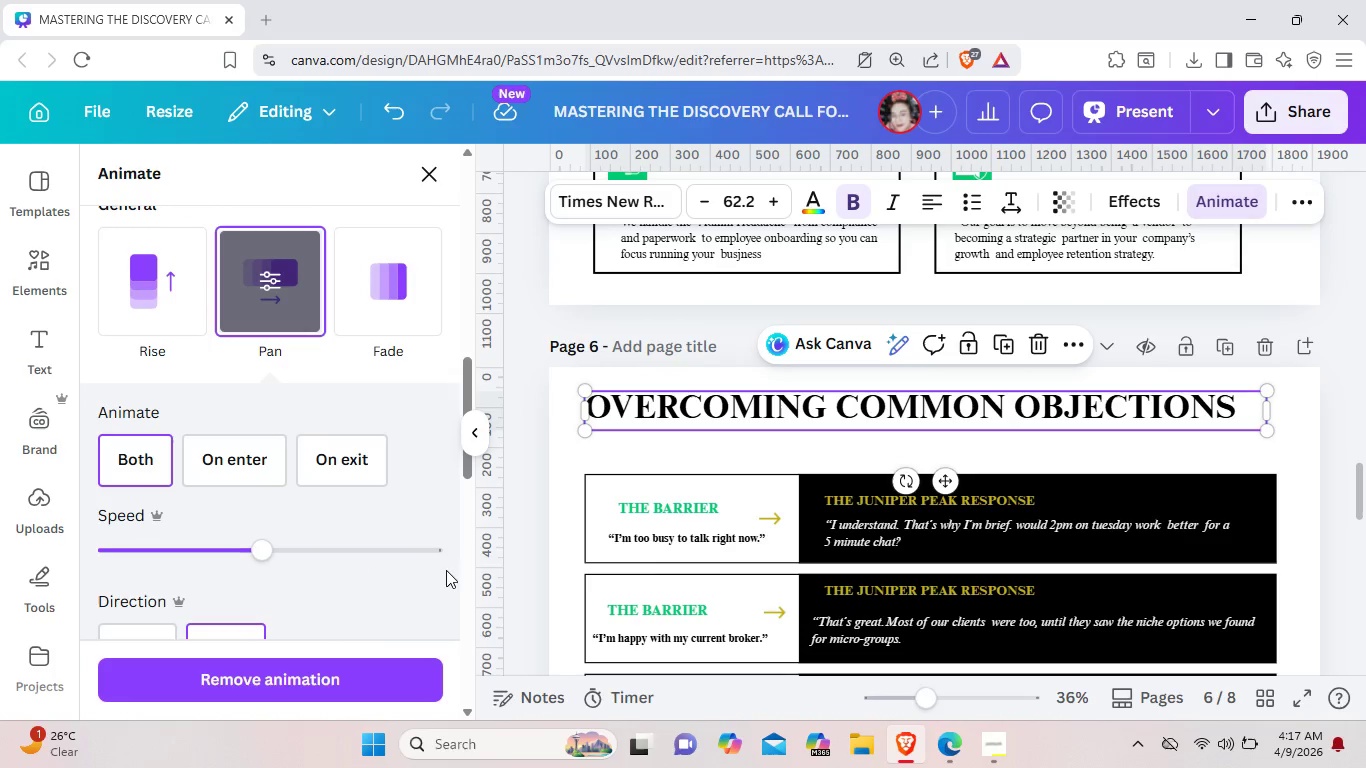 
scroll: coordinate [479, 555], scroll_direction: down, amount: 2.0
 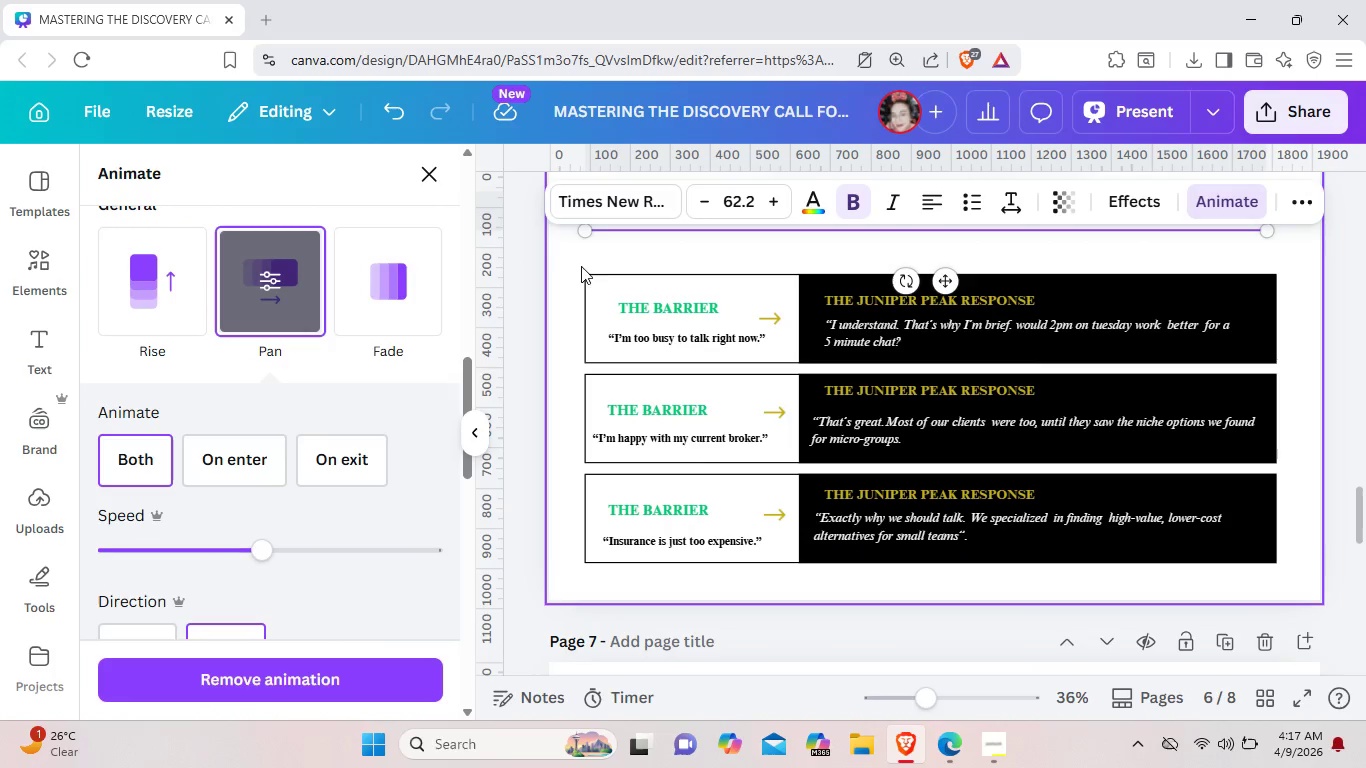 
left_click_drag(start_coordinate=[581, 266], to_coordinate=[1290, 569])
 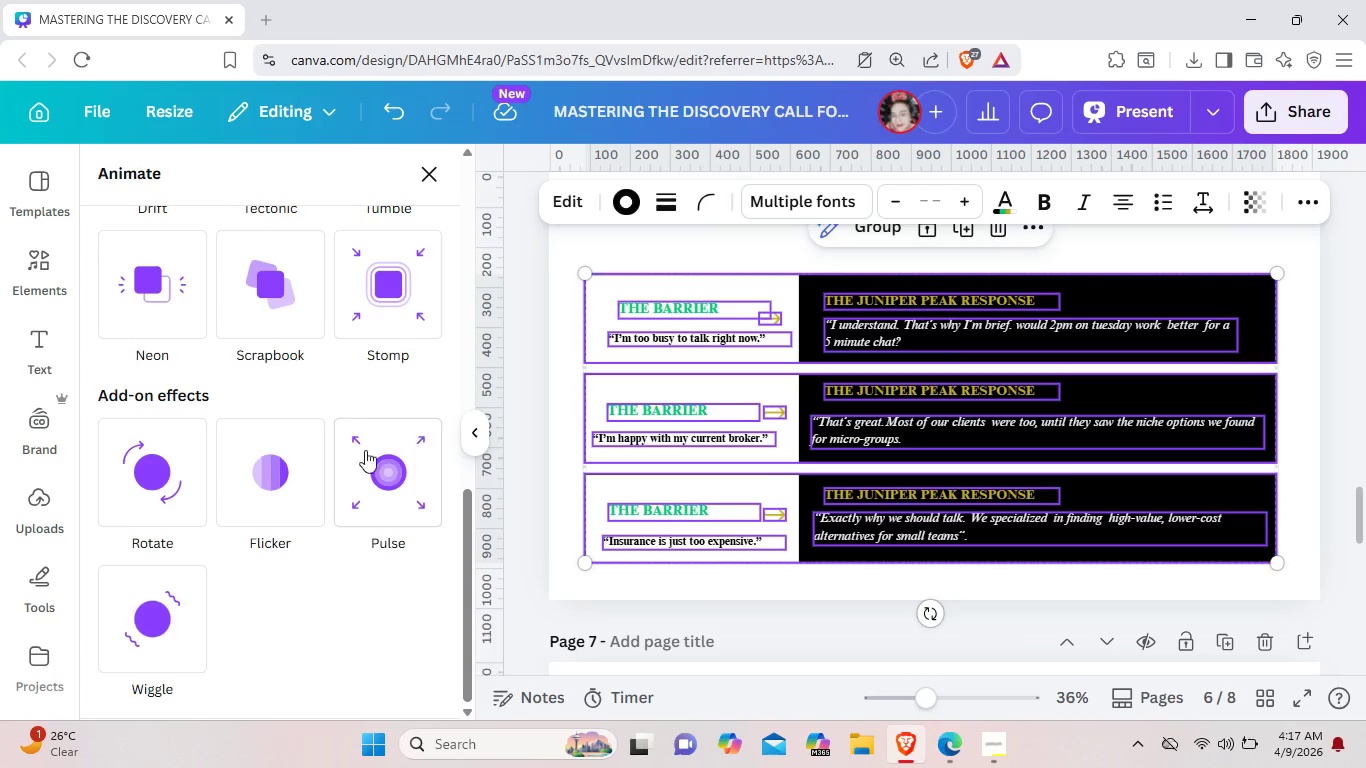 
scroll: coordinate [278, 479], scroll_direction: up, amount: 5.0
 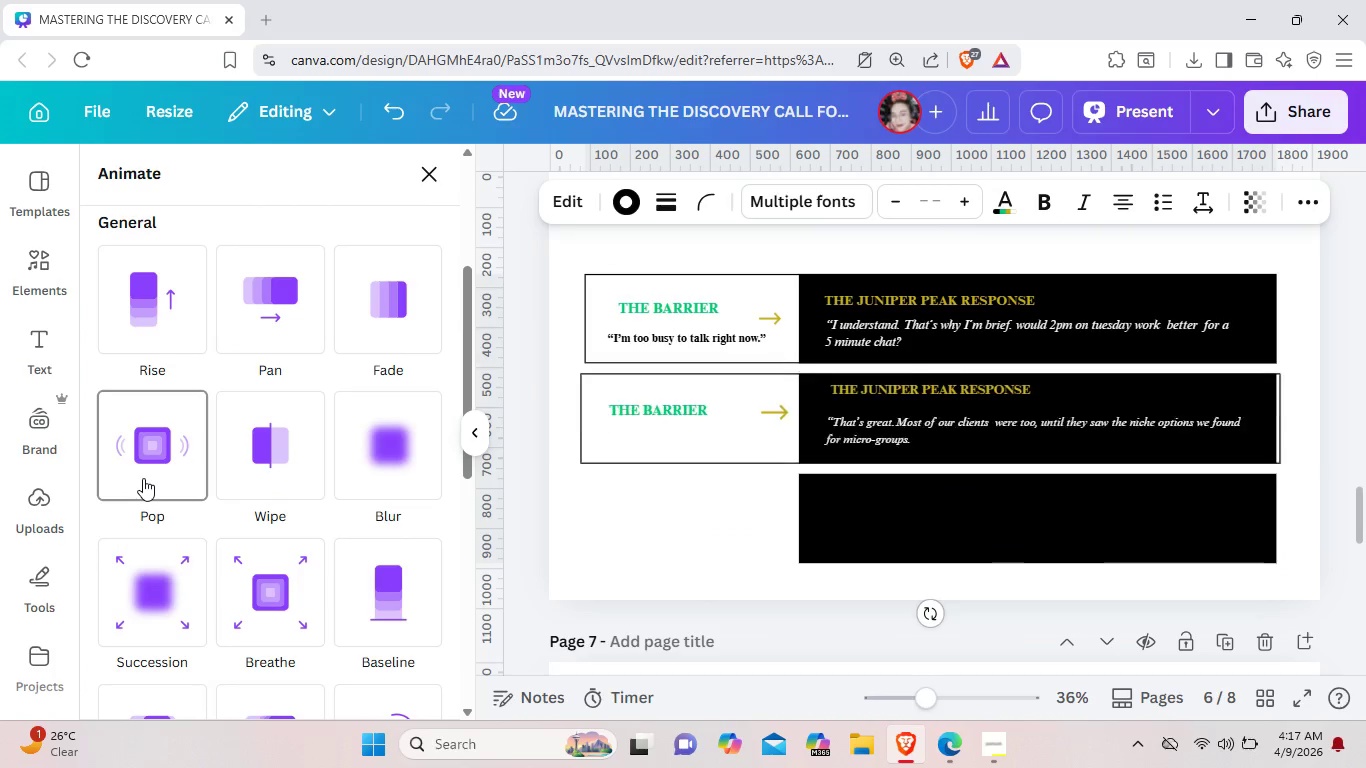 
left_click([143, 478])
 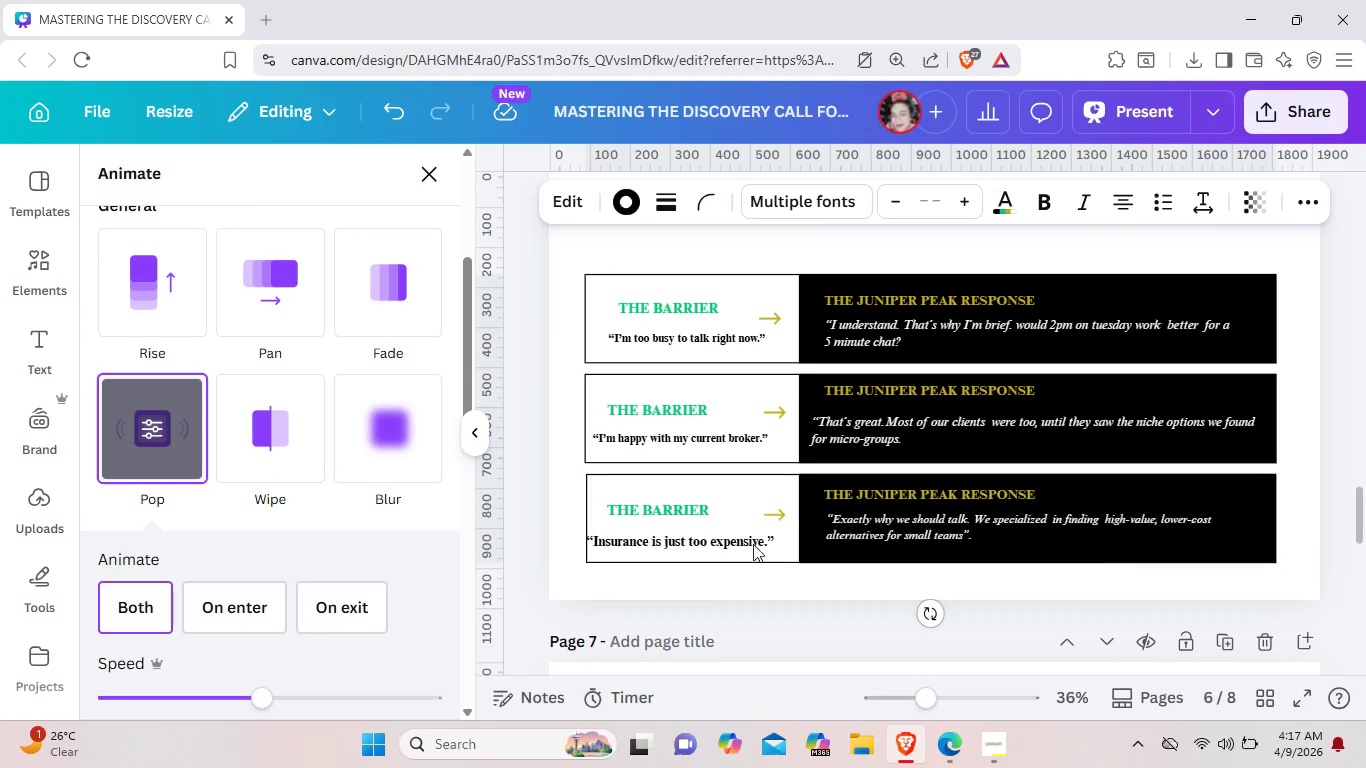 
scroll: coordinate [750, 551], scroll_direction: down, amount: 2.0
 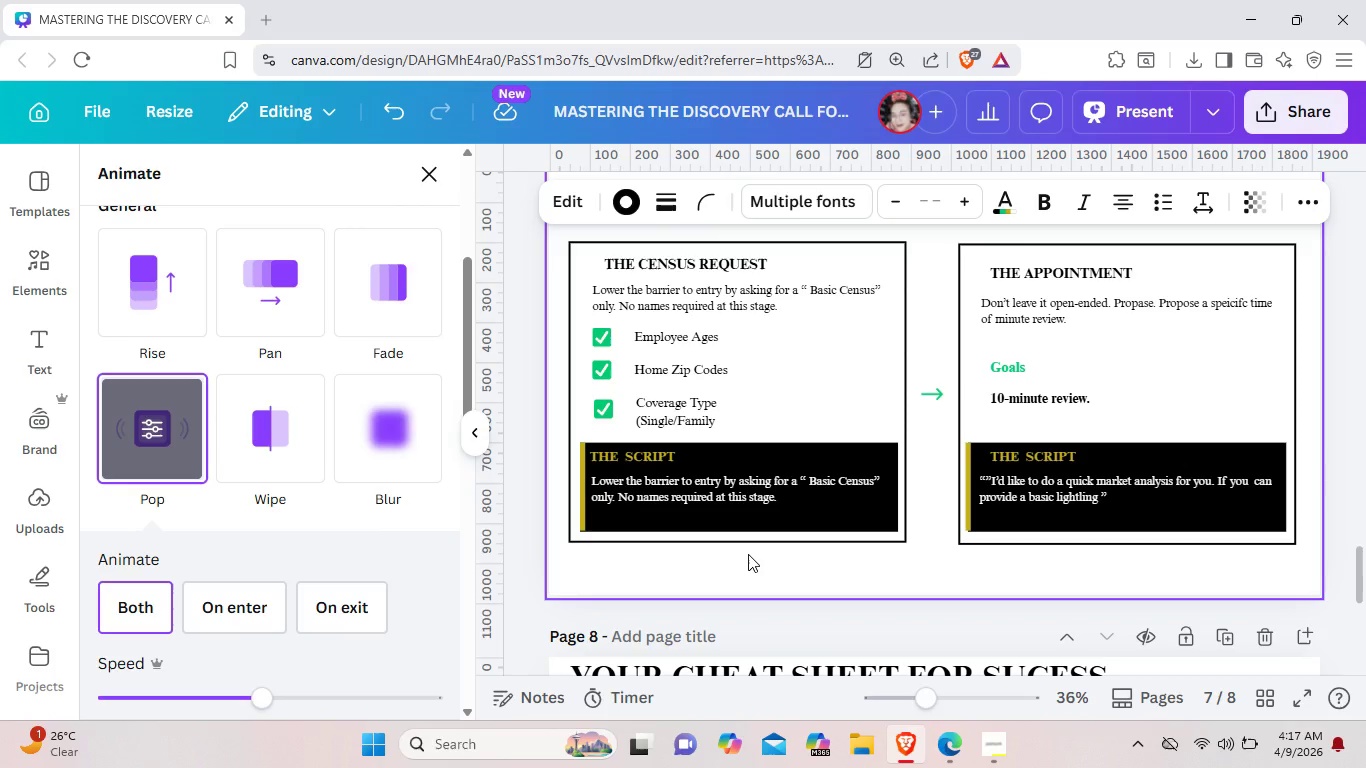 
scroll: coordinate [748, 562], scroll_direction: up, amount: 2.0
 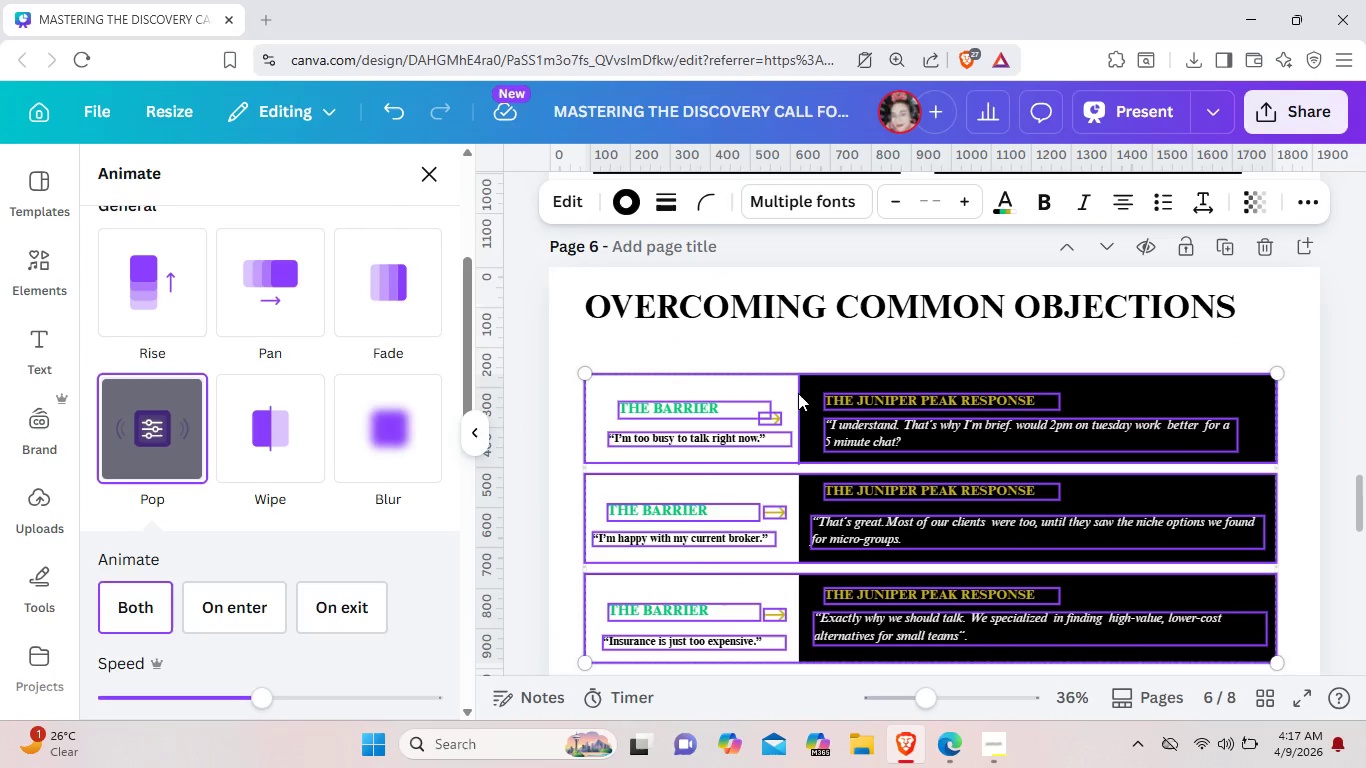 
left_click([794, 351])
 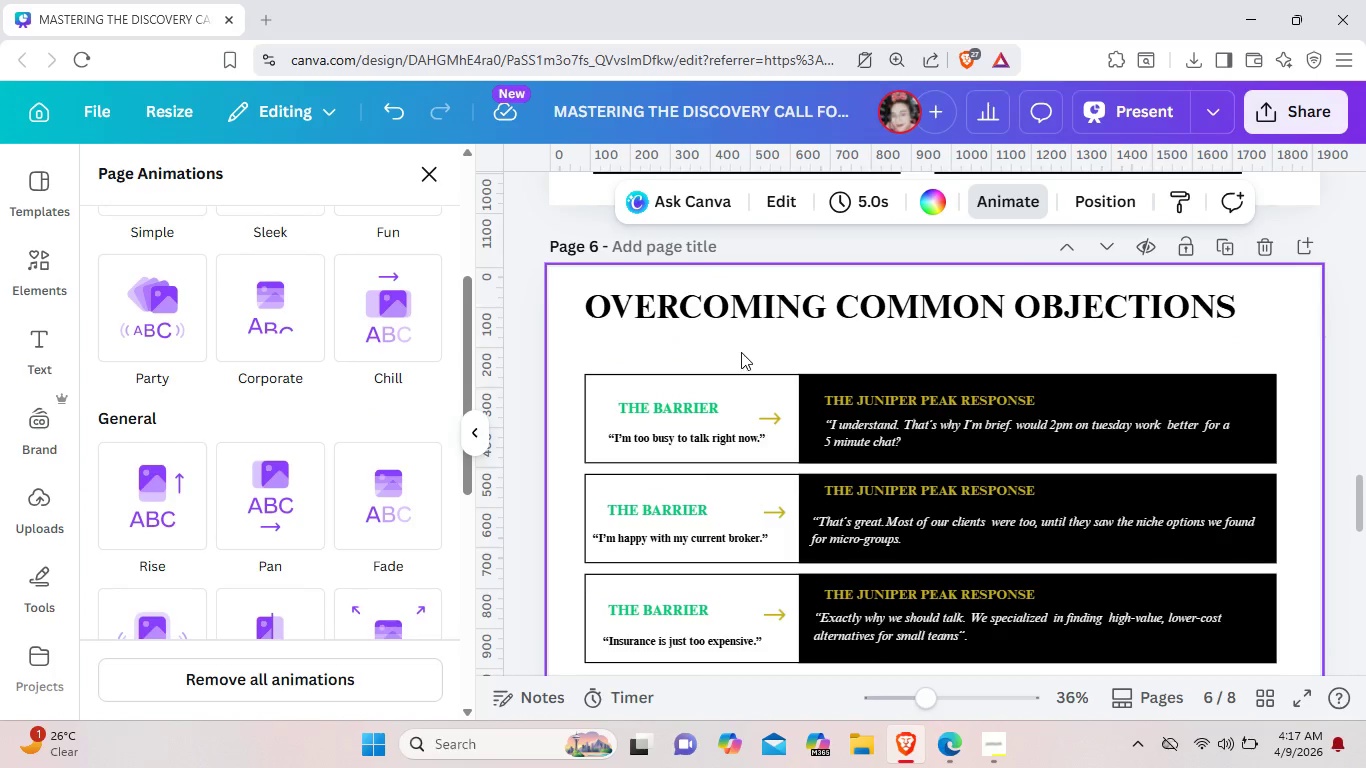 
scroll: coordinate [741, 352], scroll_direction: up, amount: 3.0
 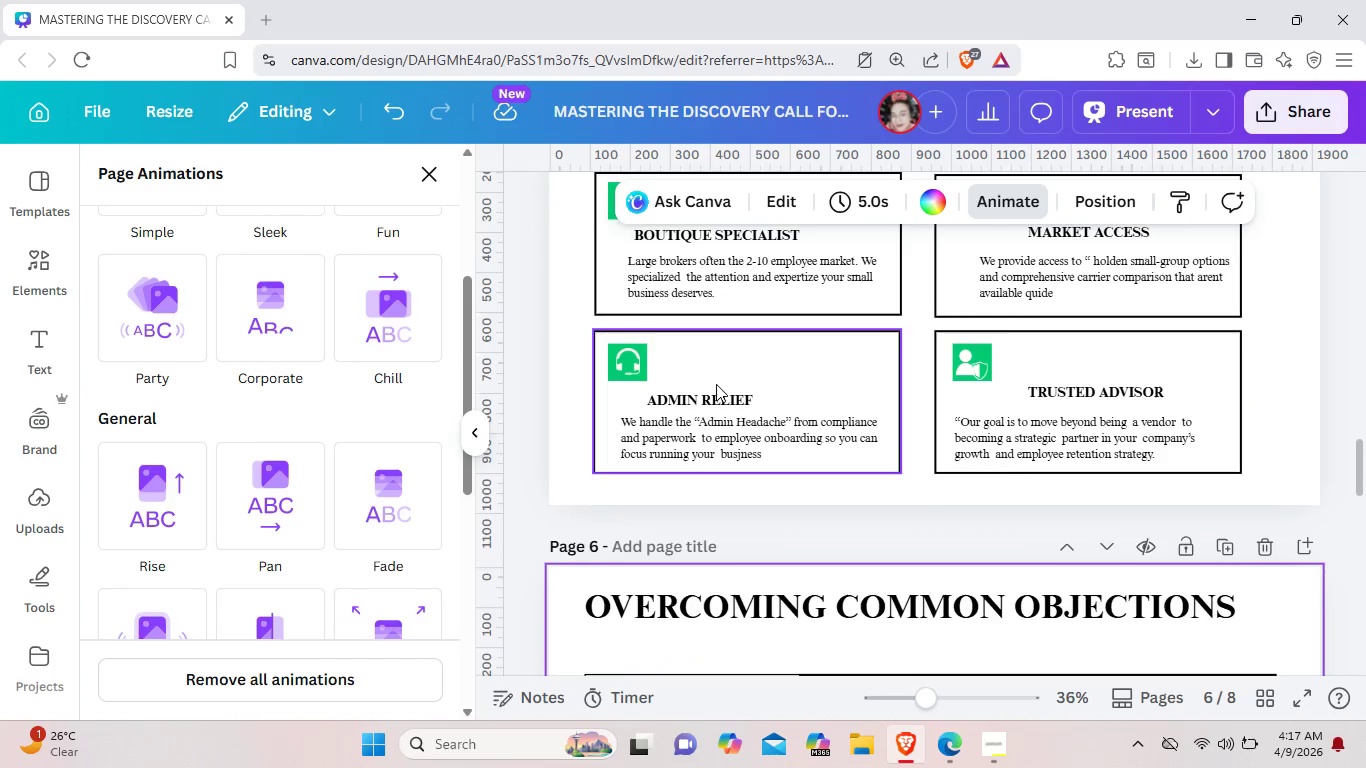 
scroll: coordinate [715, 429], scroll_direction: down, amount: 6.0
 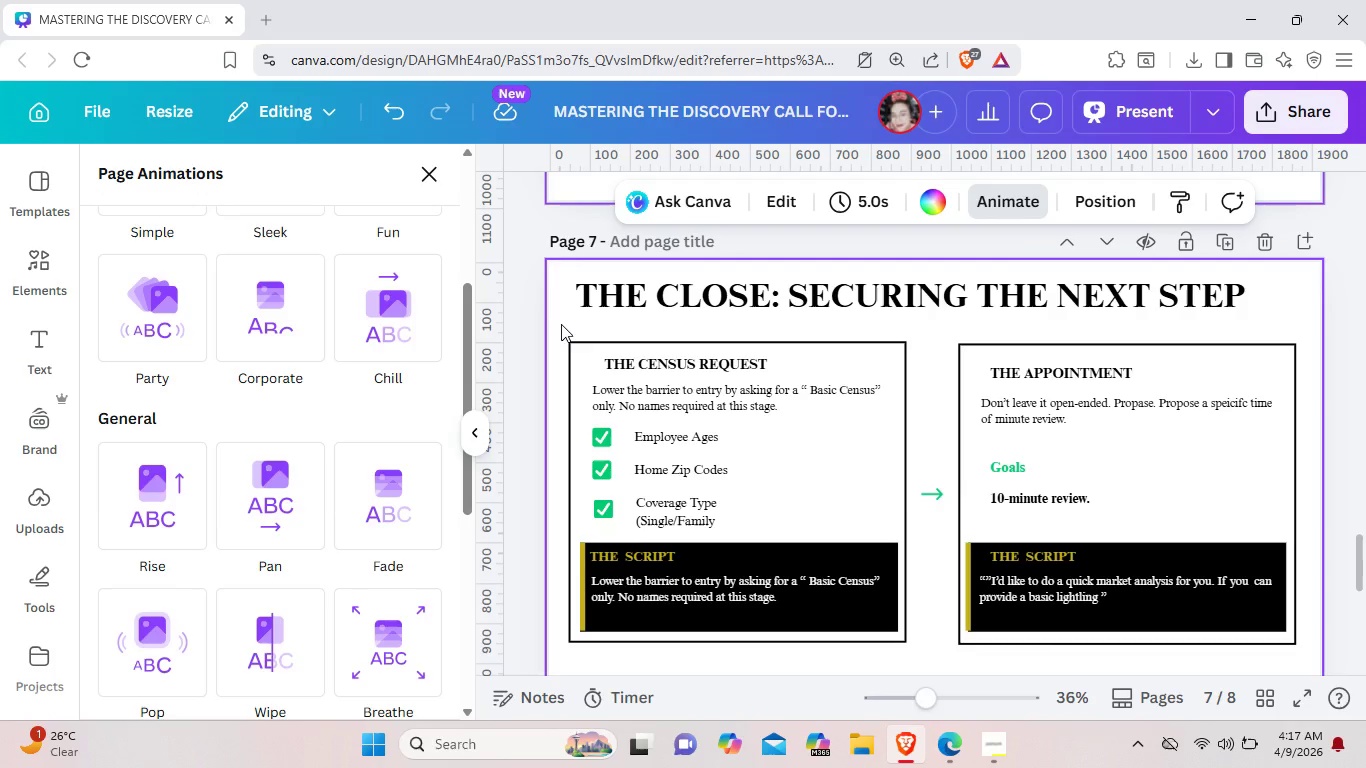 
left_click_drag(start_coordinate=[562, 322], to_coordinate=[1336, 641])
 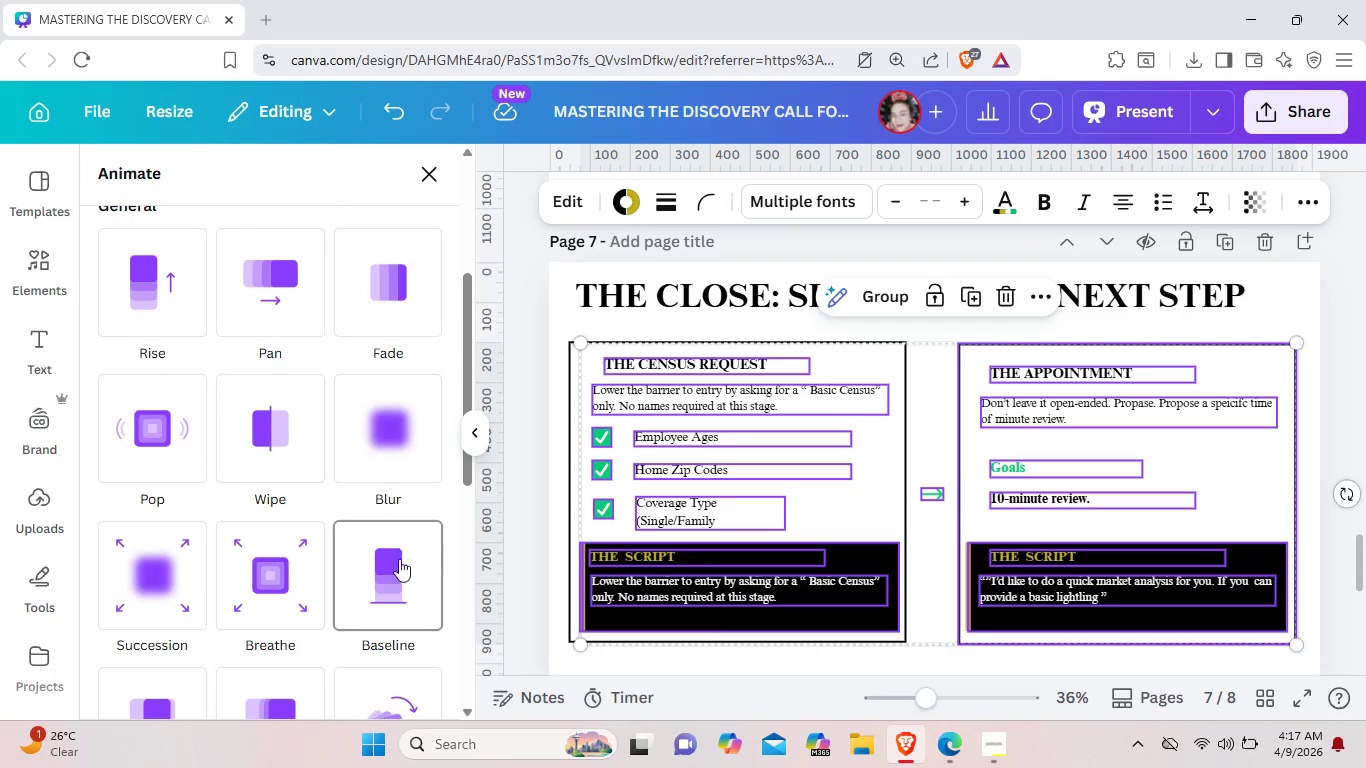 
scroll: coordinate [386, 553], scroll_direction: down, amount: 2.0
 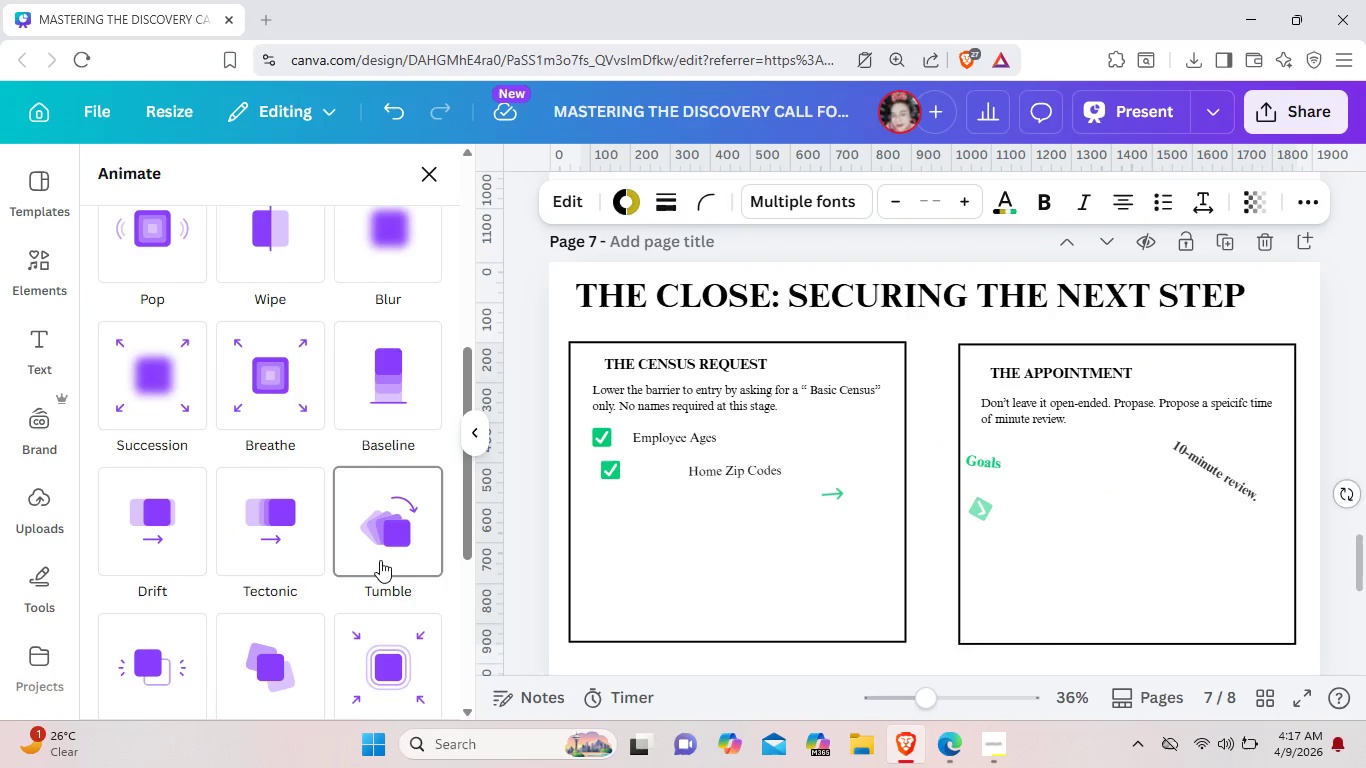 
left_click([380, 560])
 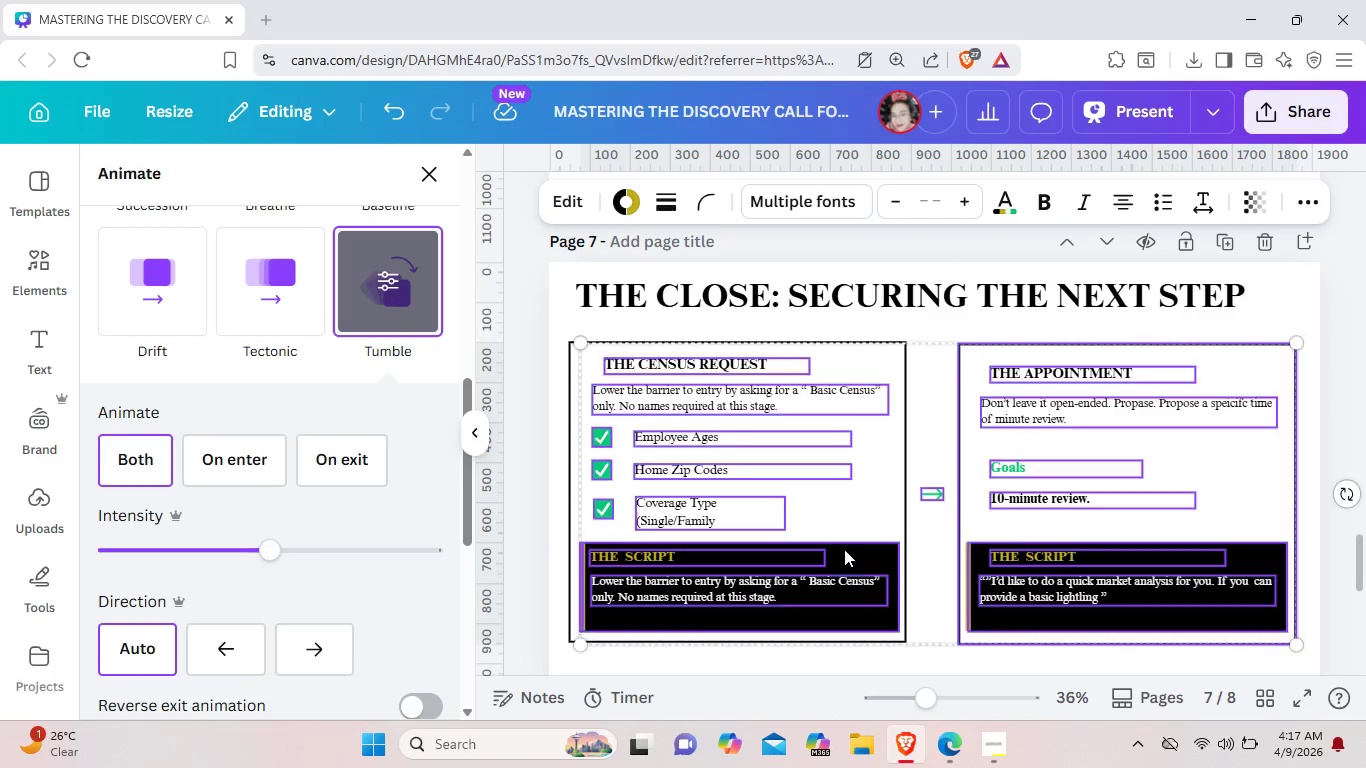 
scroll: coordinate [844, 549], scroll_direction: down, amount: 4.0
 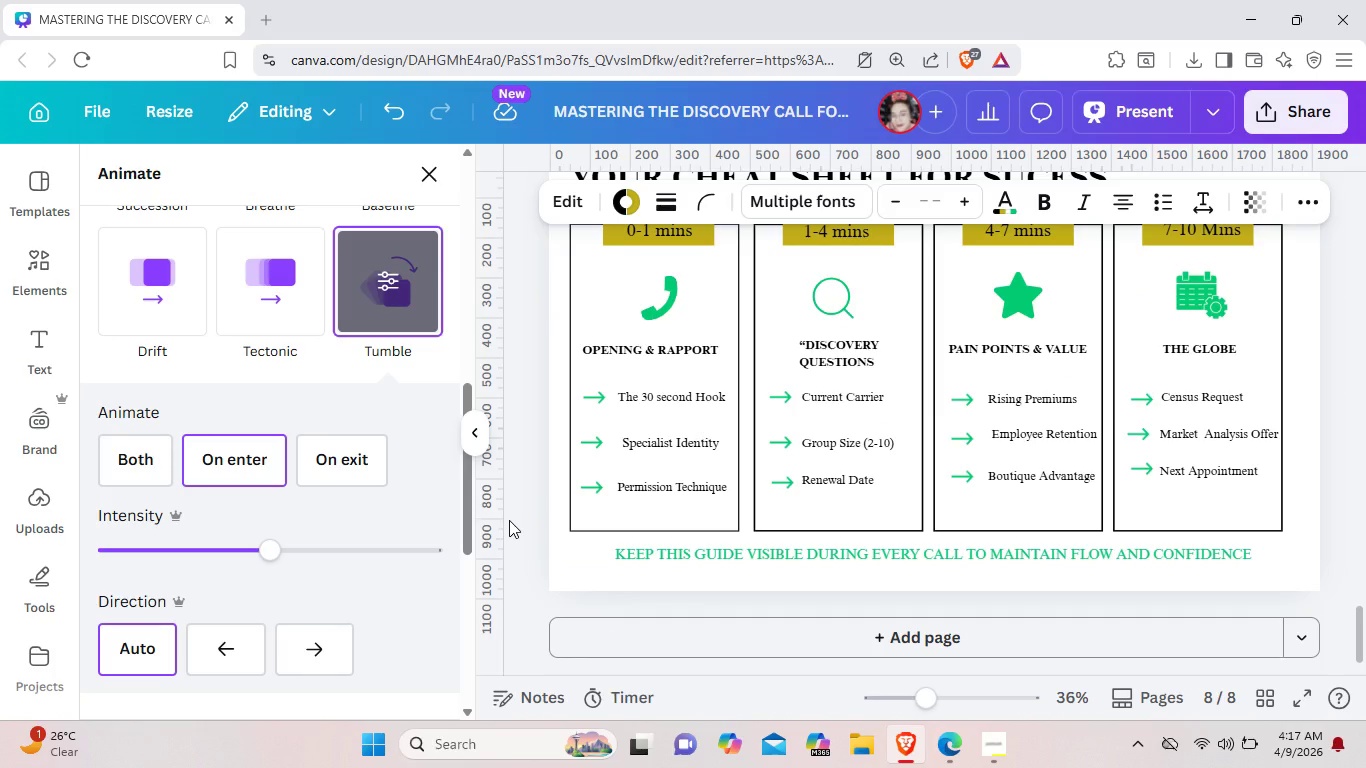 
scroll: coordinate [511, 526], scroll_direction: up, amount: 1.0
 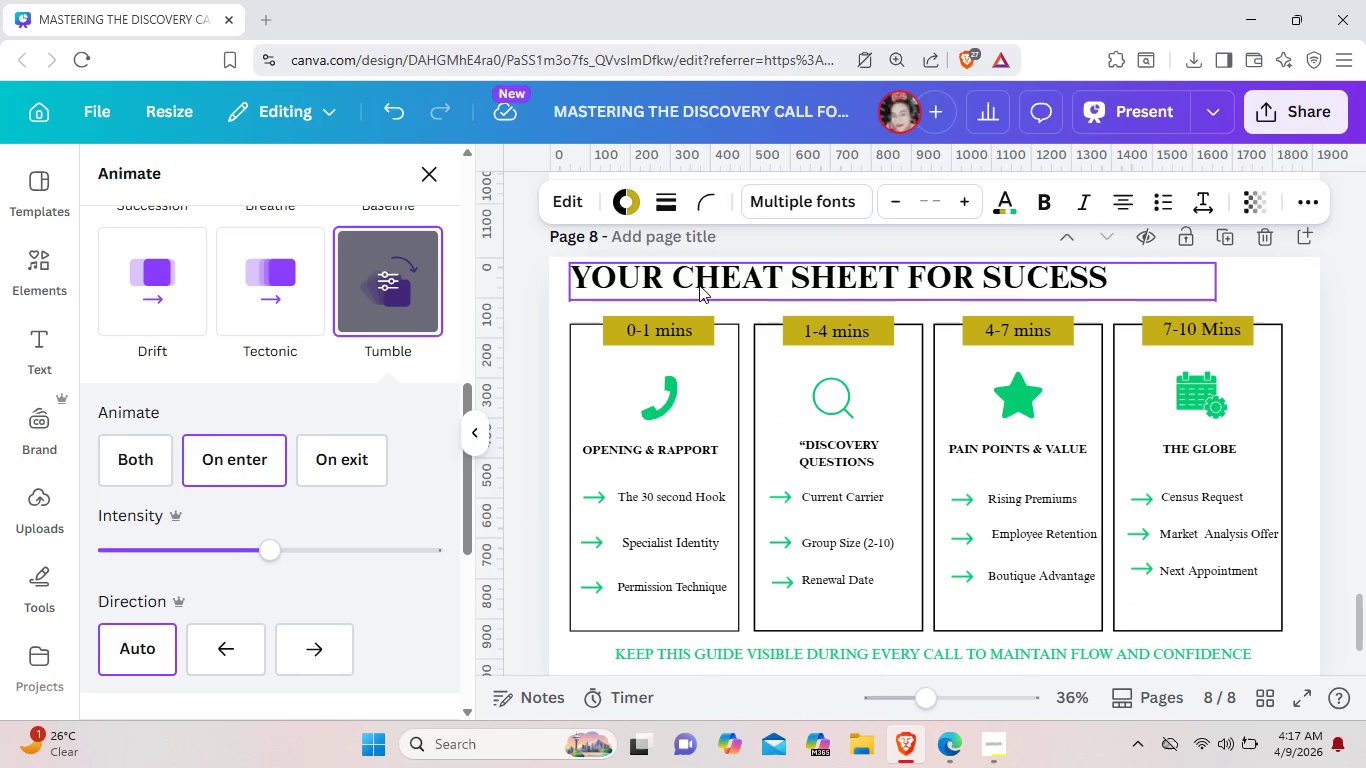 
left_click([699, 285])
 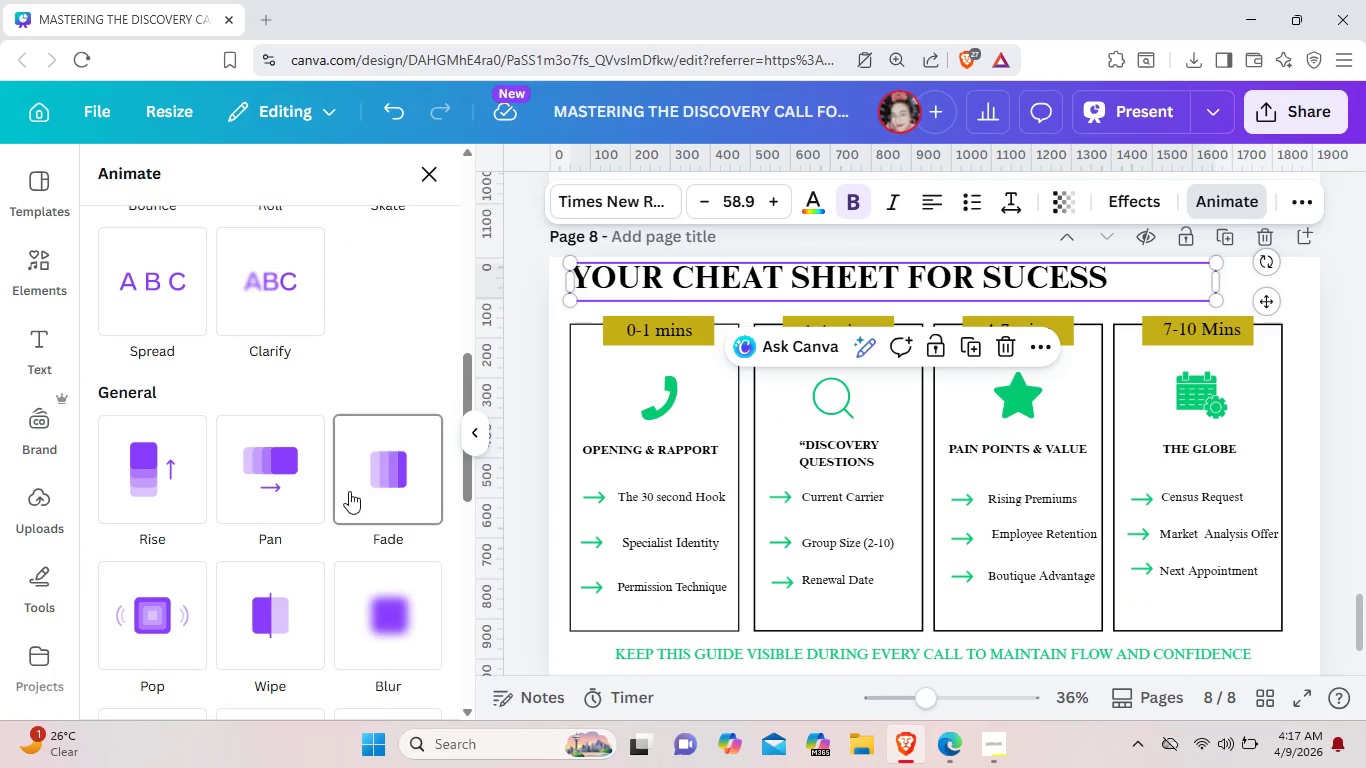 
scroll: coordinate [349, 491], scroll_direction: down, amount: 1.0
 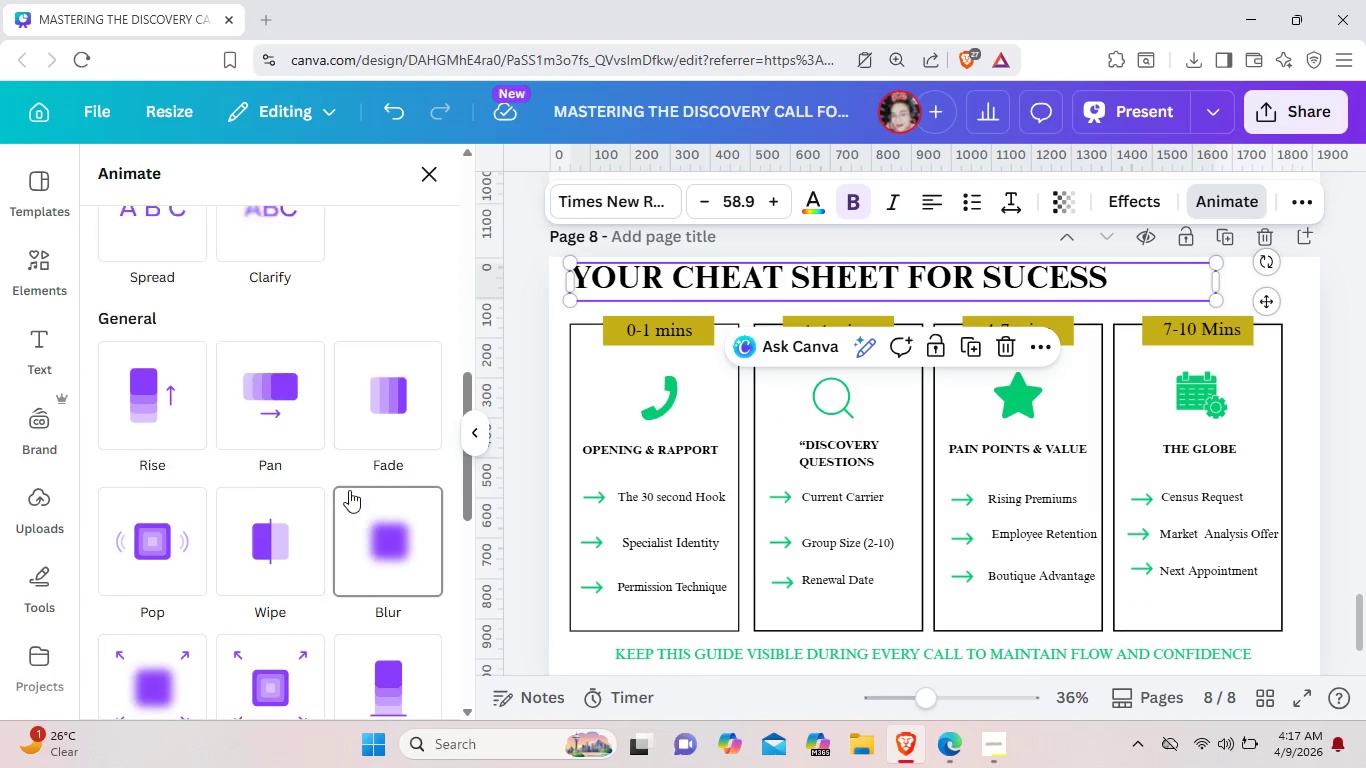 
scroll: coordinate [349, 490], scroll_direction: up, amount: 2.0
 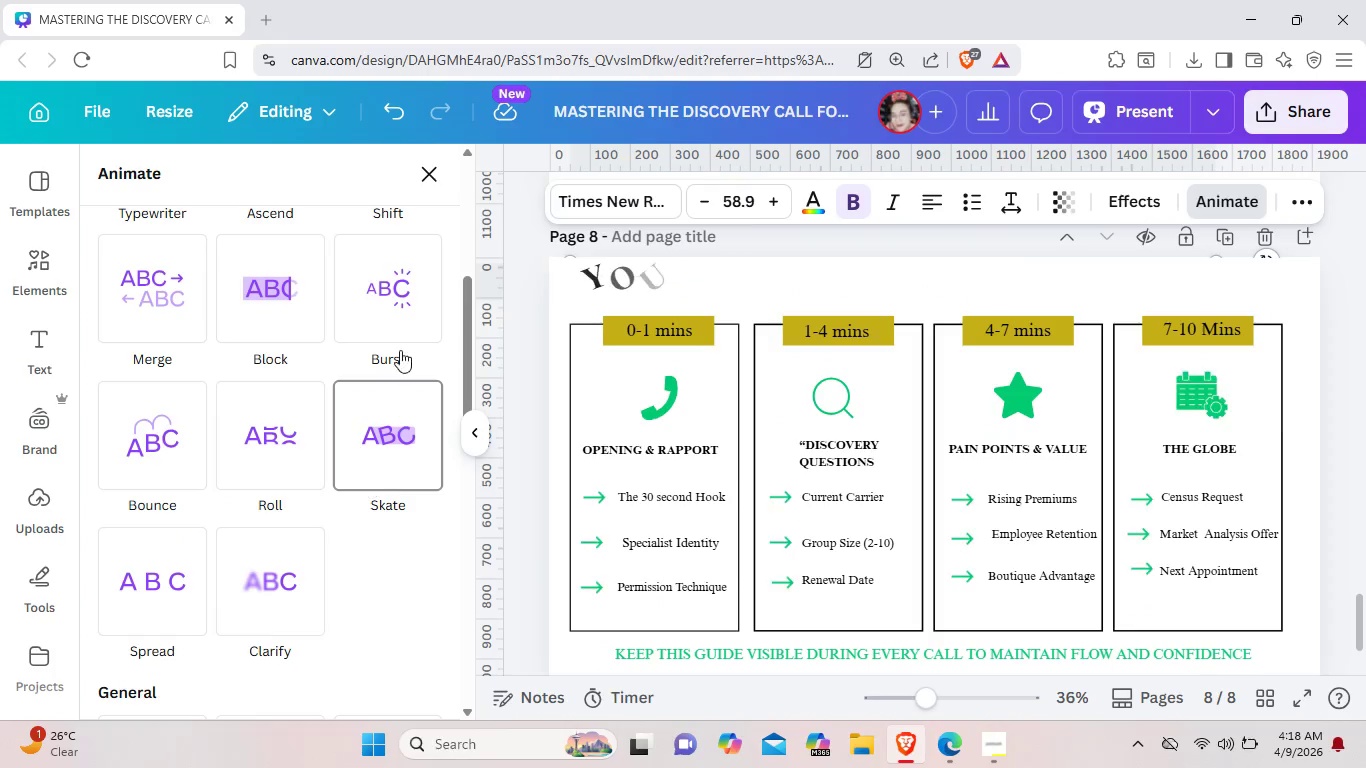 
left_click([402, 335])
 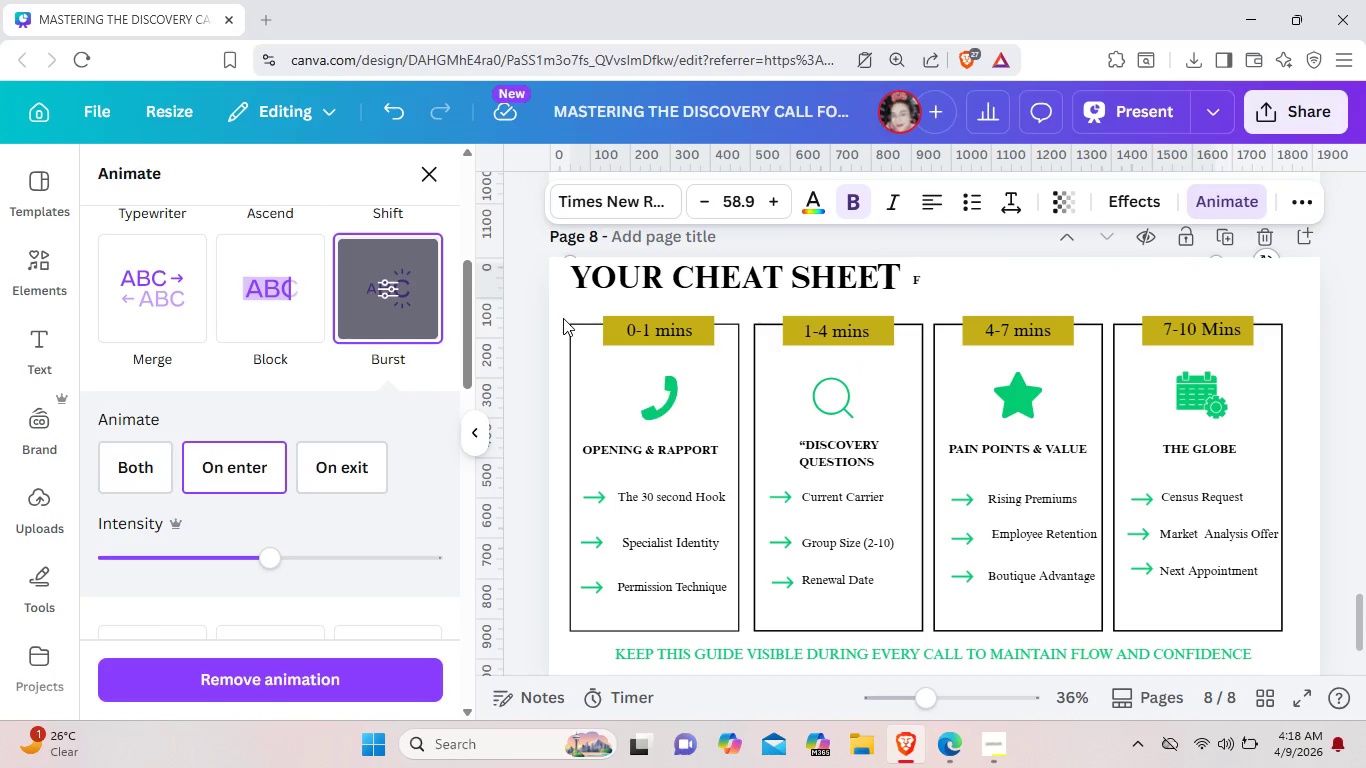 
left_click_drag(start_coordinate=[562, 317], to_coordinate=[1026, 501])
 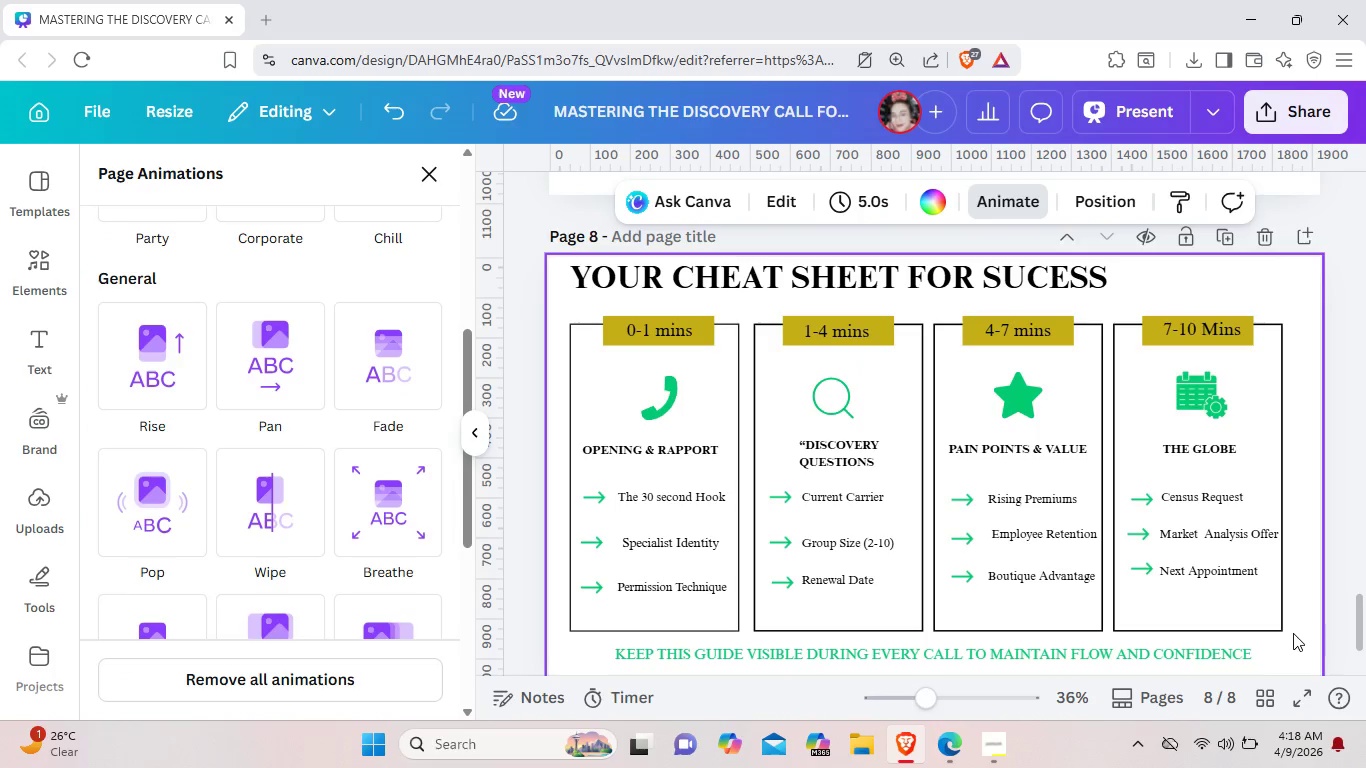 
left_click([1293, 633])
 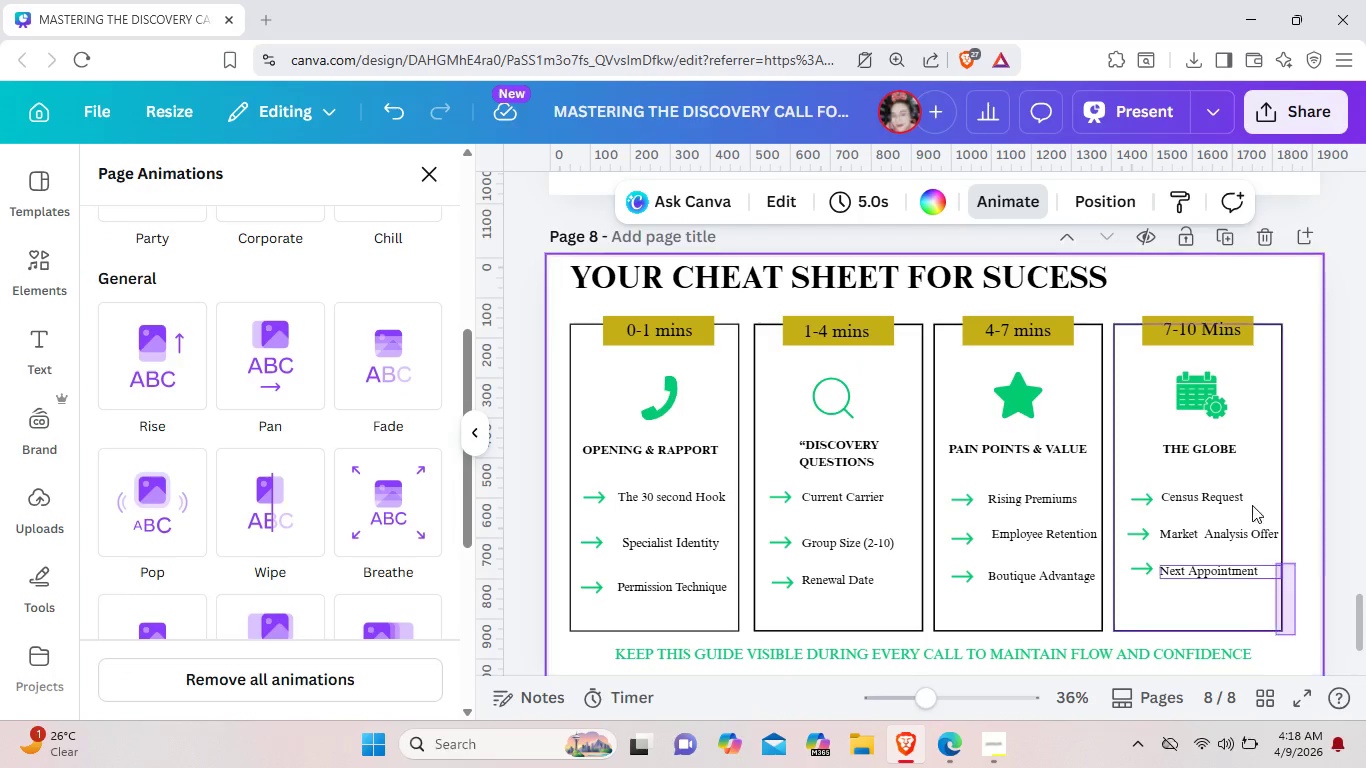 
left_click_drag(start_coordinate=[1296, 635], to_coordinate=[570, 302])
 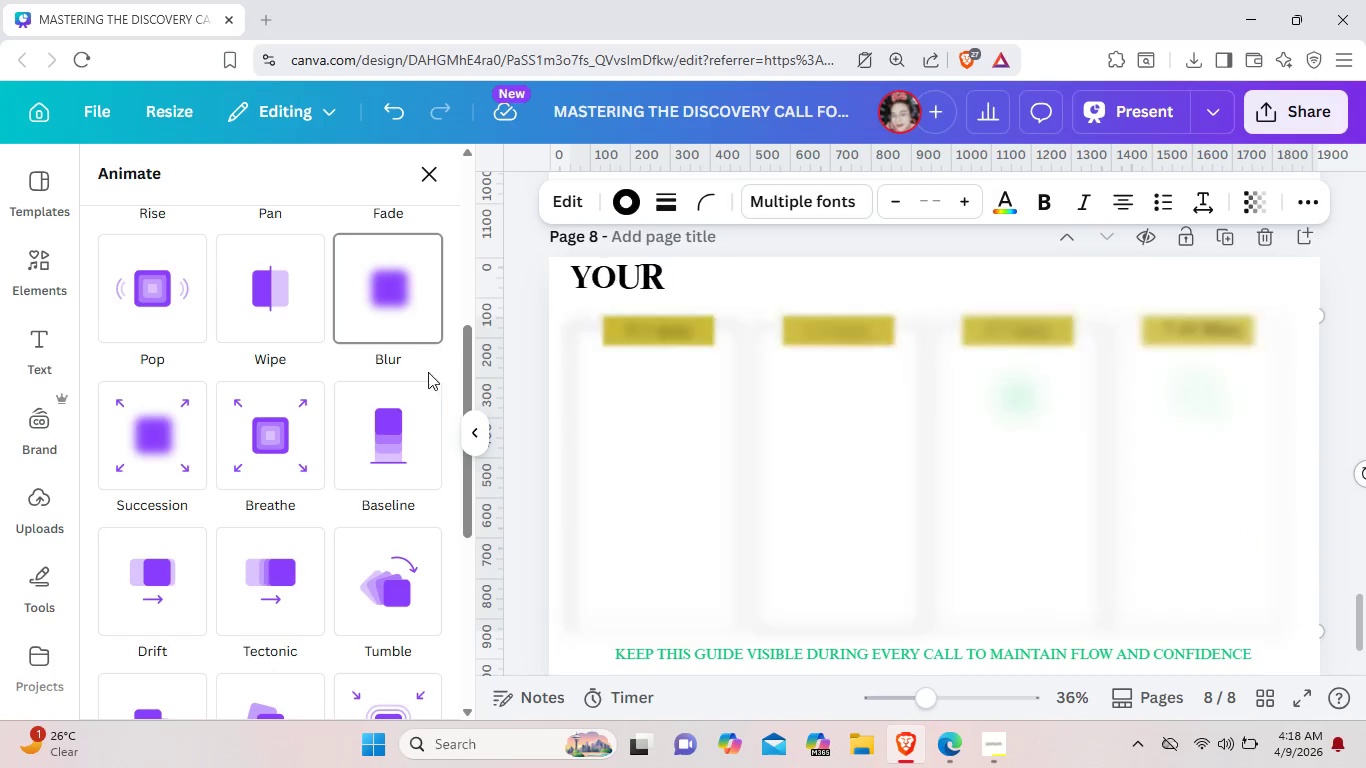 
scroll: coordinate [389, 589], scroll_direction: down, amount: 2.0
 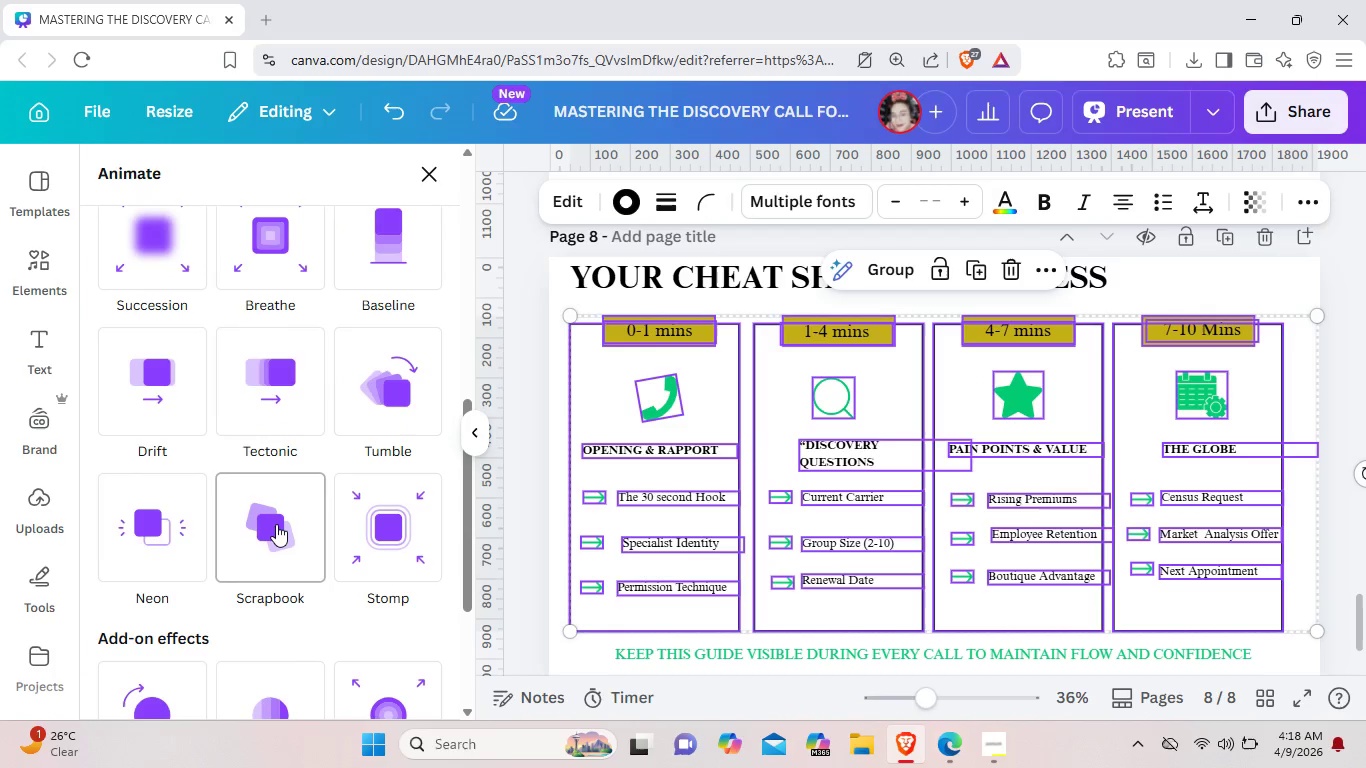 
left_click([276, 524])
 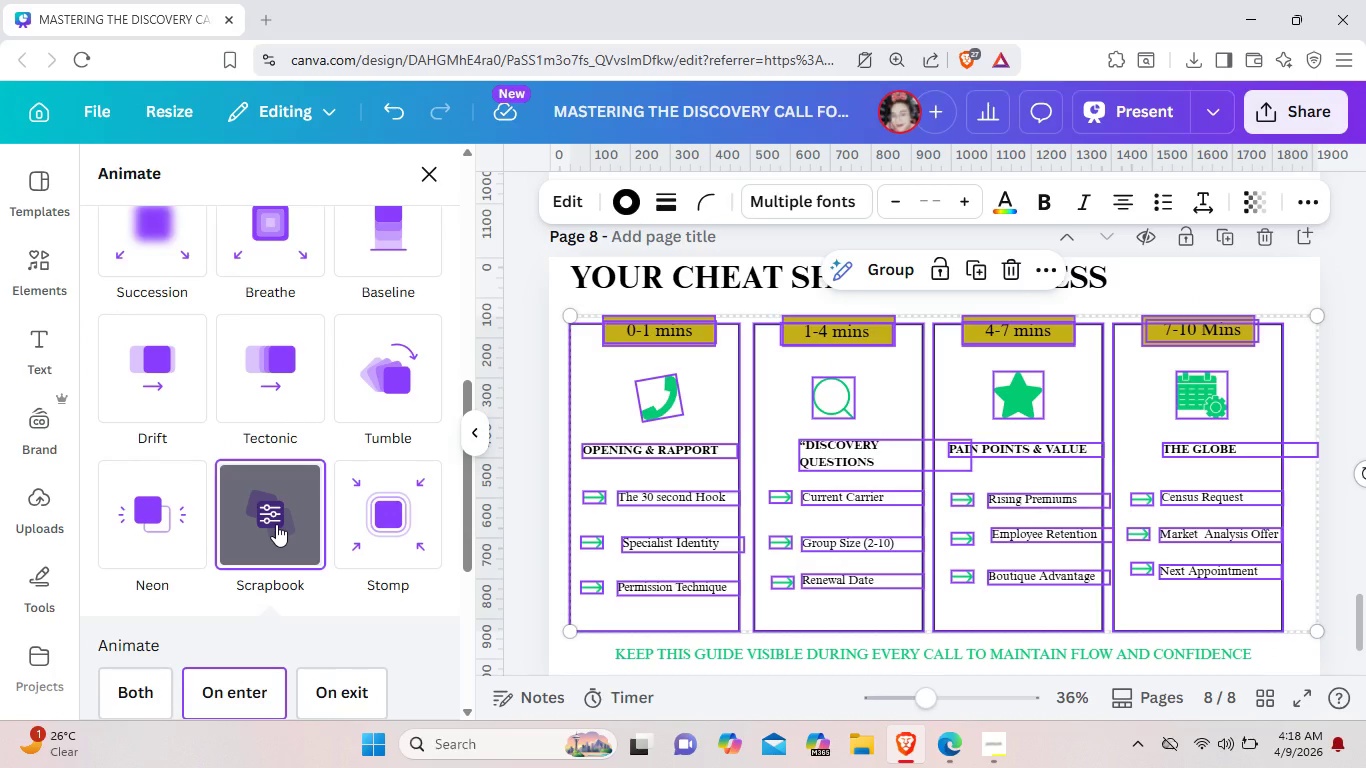 
wait(9.95)
 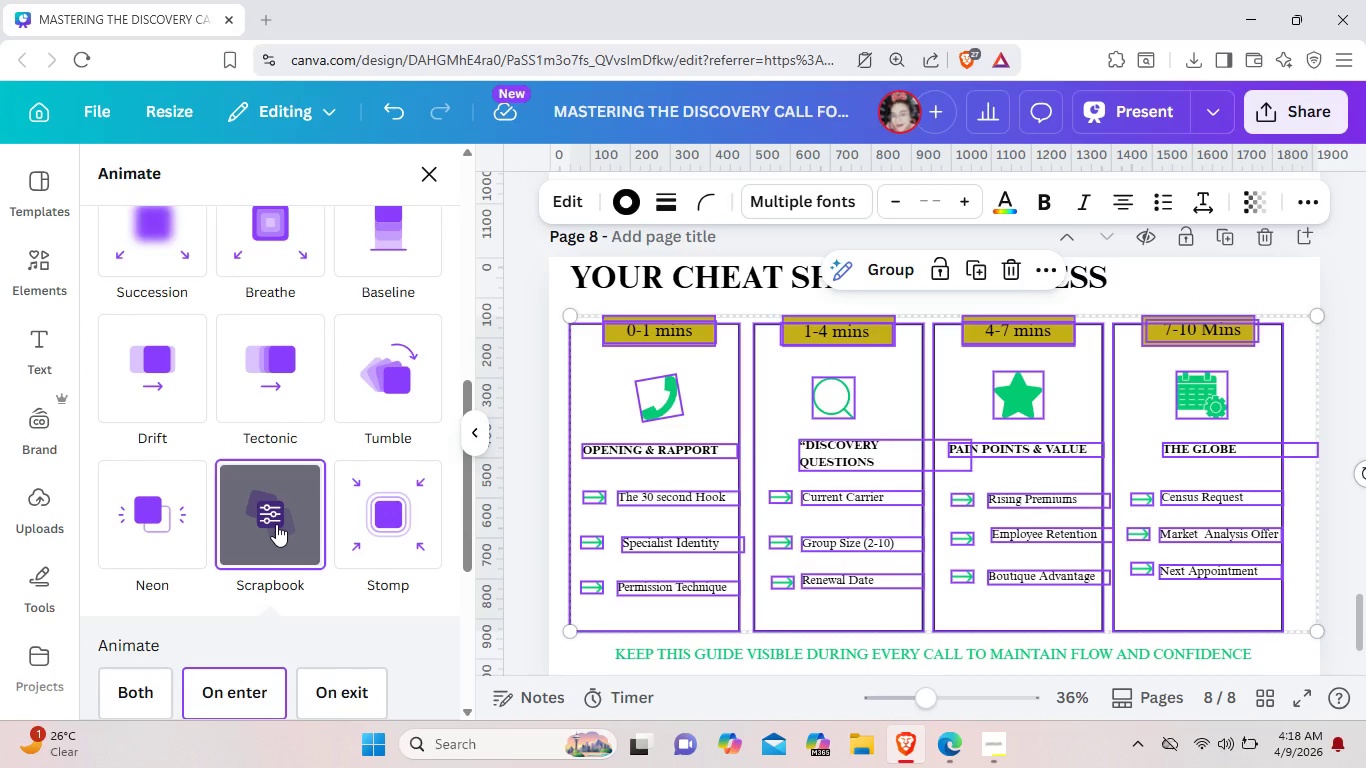 
left_click([1331, 290])
 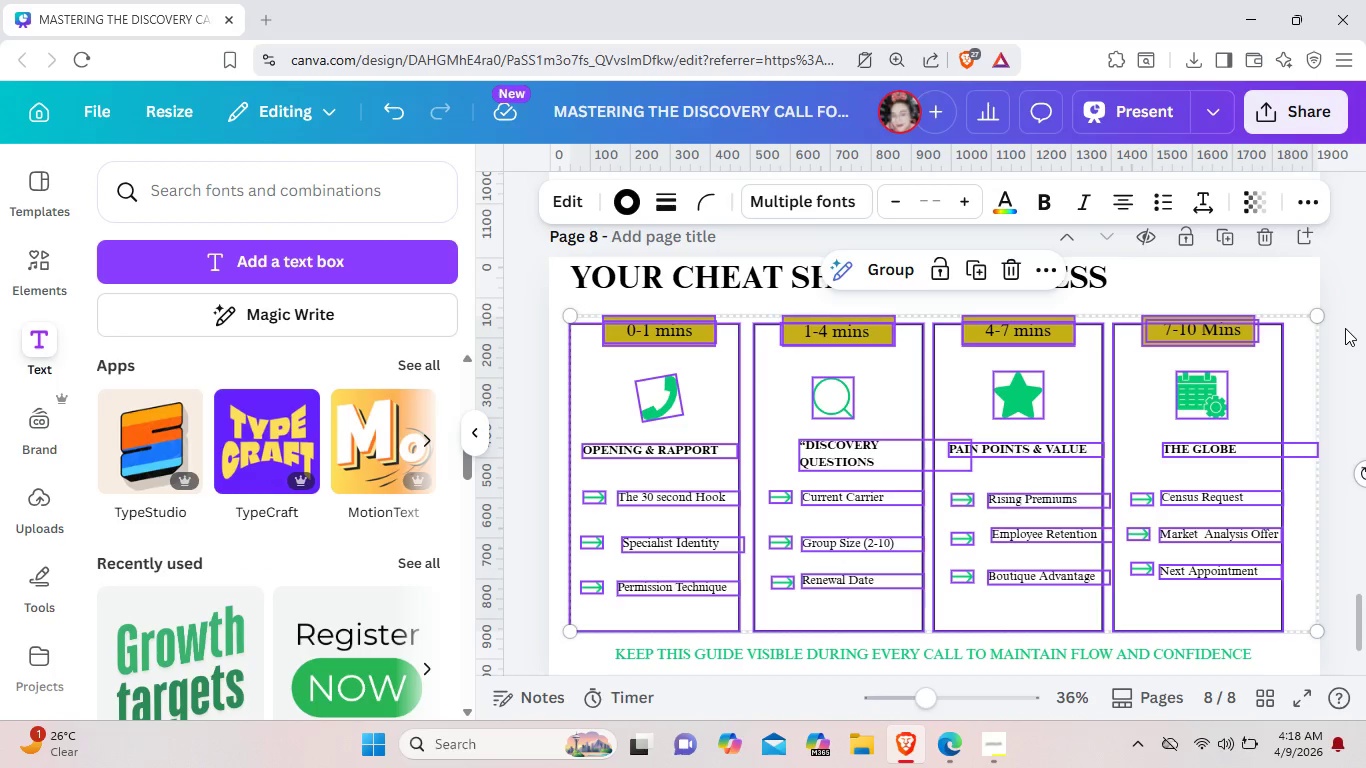 
left_click([1346, 329])
 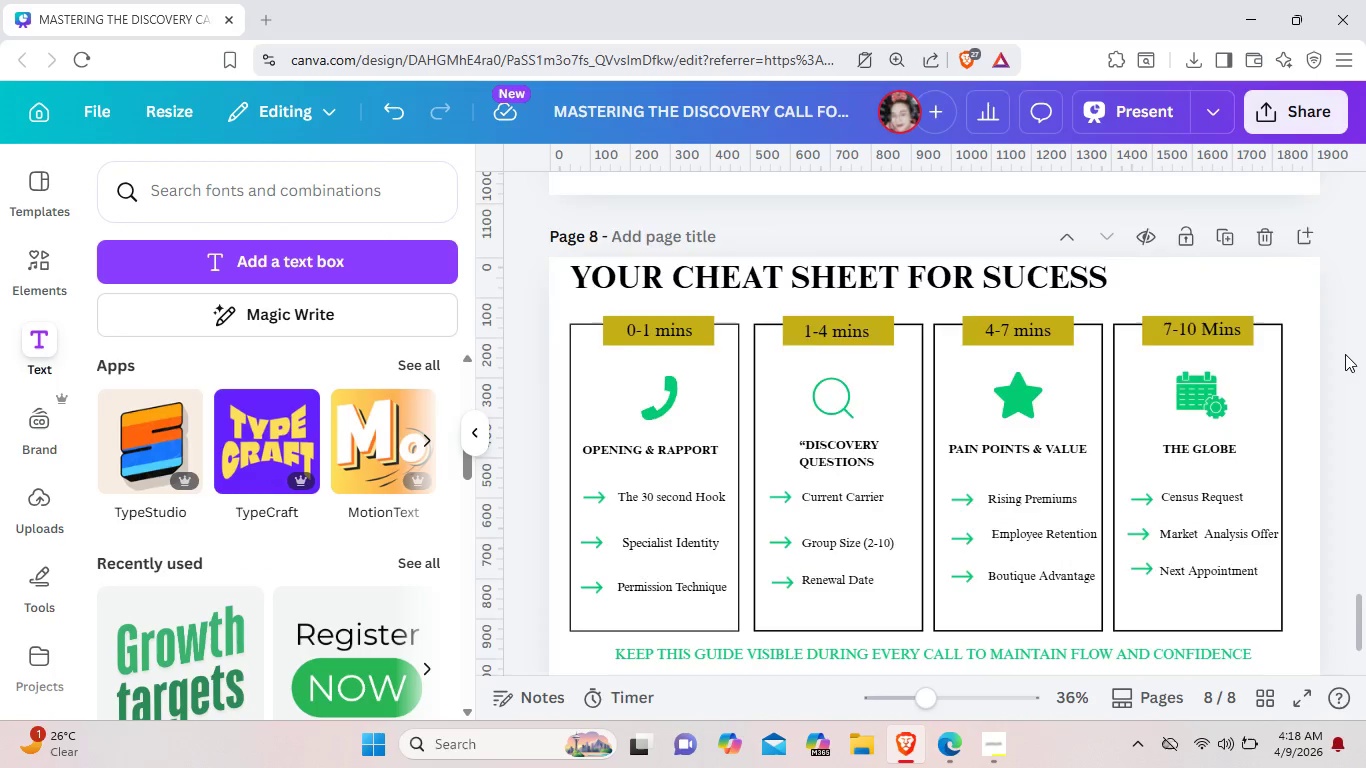 